 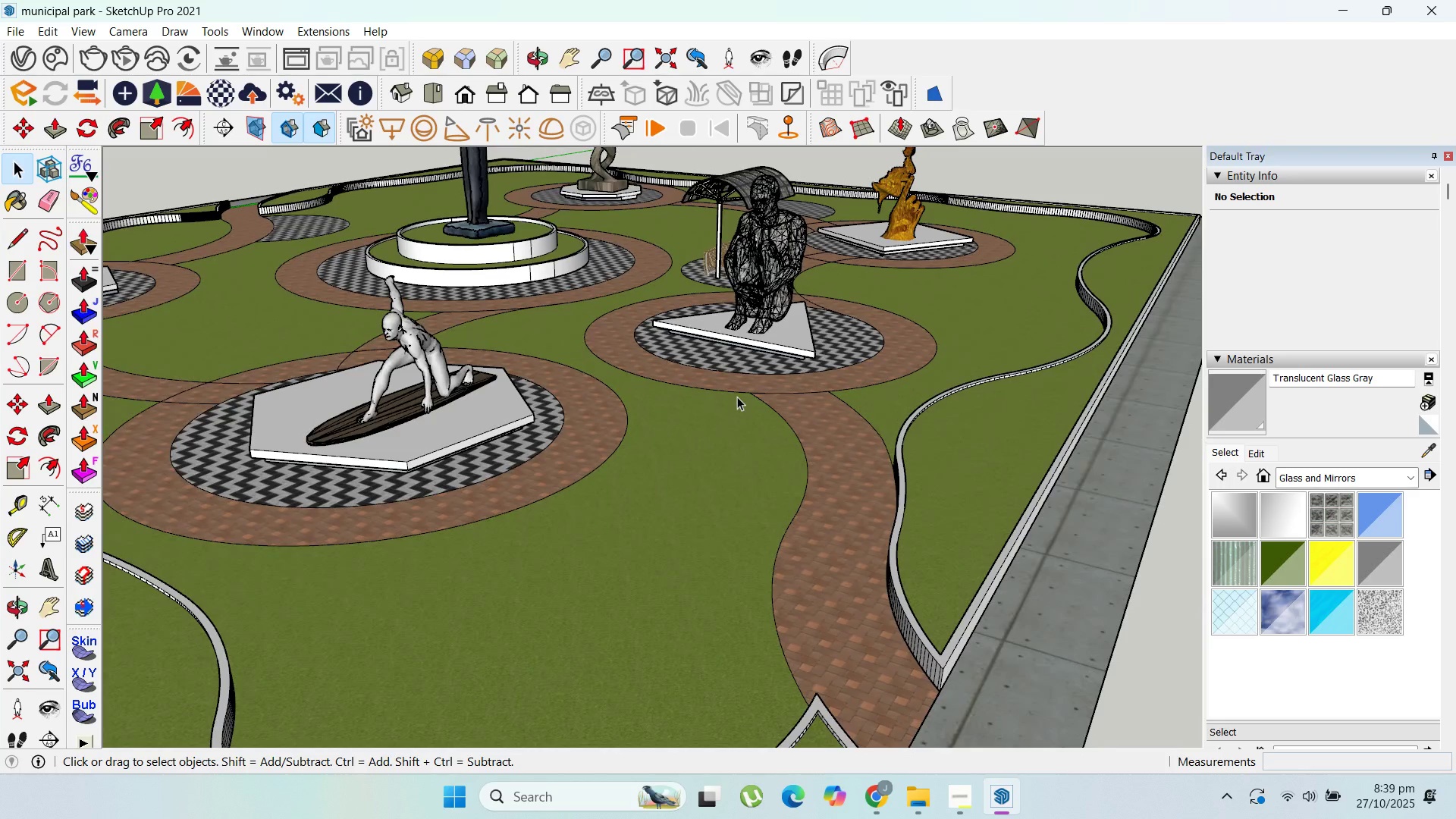 
scroll: coordinate [610, 395], scroll_direction: down, amount: 3.0
 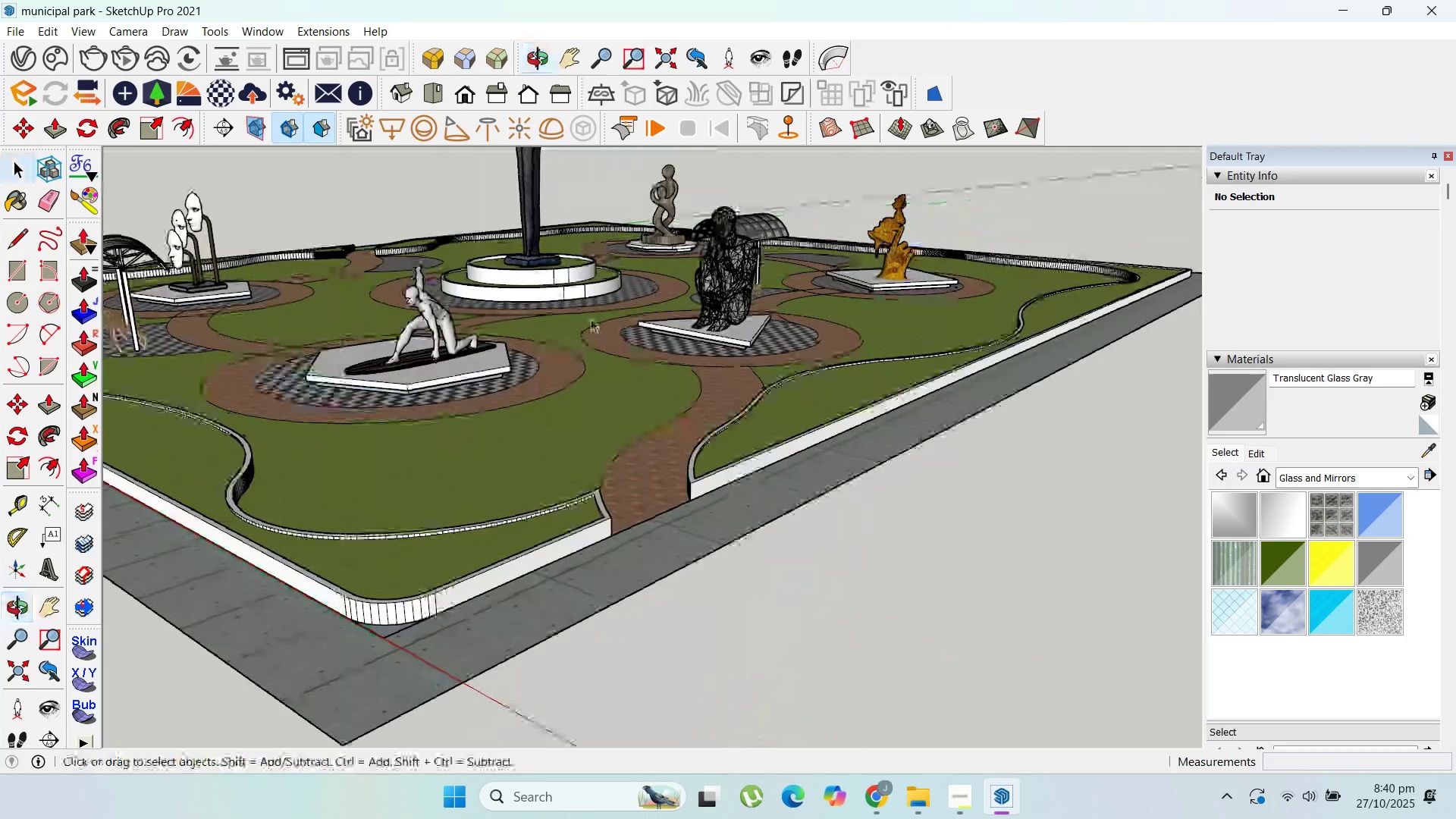 
scroll: coordinate [611, 326], scroll_direction: none, amount: 0.0
 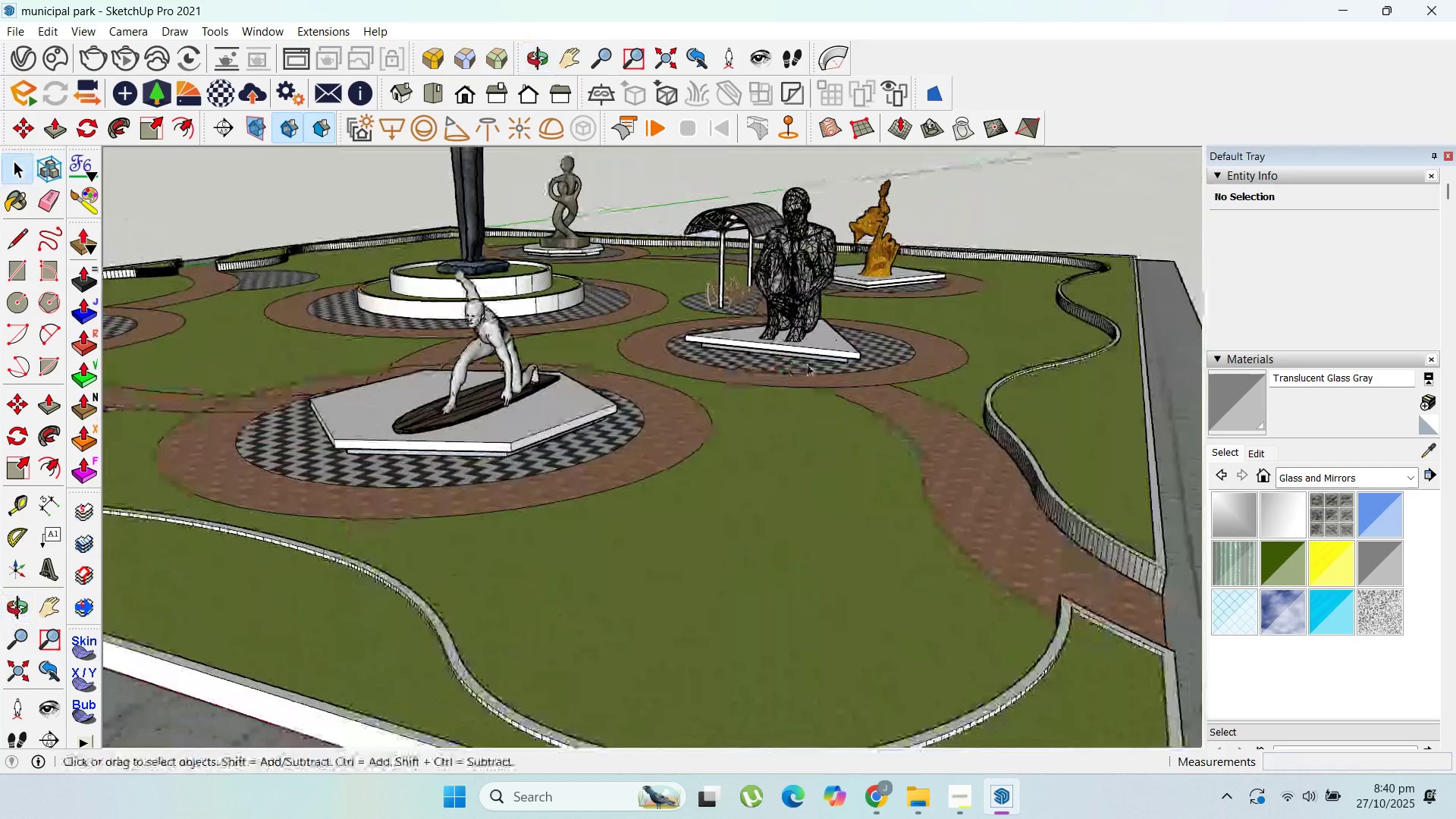 
scroll: coordinate [1015, 421], scroll_direction: up, amount: 7.0
 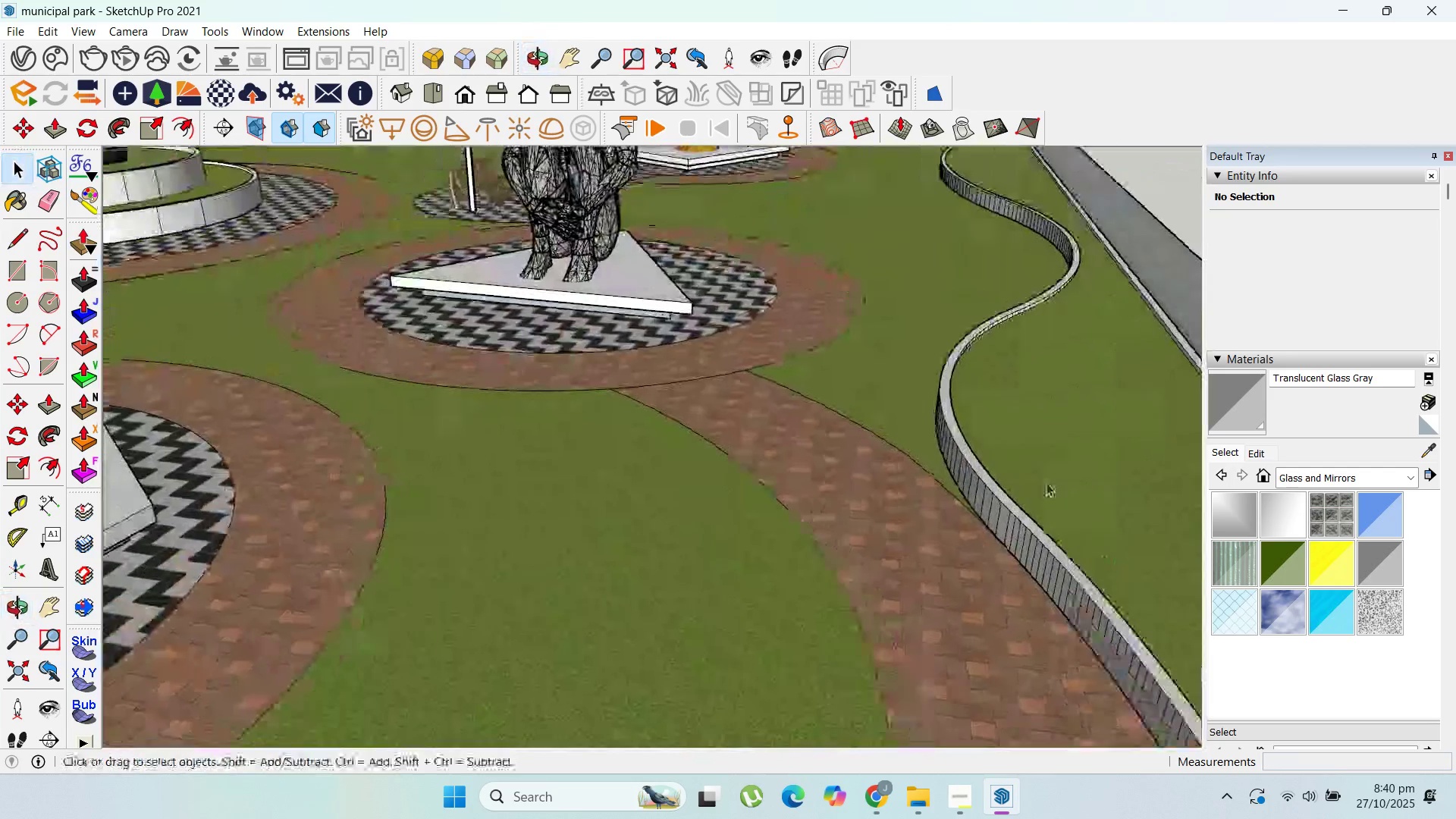 
scroll: coordinate [719, 381], scroll_direction: down, amount: 9.0
 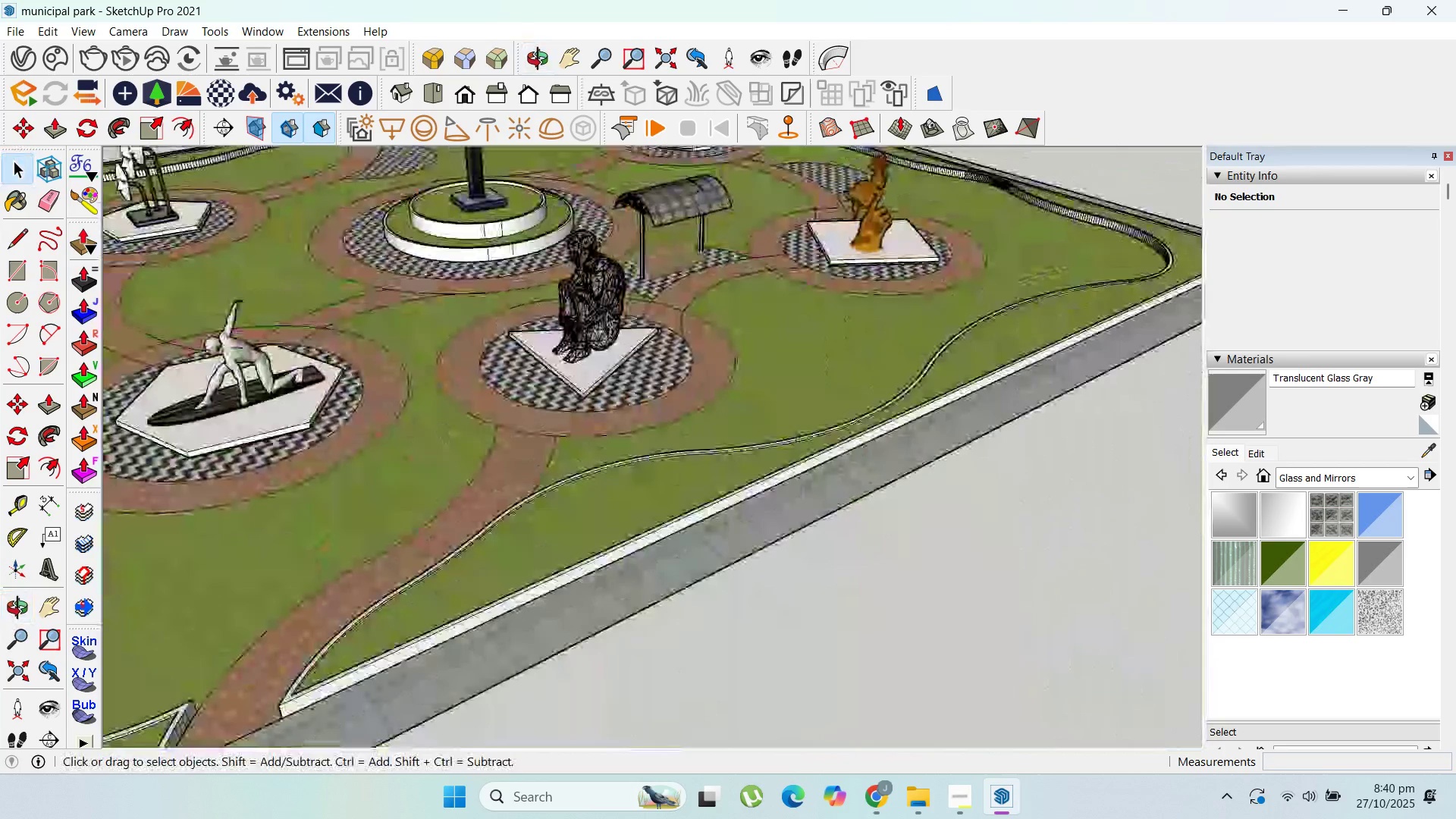 
scroll: coordinate [689, 243], scroll_direction: up, amount: 12.0
 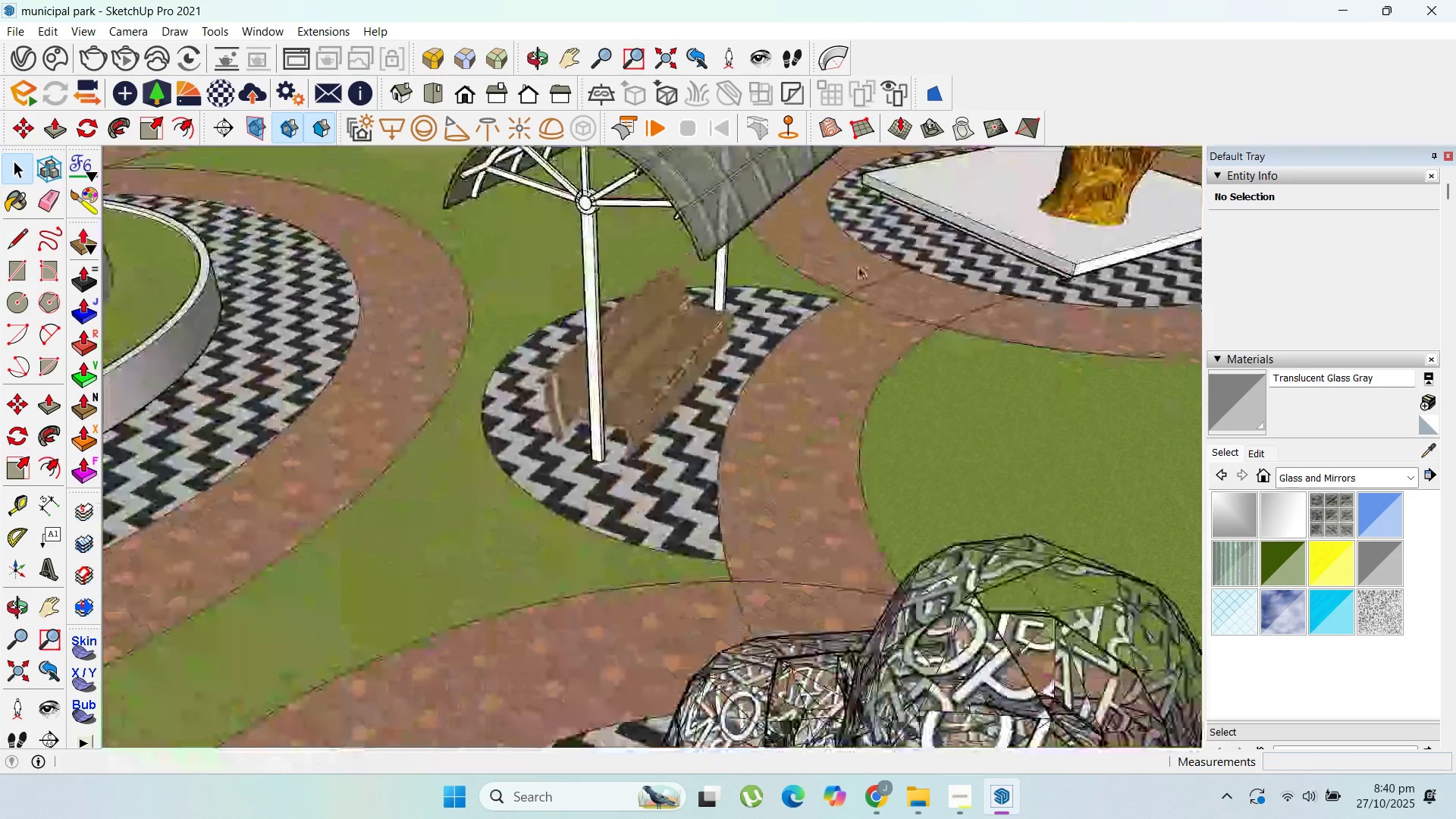 
scroll: coordinate [847, 272], scroll_direction: down, amount: 20.0
 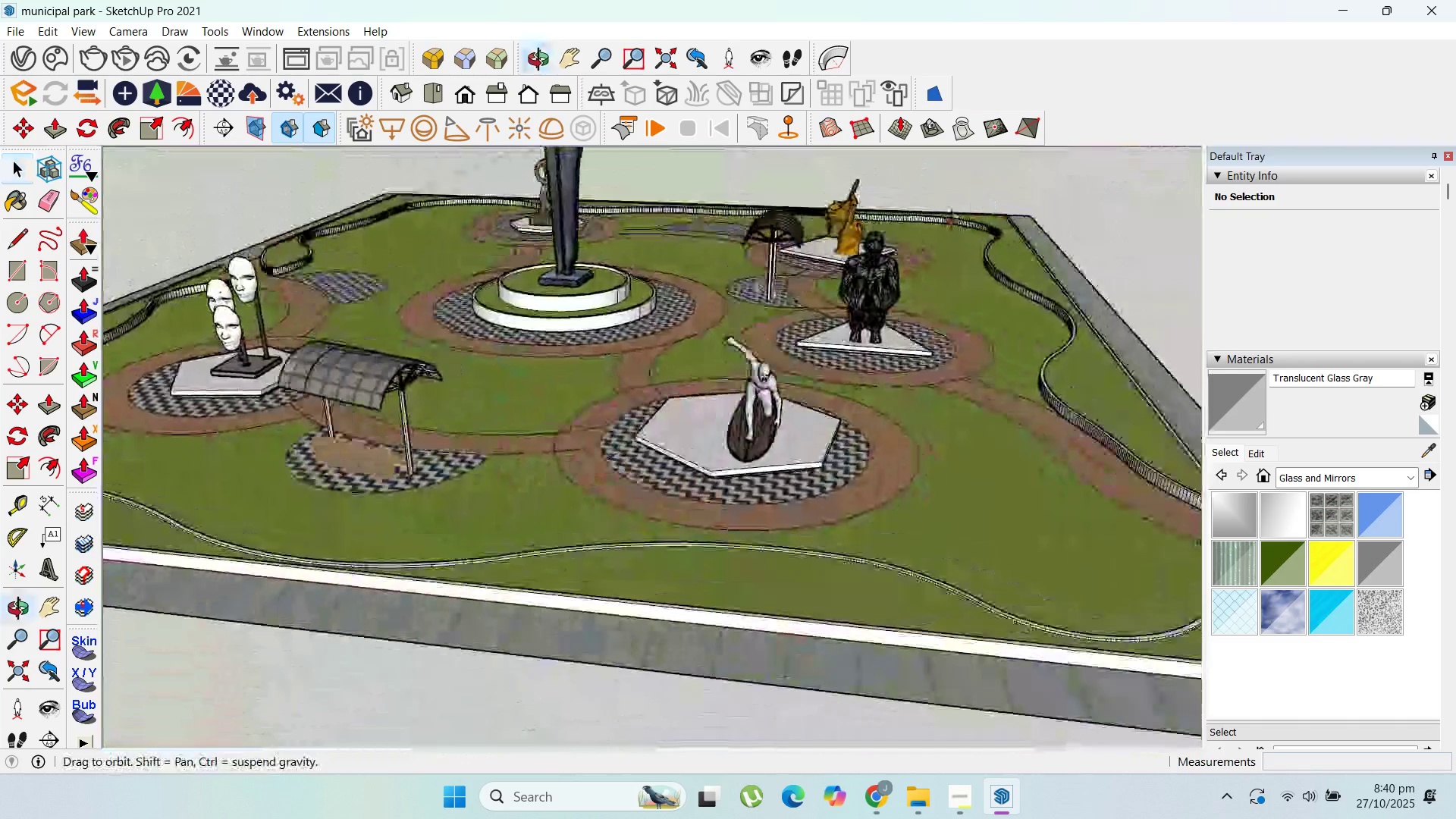 
scroll: coordinate [865, 312], scroll_direction: none, amount: 0.0
 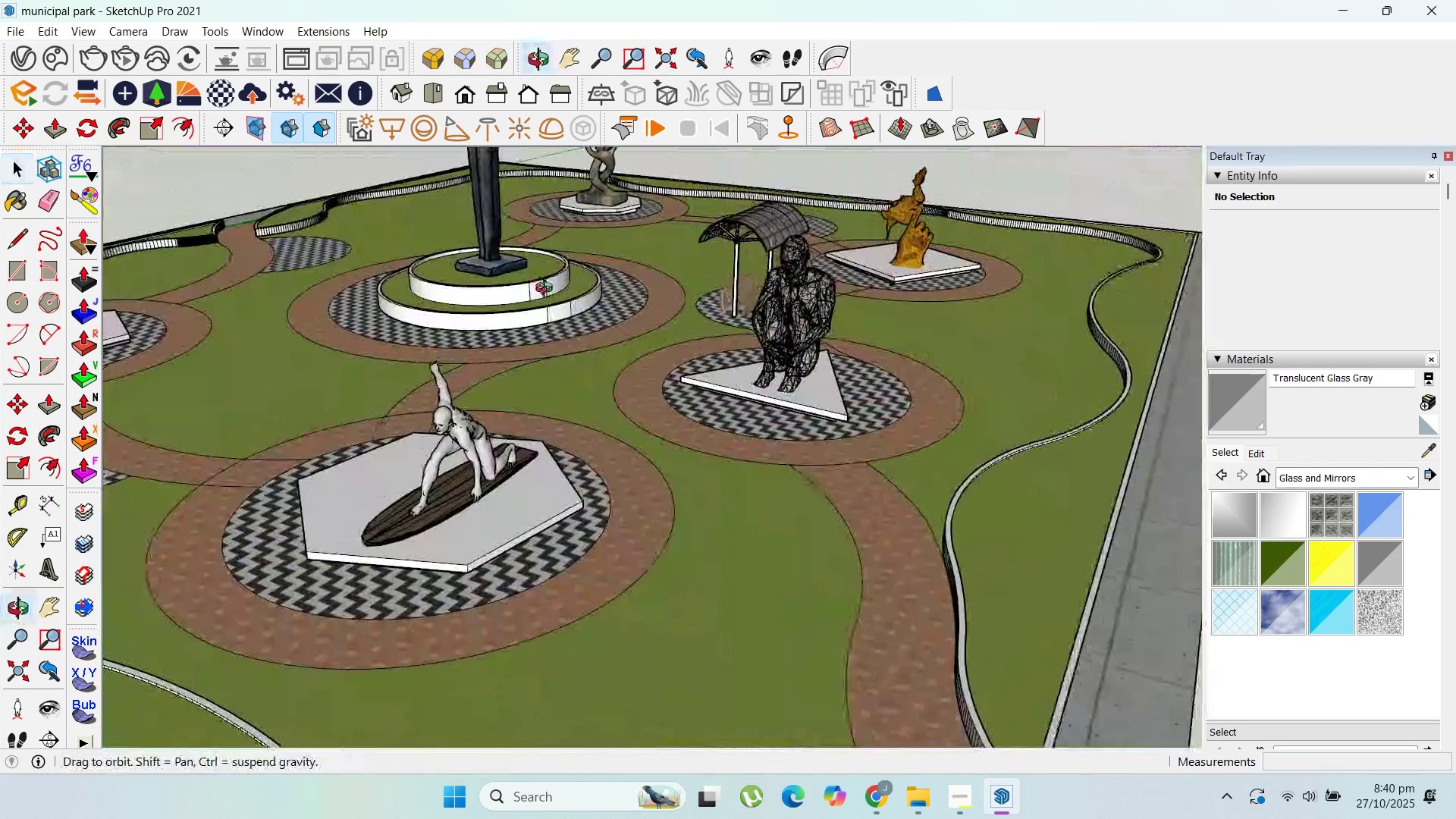 
scroll: coordinate [681, 384], scroll_direction: down, amount: 4.0
 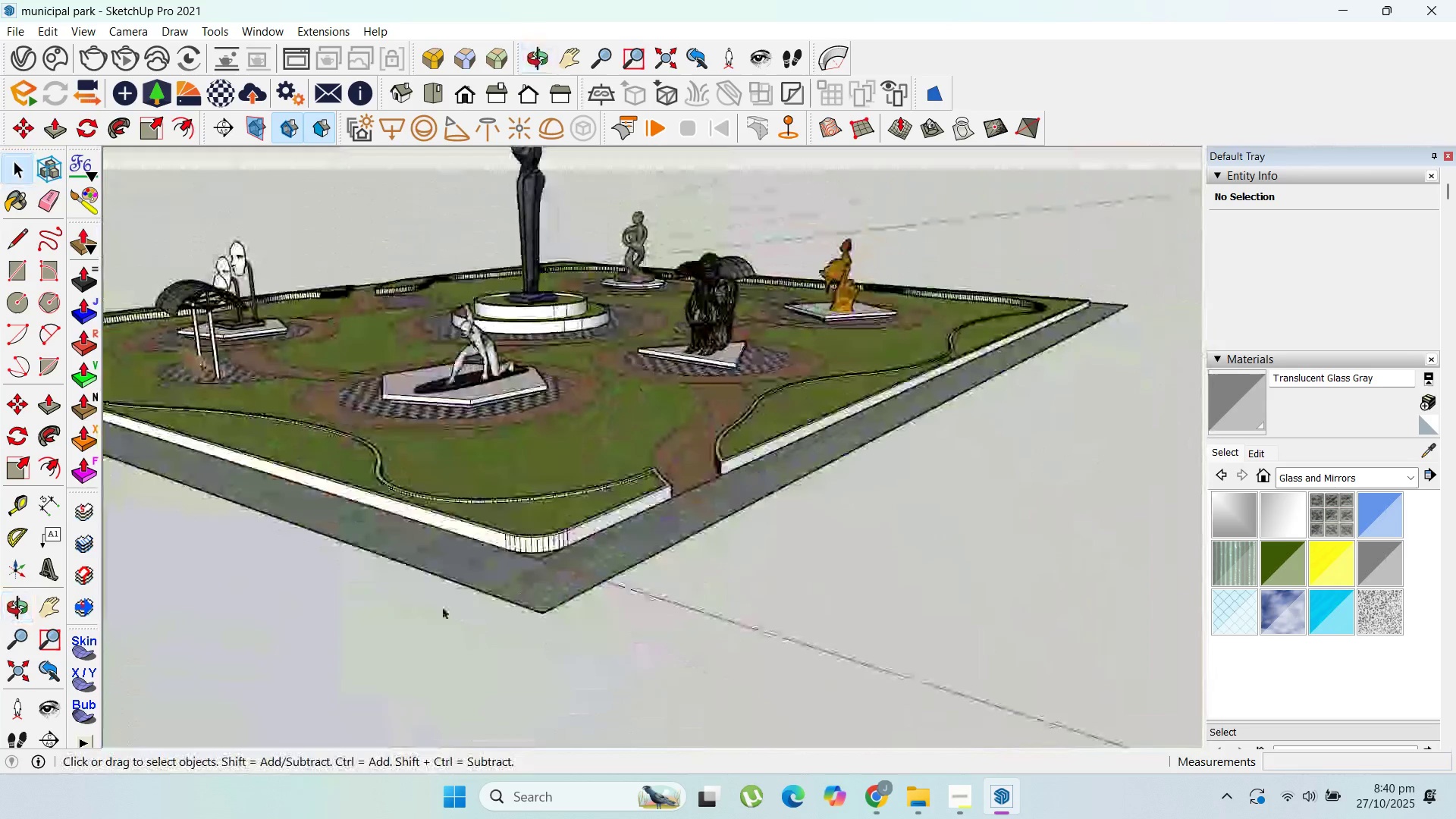 
scroll: coordinate [737, 473], scroll_direction: up, amount: 5.0
 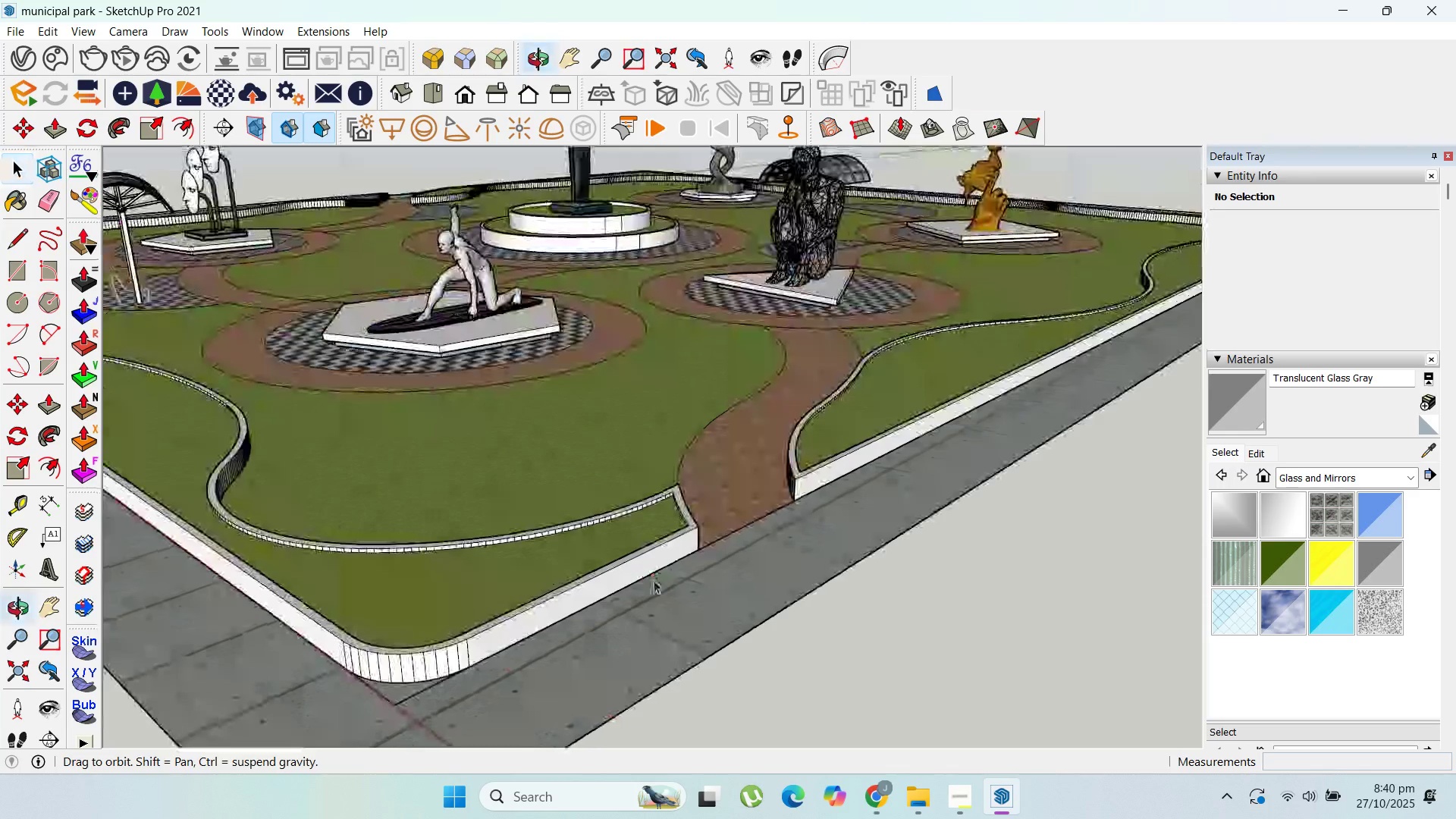 
scroll: coordinate [520, 391], scroll_direction: down, amount: 3.0
 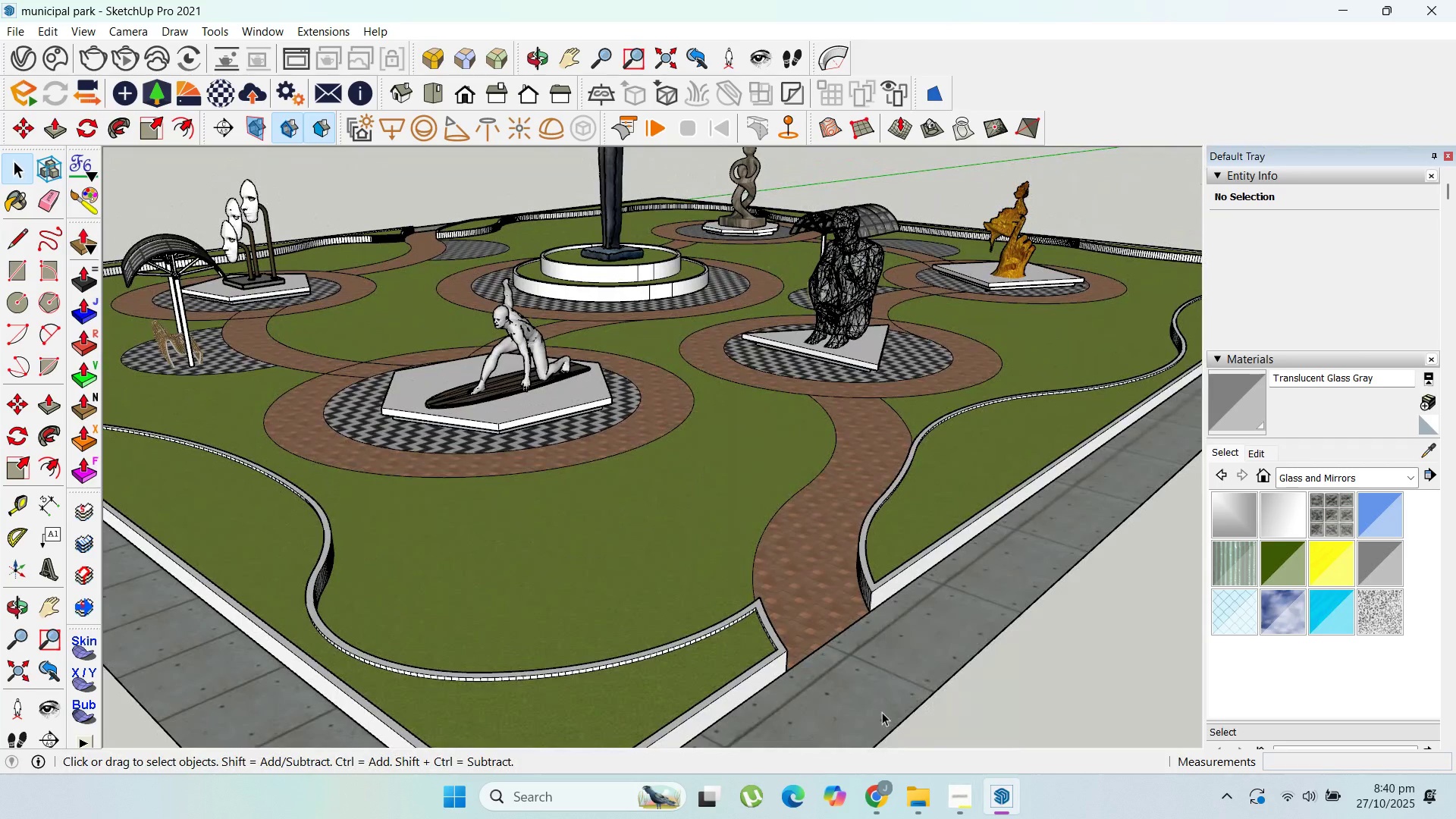 
wait(8.45)
 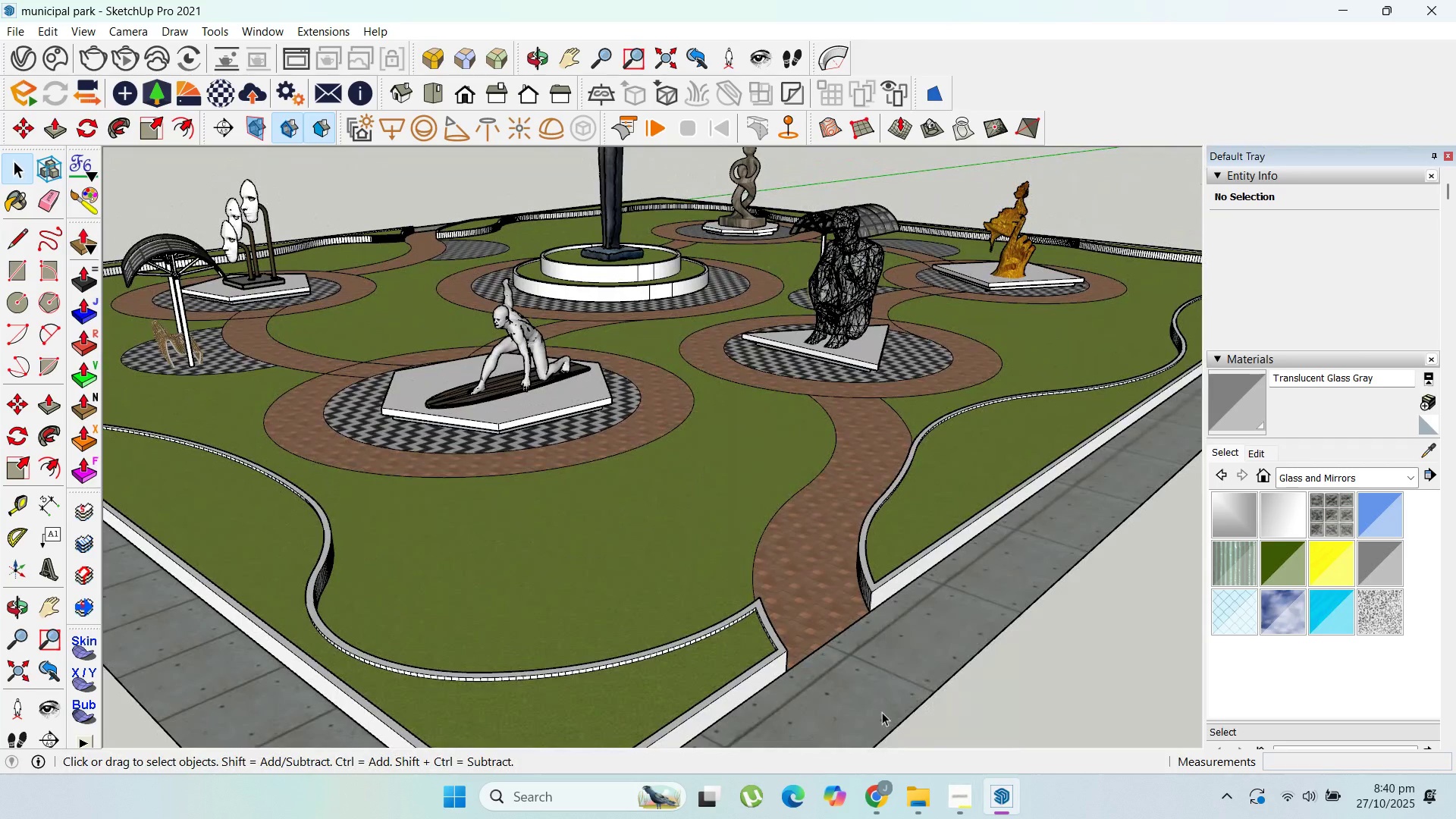 
left_click([579, 8])
 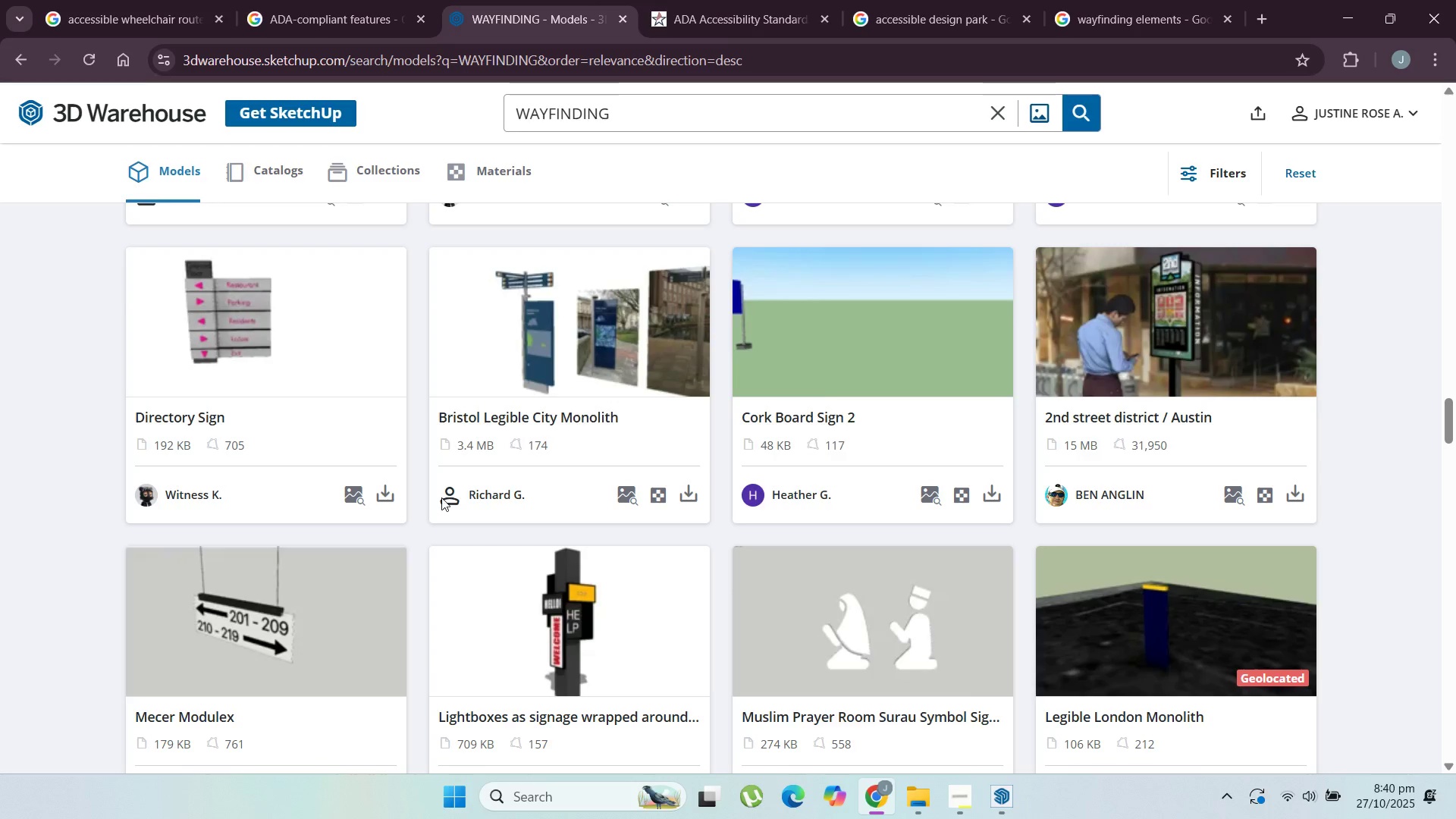 
scroll: coordinate [478, 441], scroll_direction: down, amount: 19.0
 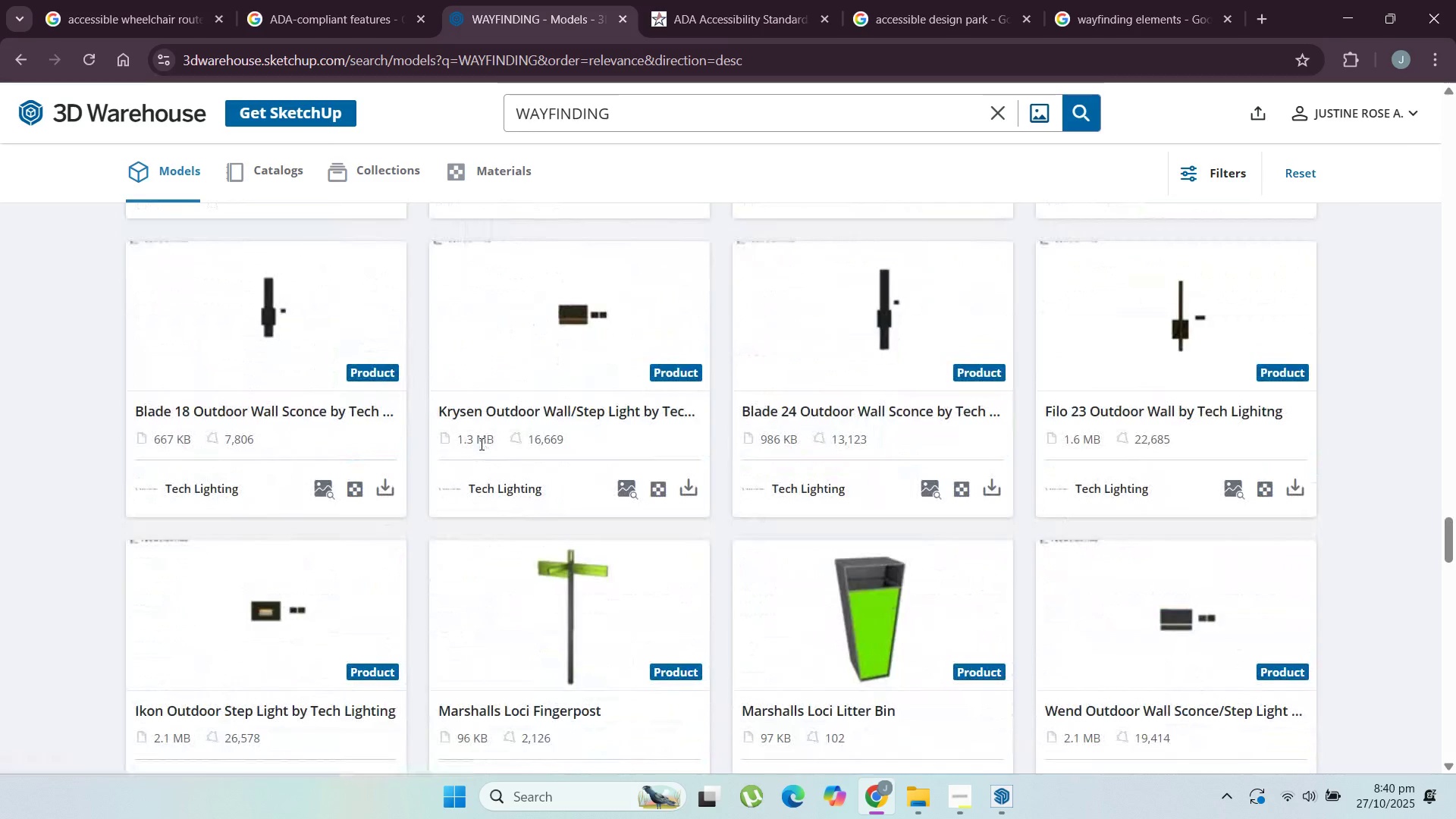 
scroll: coordinate [480, 446], scroll_direction: down, amount: 4.0
 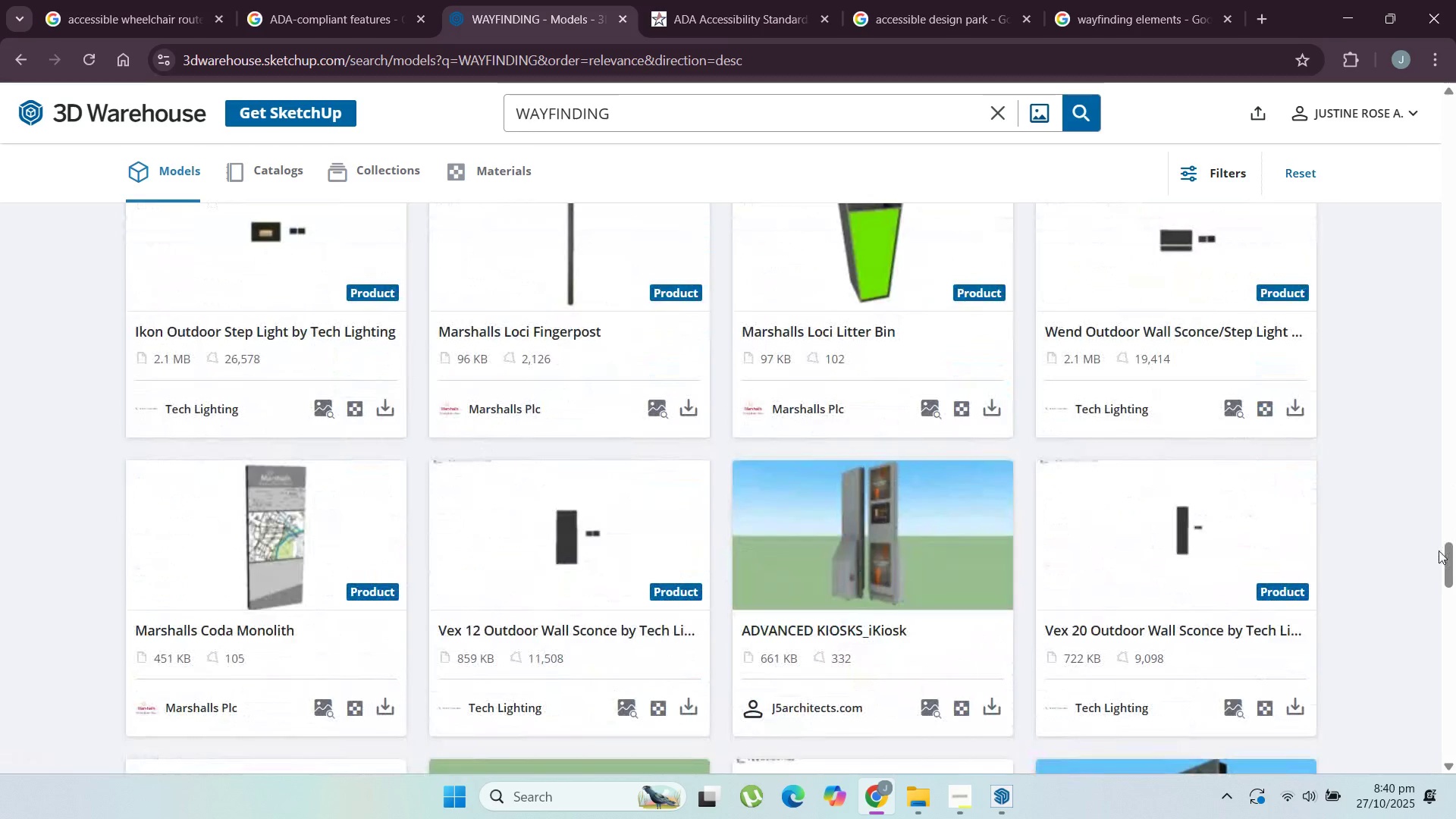 
left_click_drag(start_coordinate=[1451, 559], to_coordinate=[1439, 276])
 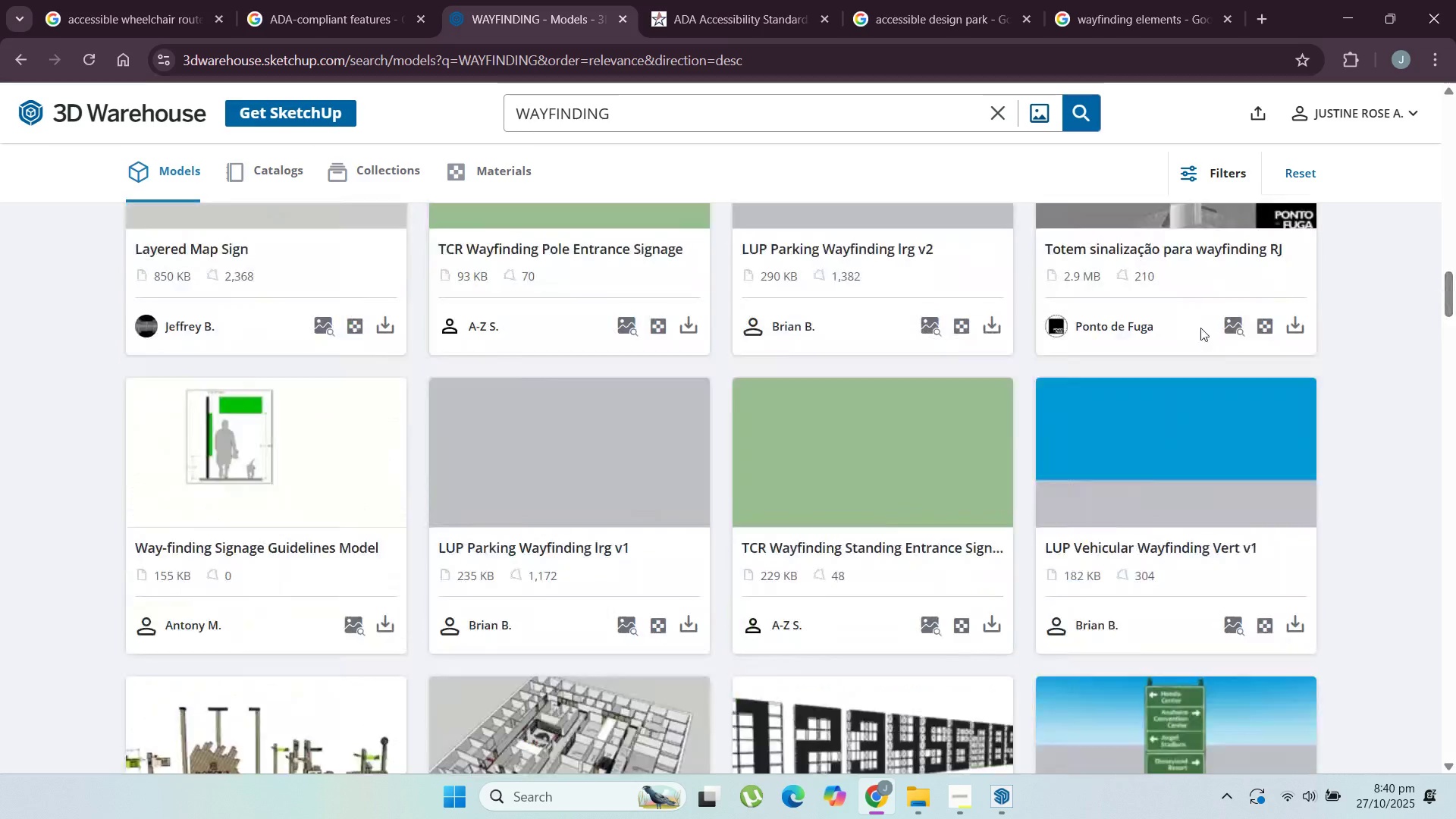 
scroll: coordinate [1117, 380], scroll_direction: down, amount: 9.0
 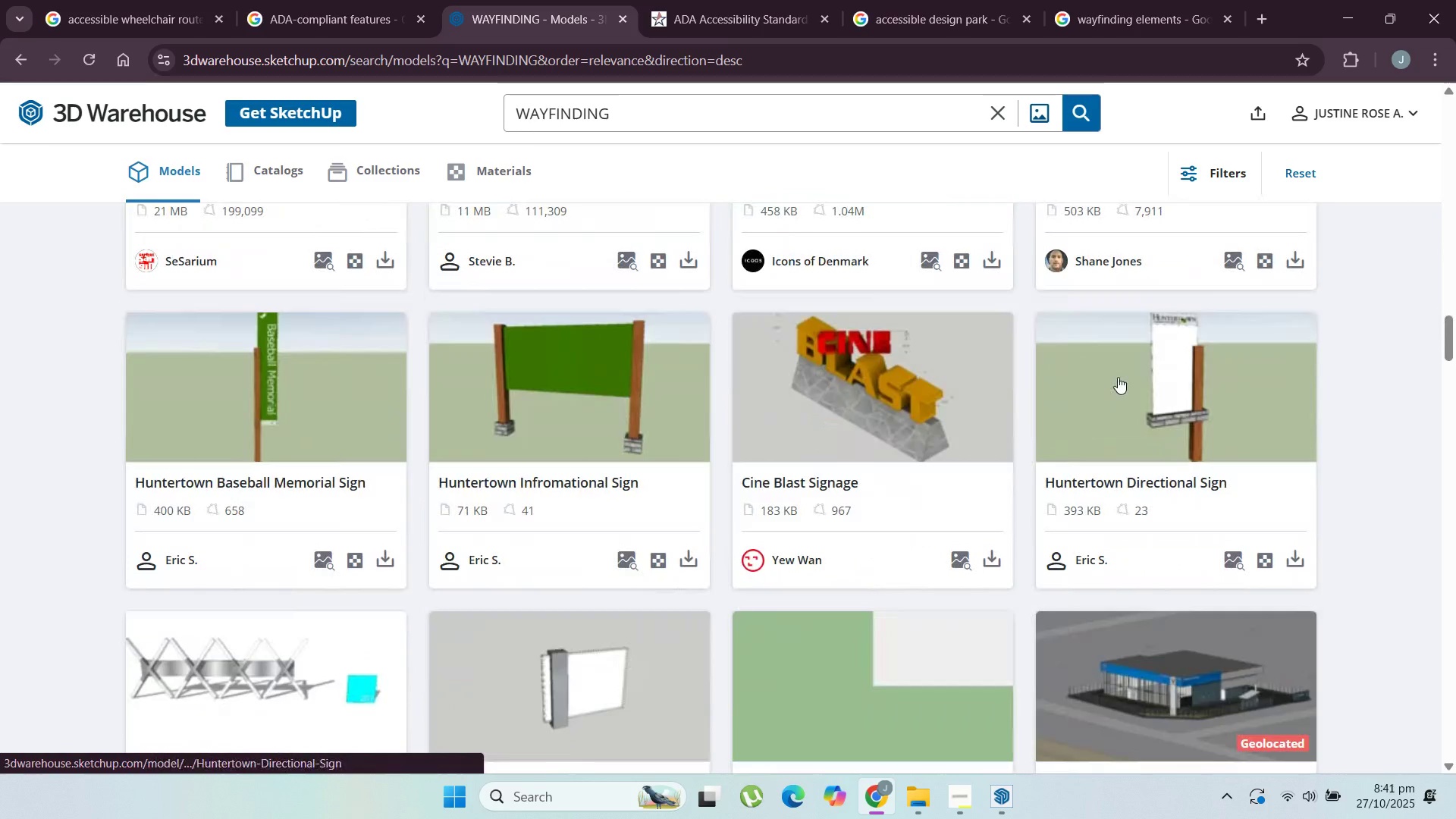 
scroll: coordinate [1117, 377], scroll_direction: up, amount: 2.0
 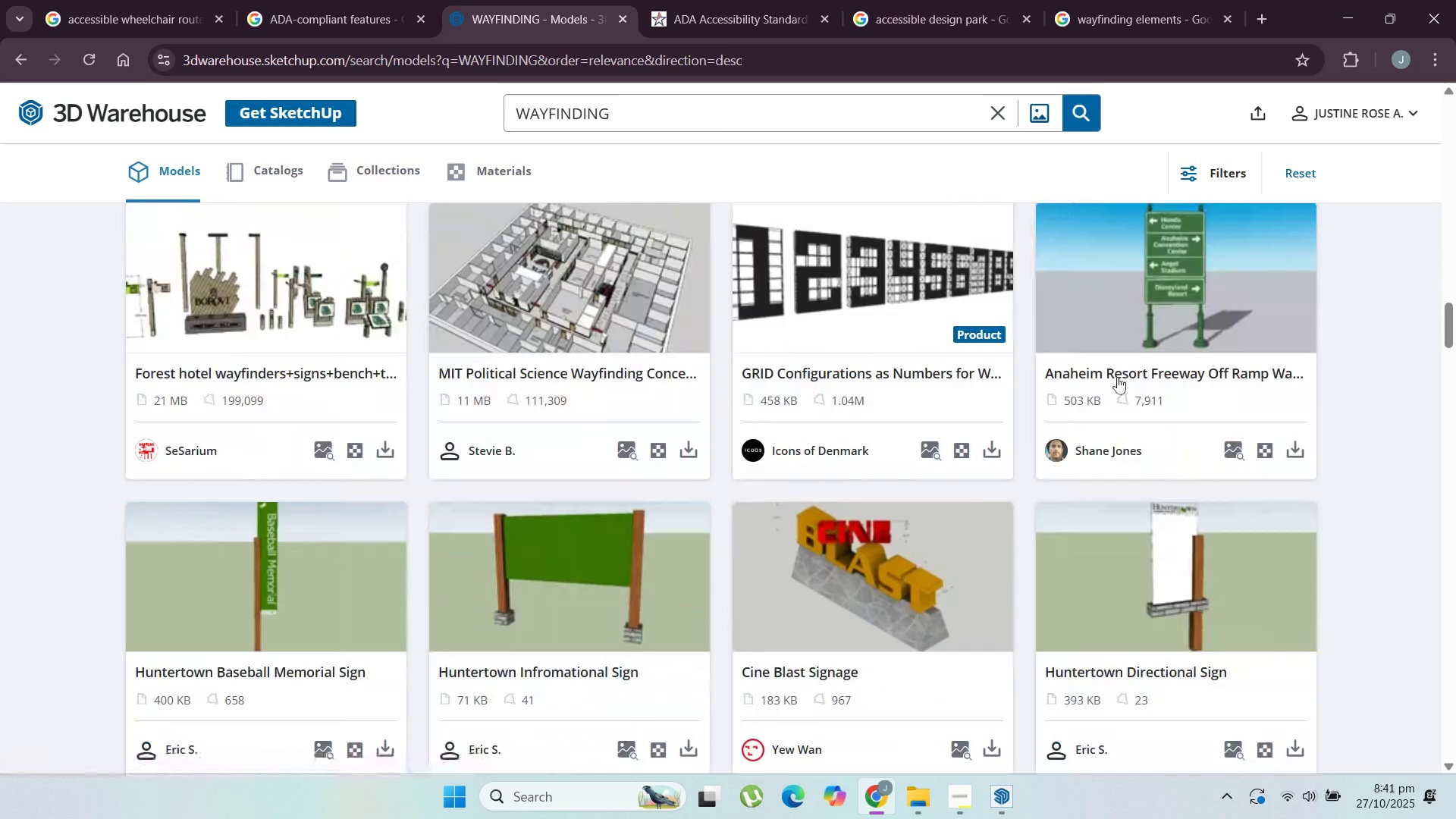 
scroll: coordinate [1115, 363], scroll_direction: down, amount: 15.0
 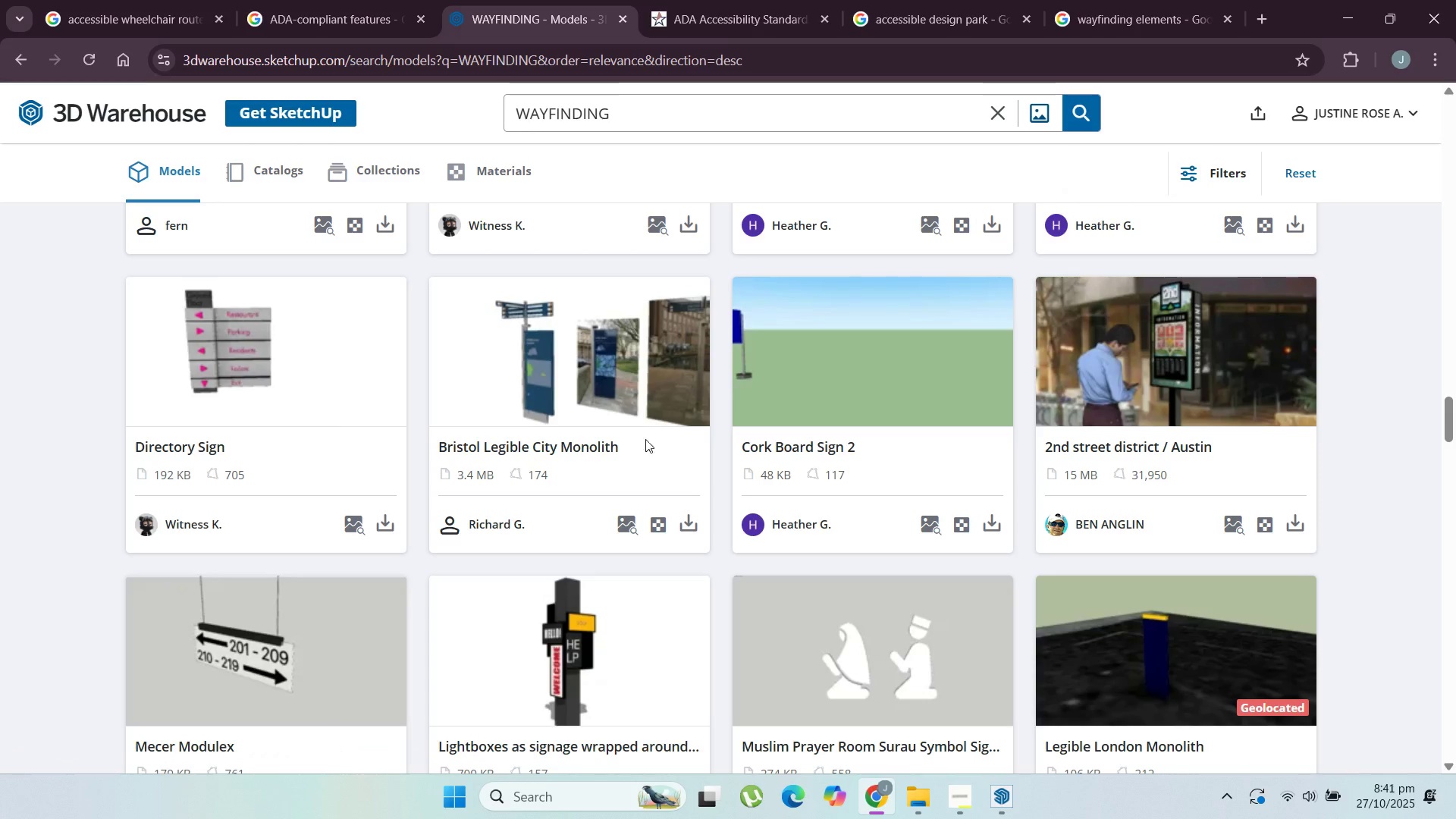 
mouse_move([689, 512])
 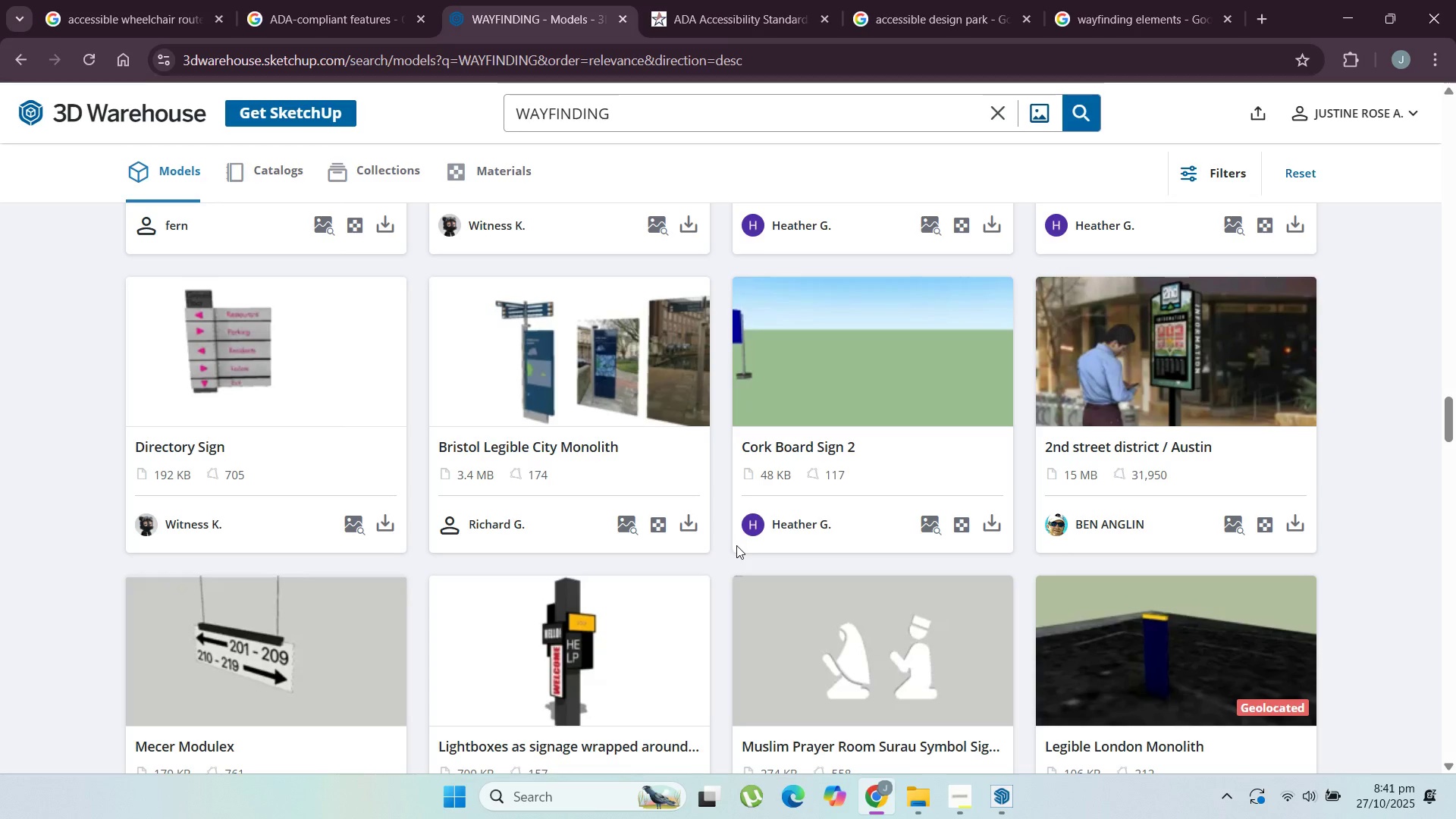 
left_click([687, 528])
 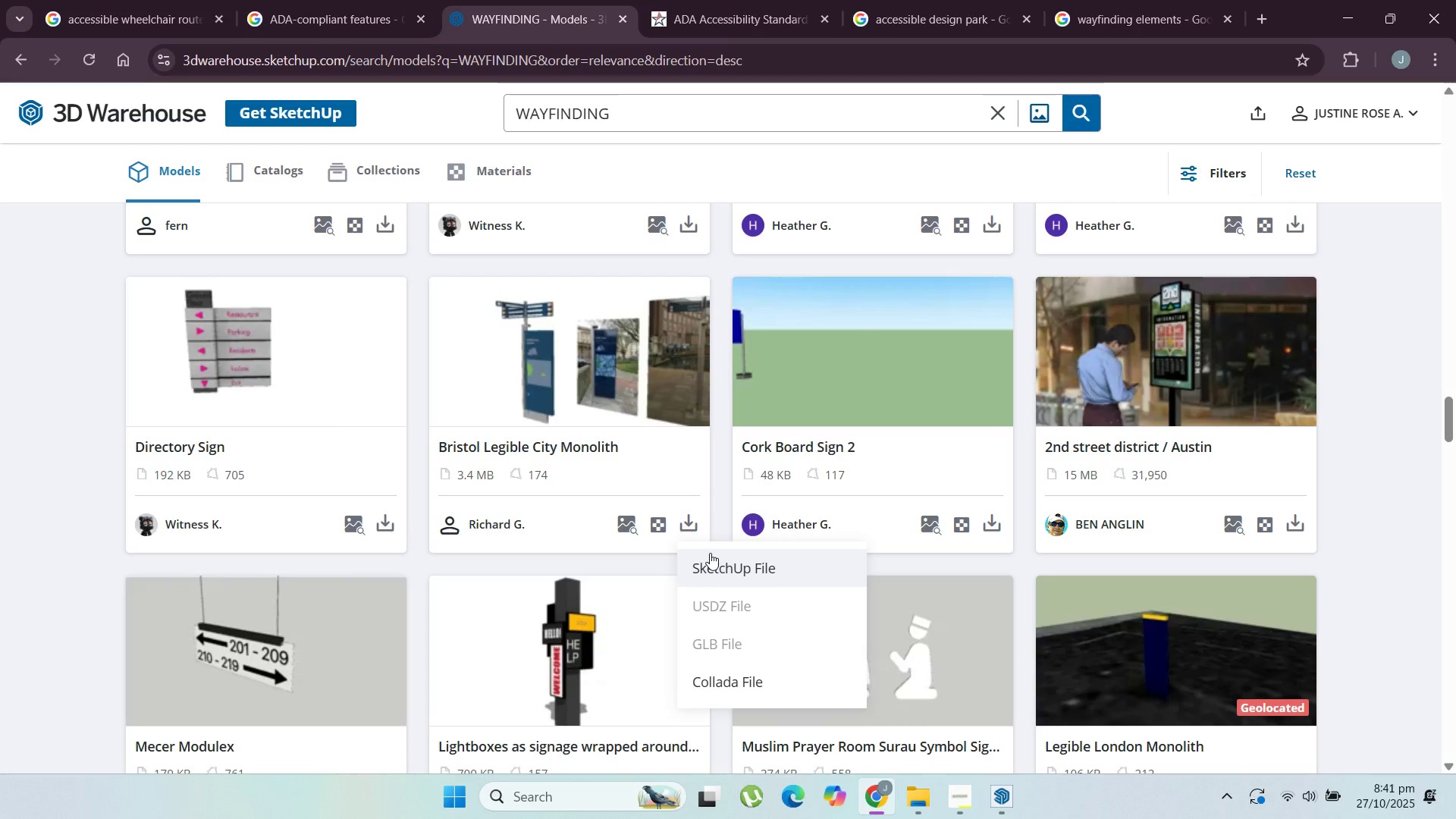 
left_click([710, 553])
 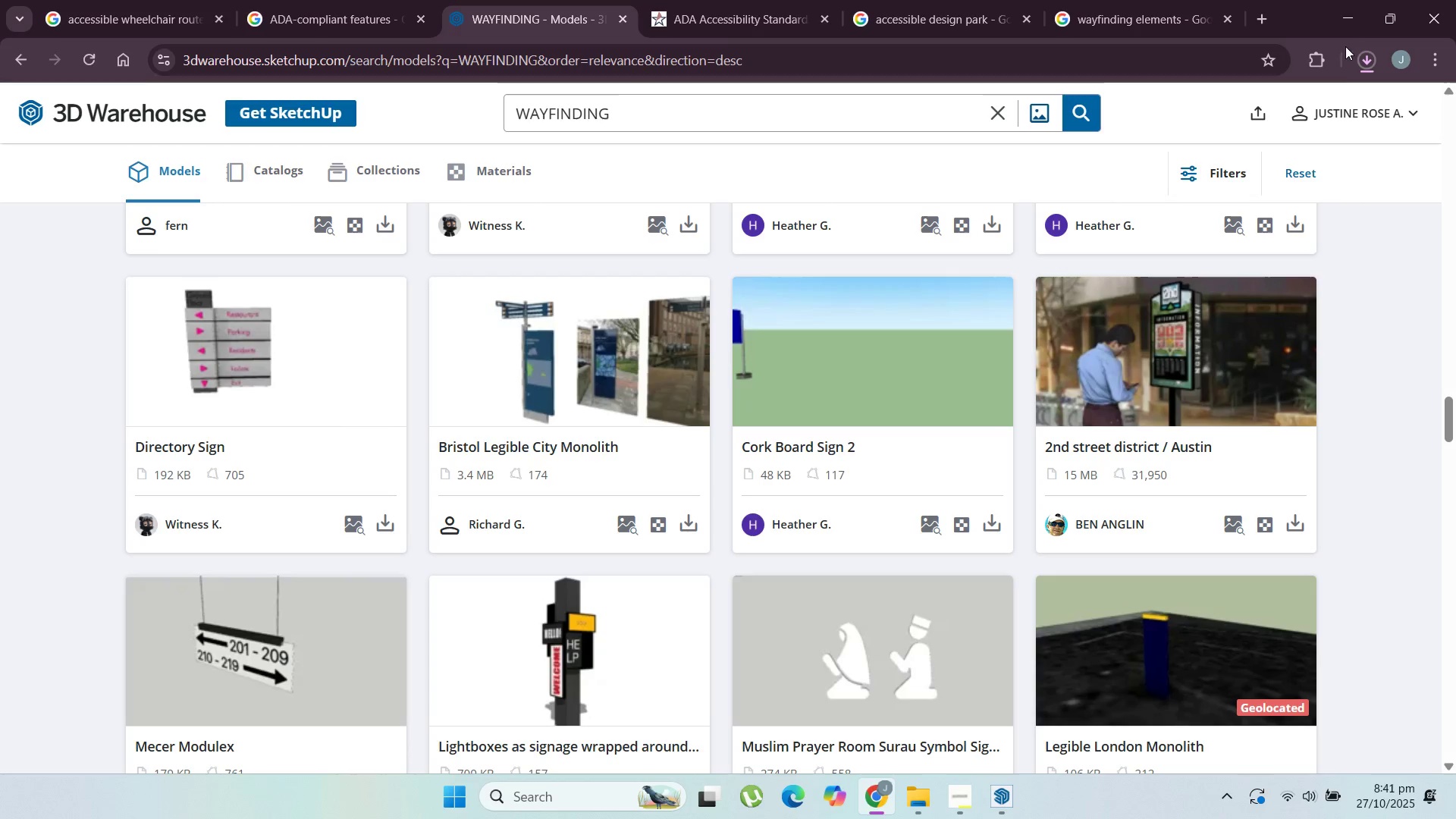 
mouse_move([1341, 86])
 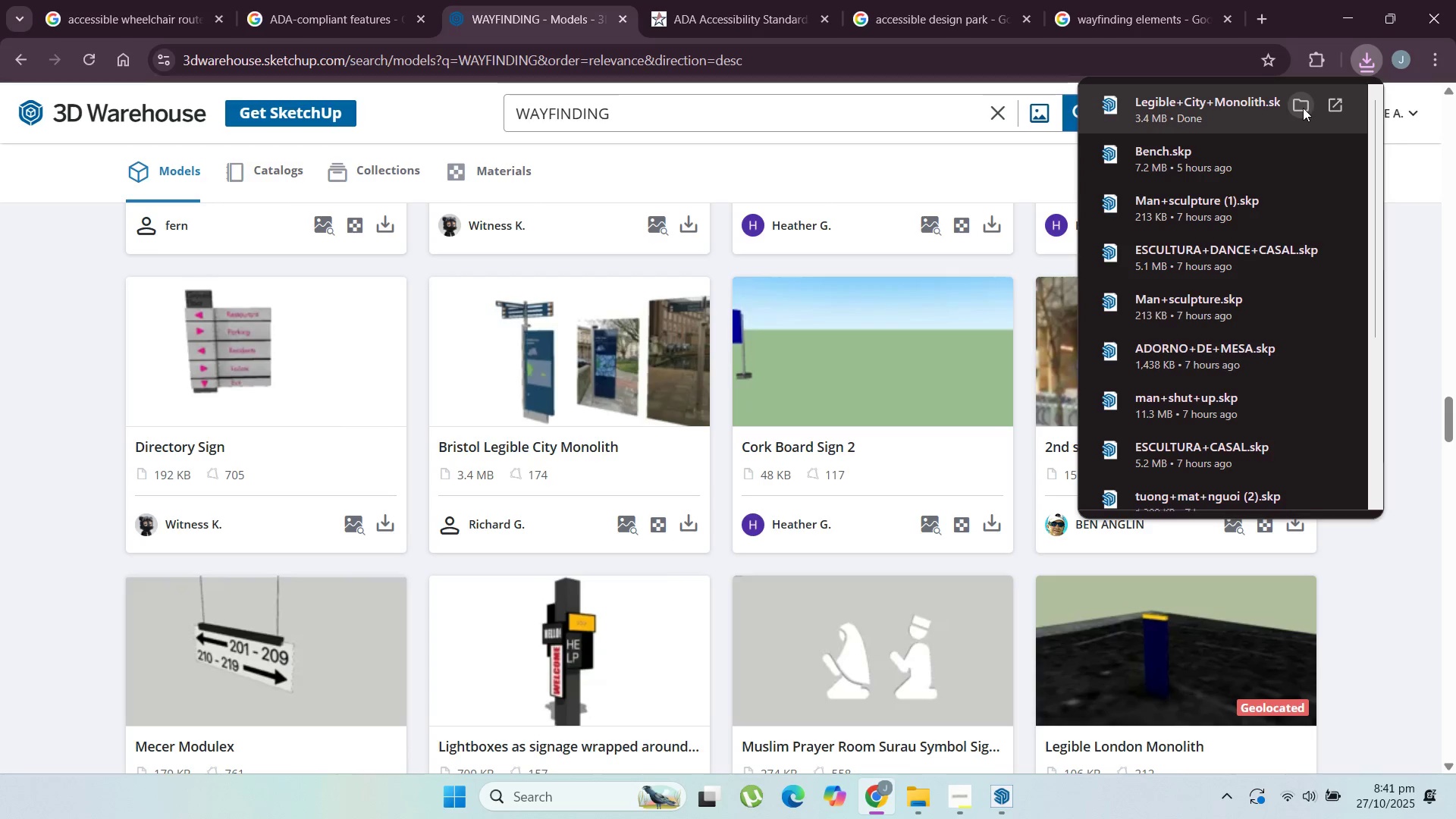 
left_click([1303, 108])
 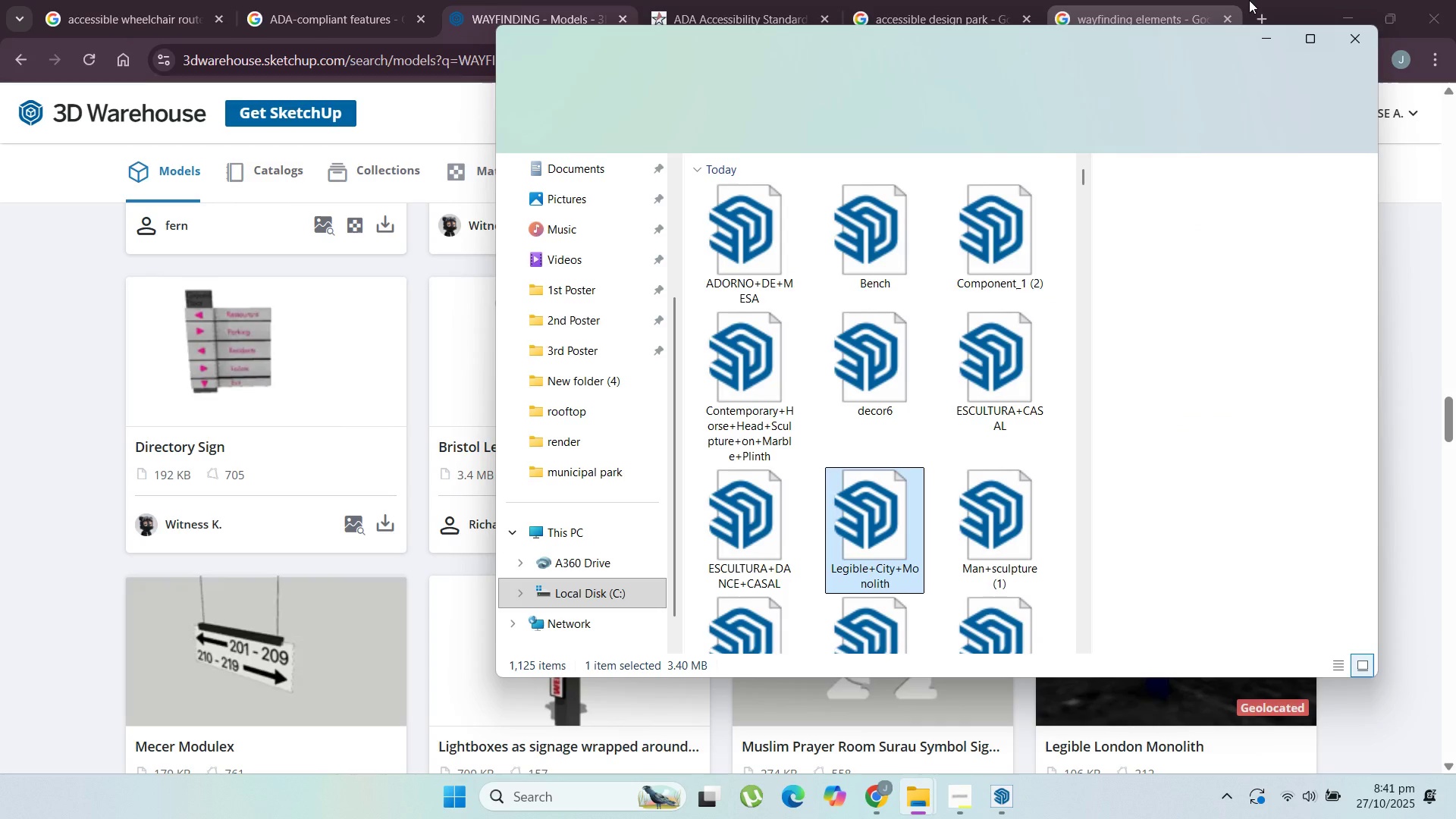 
left_click([1353, 0])
 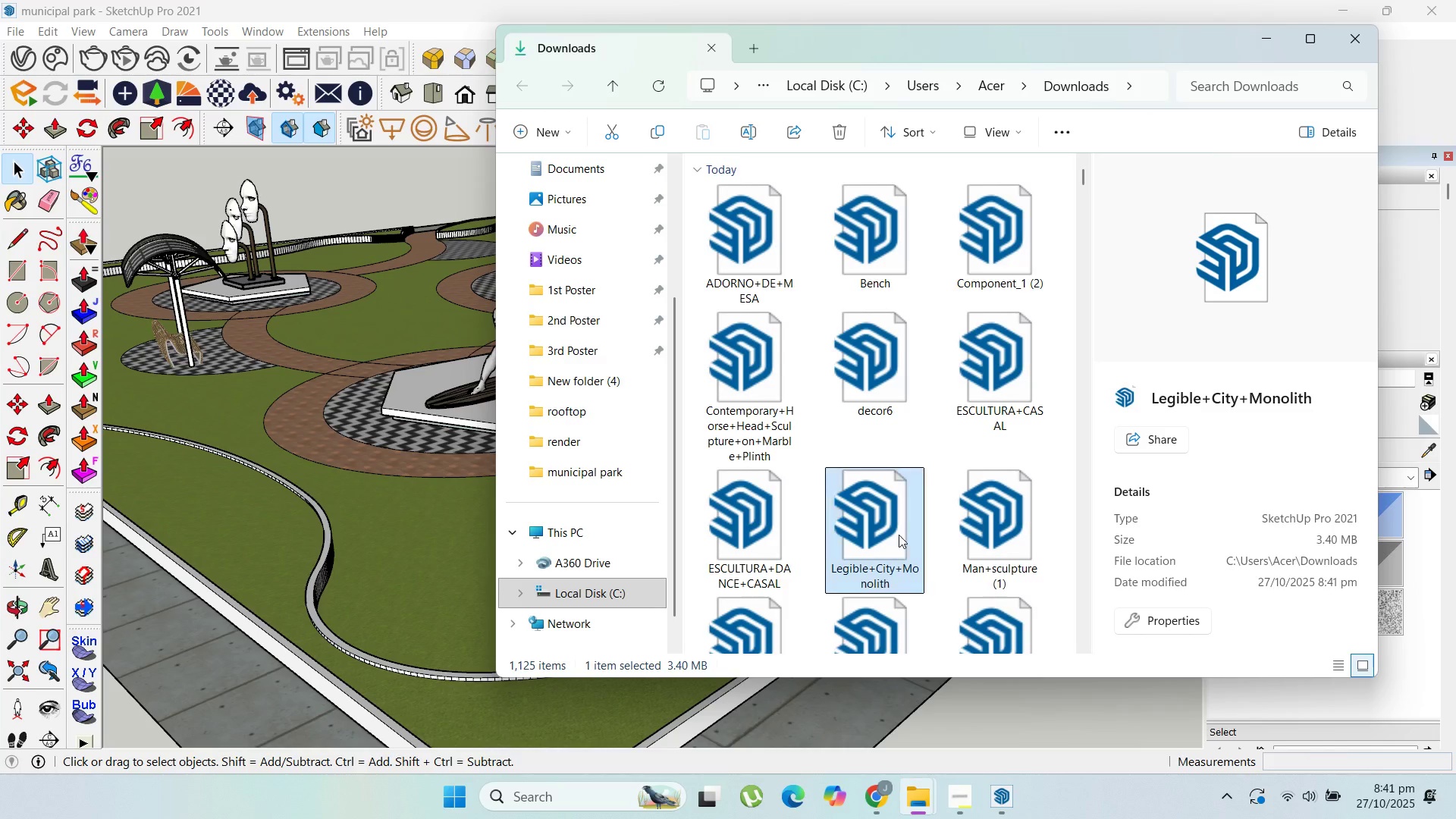 
left_click_drag(start_coordinate=[867, 552], to_coordinate=[432, 546])
 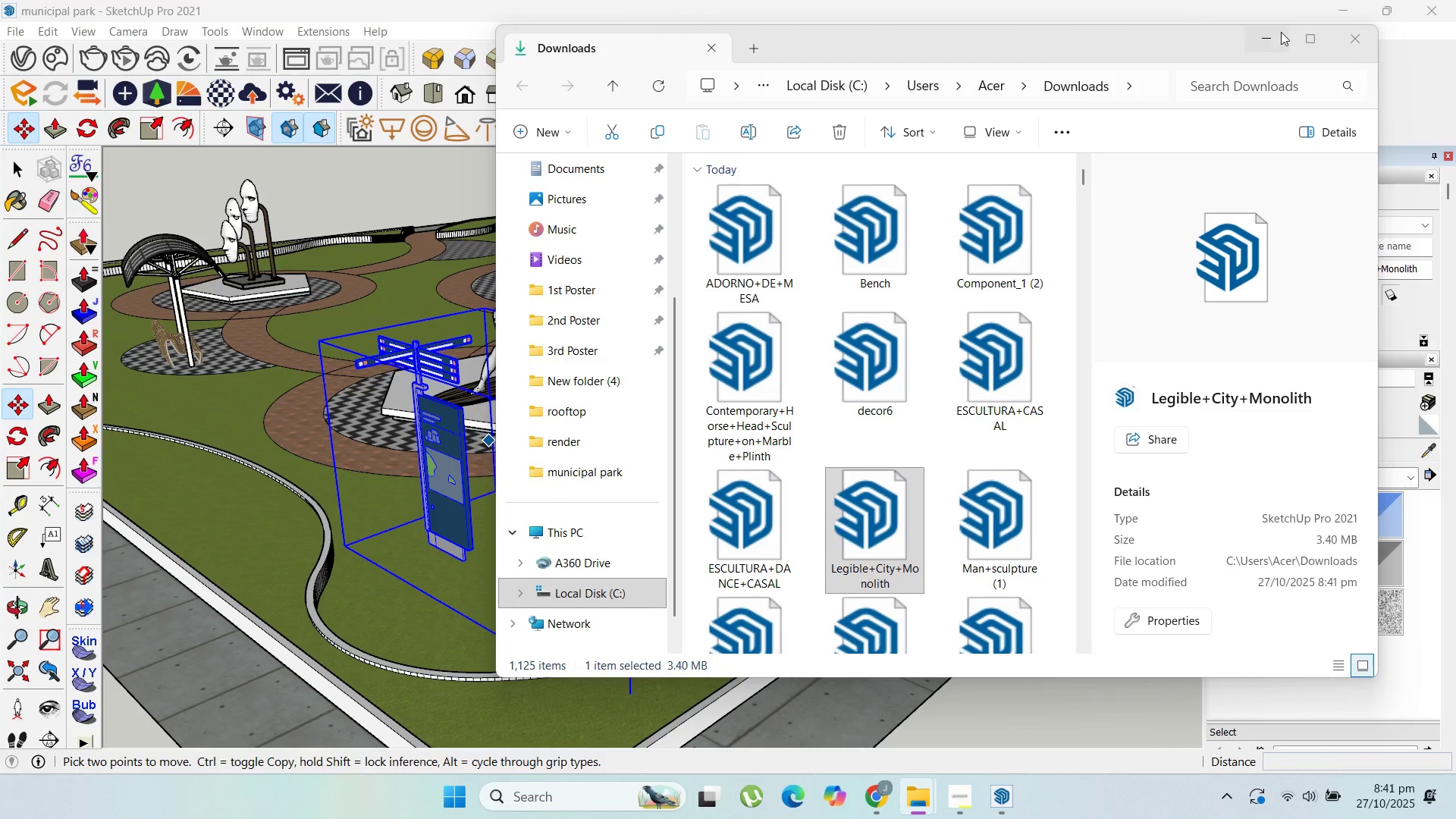 
left_click([1280, 33])
 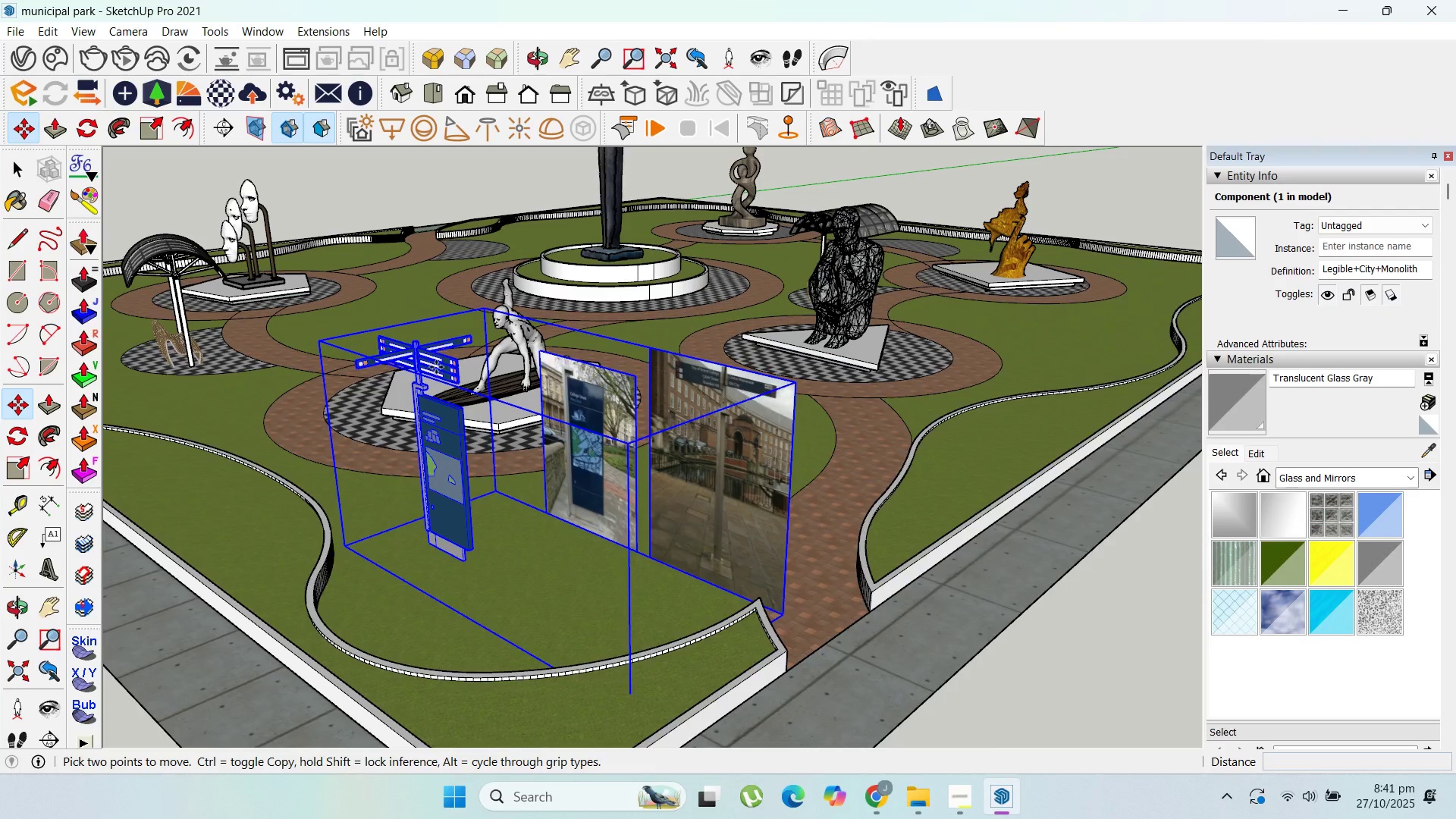 
scroll: coordinate [435, 380], scroll_direction: up, amount: 9.0
 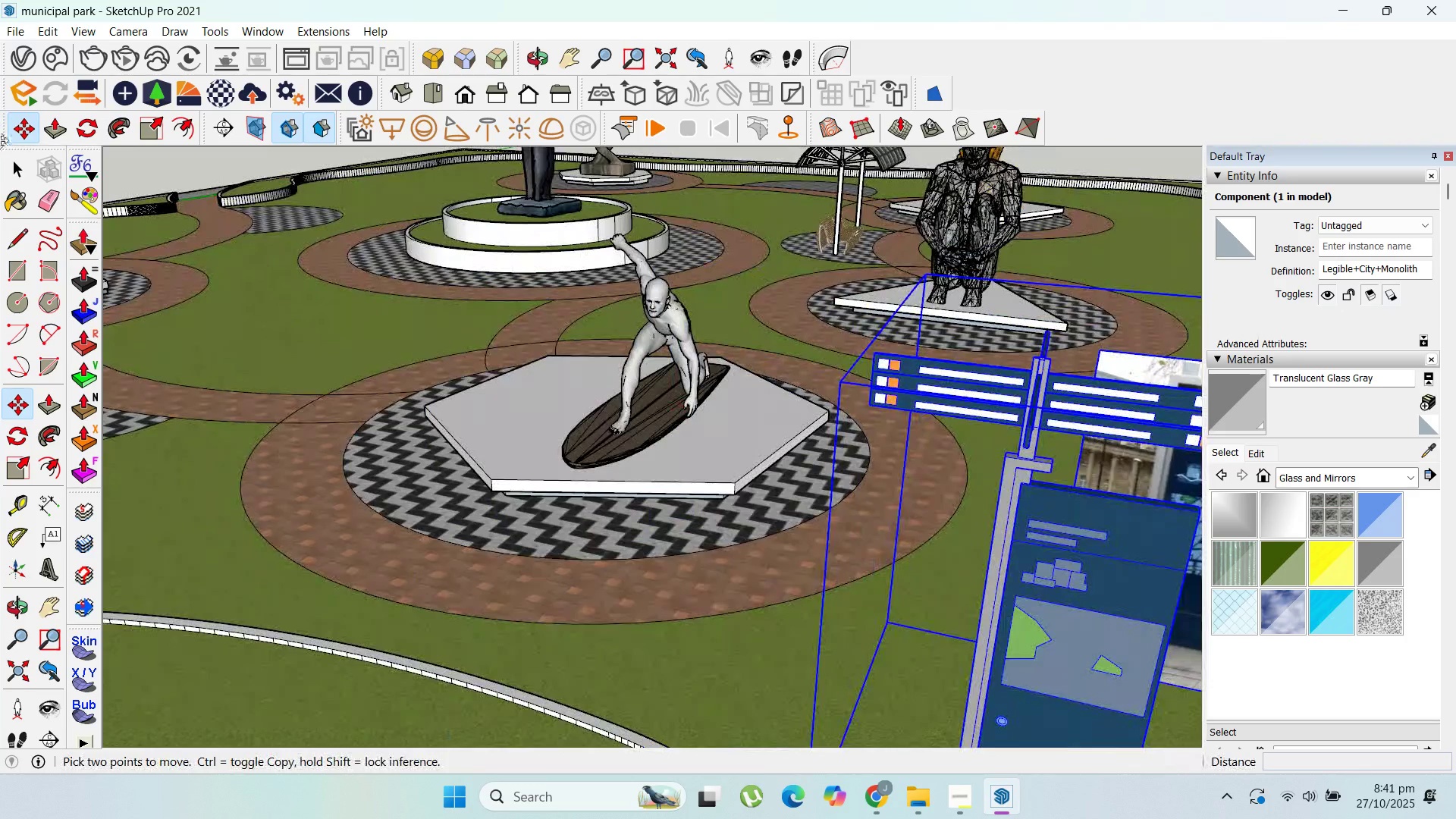 
left_click([10, 173])
 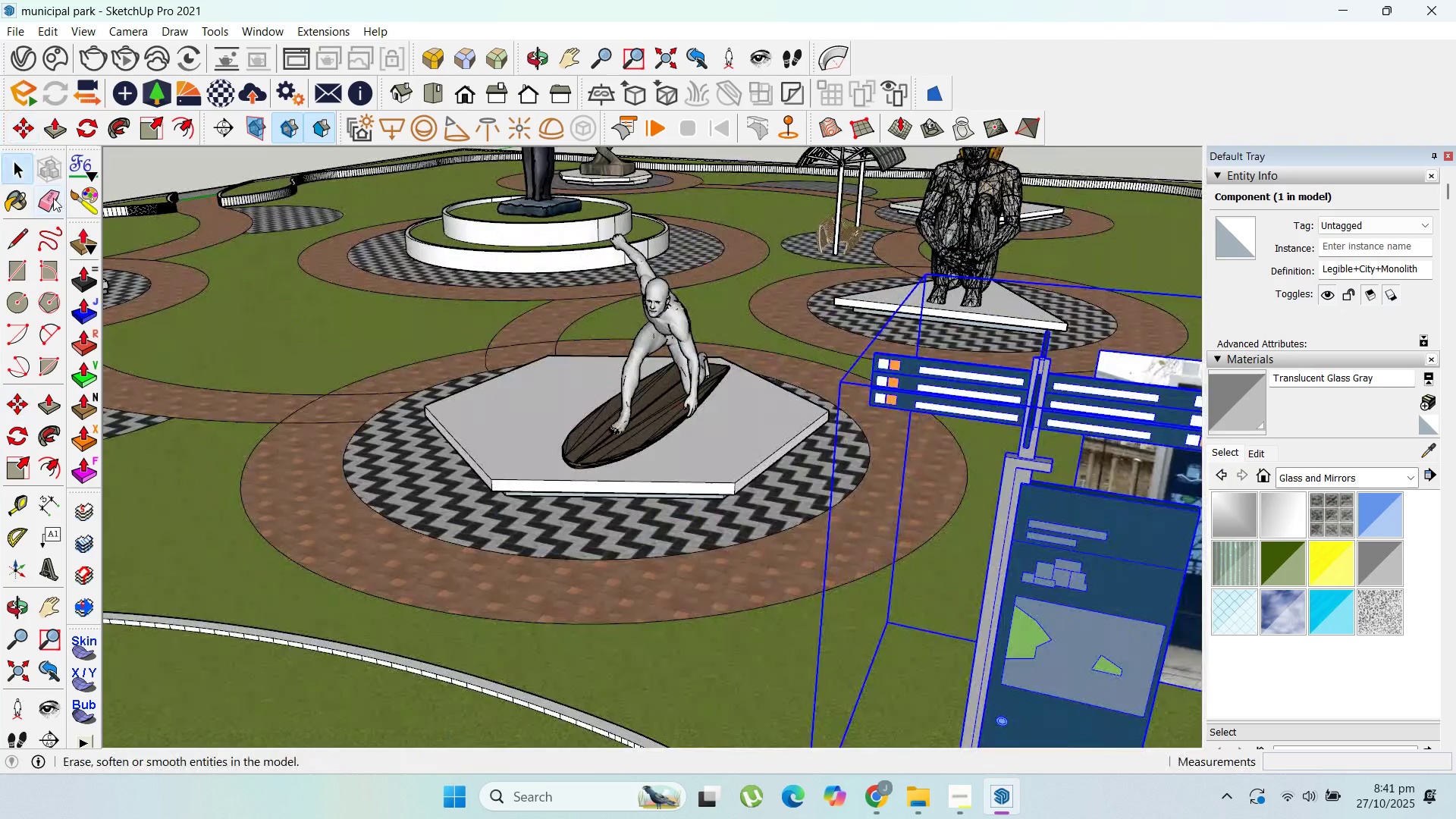 
scroll: coordinate [858, 321], scroll_direction: down, amount: 2.0
 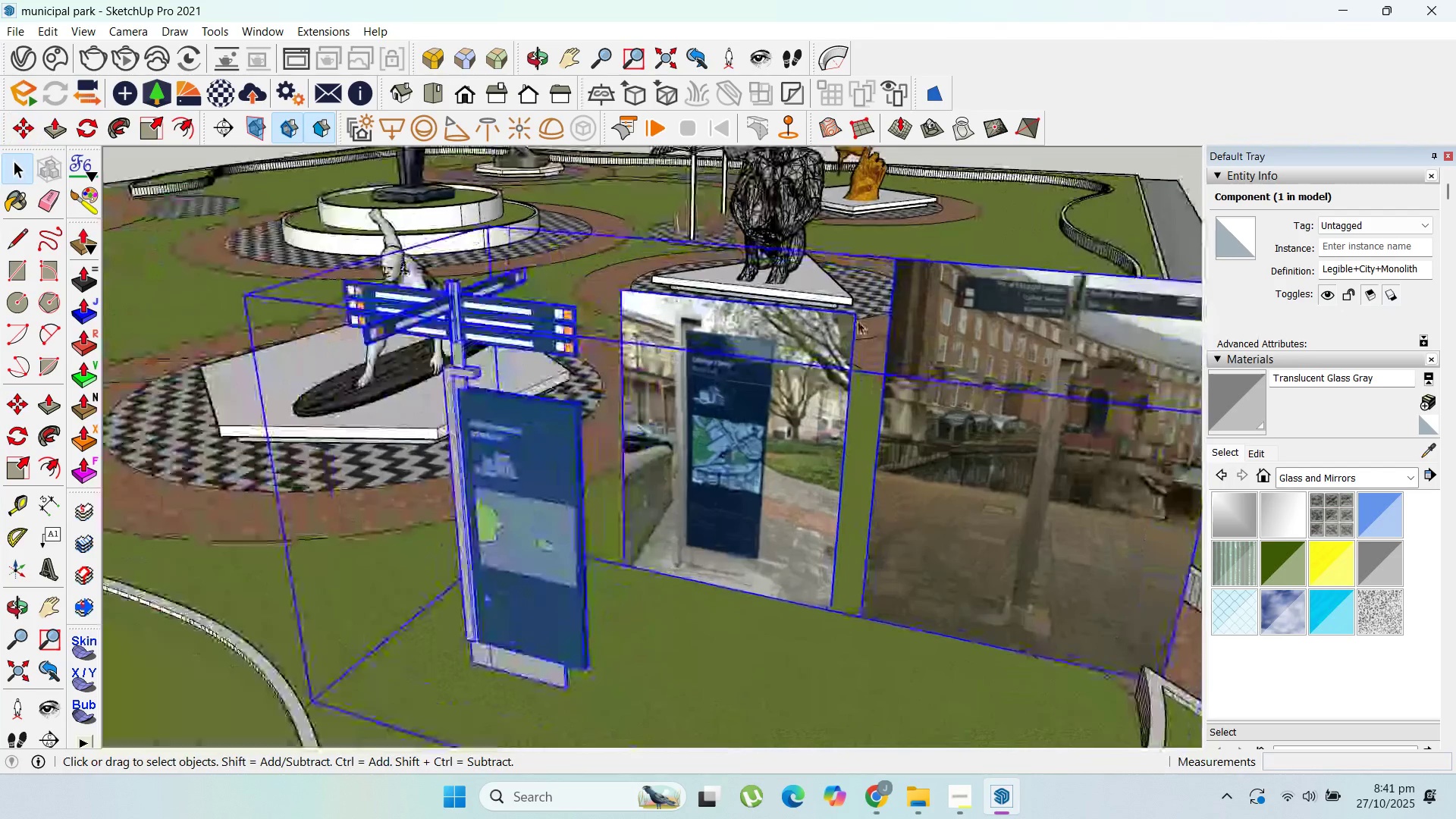 
double_click([858, 321])
 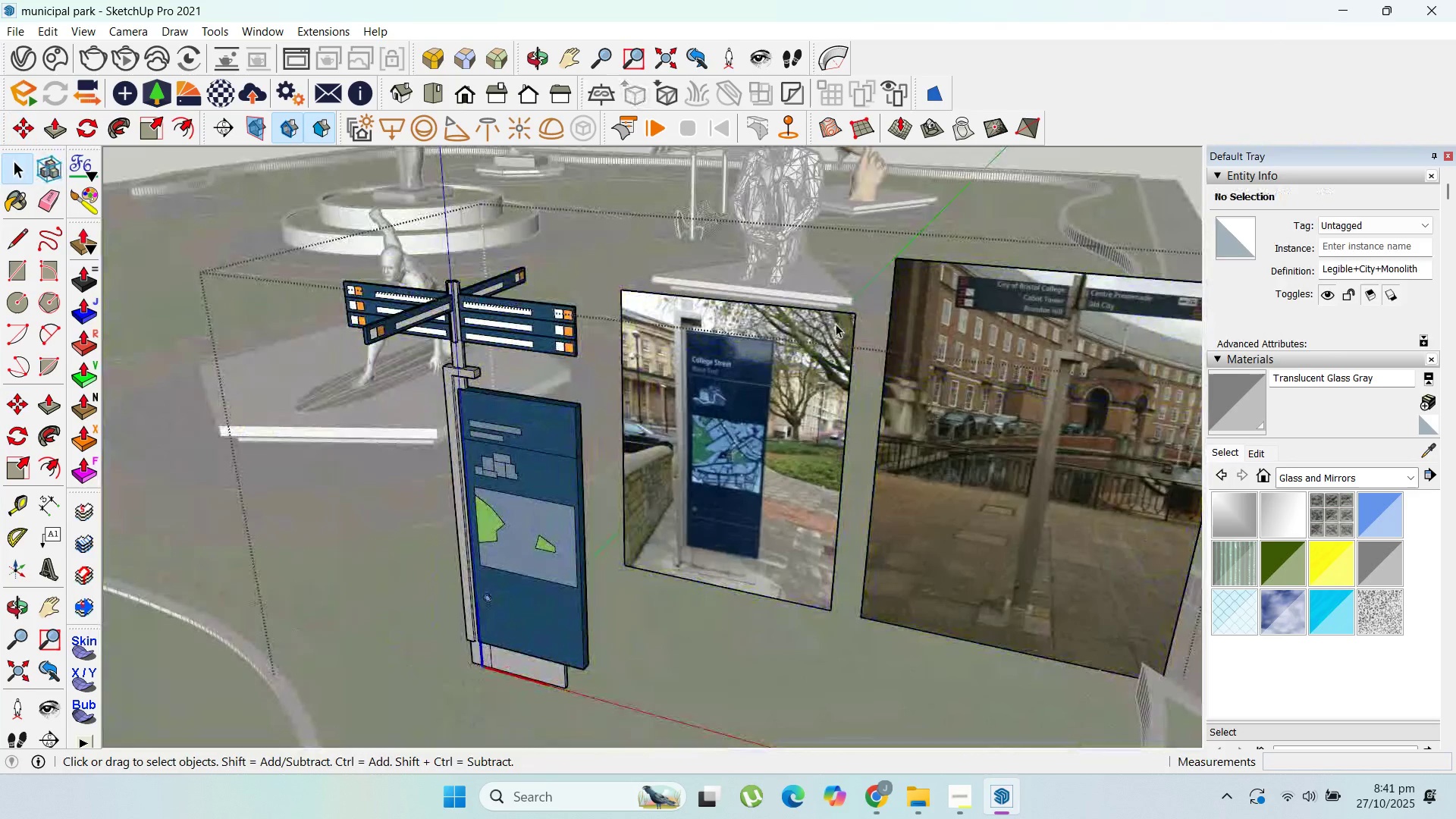 
left_click([836, 324])
 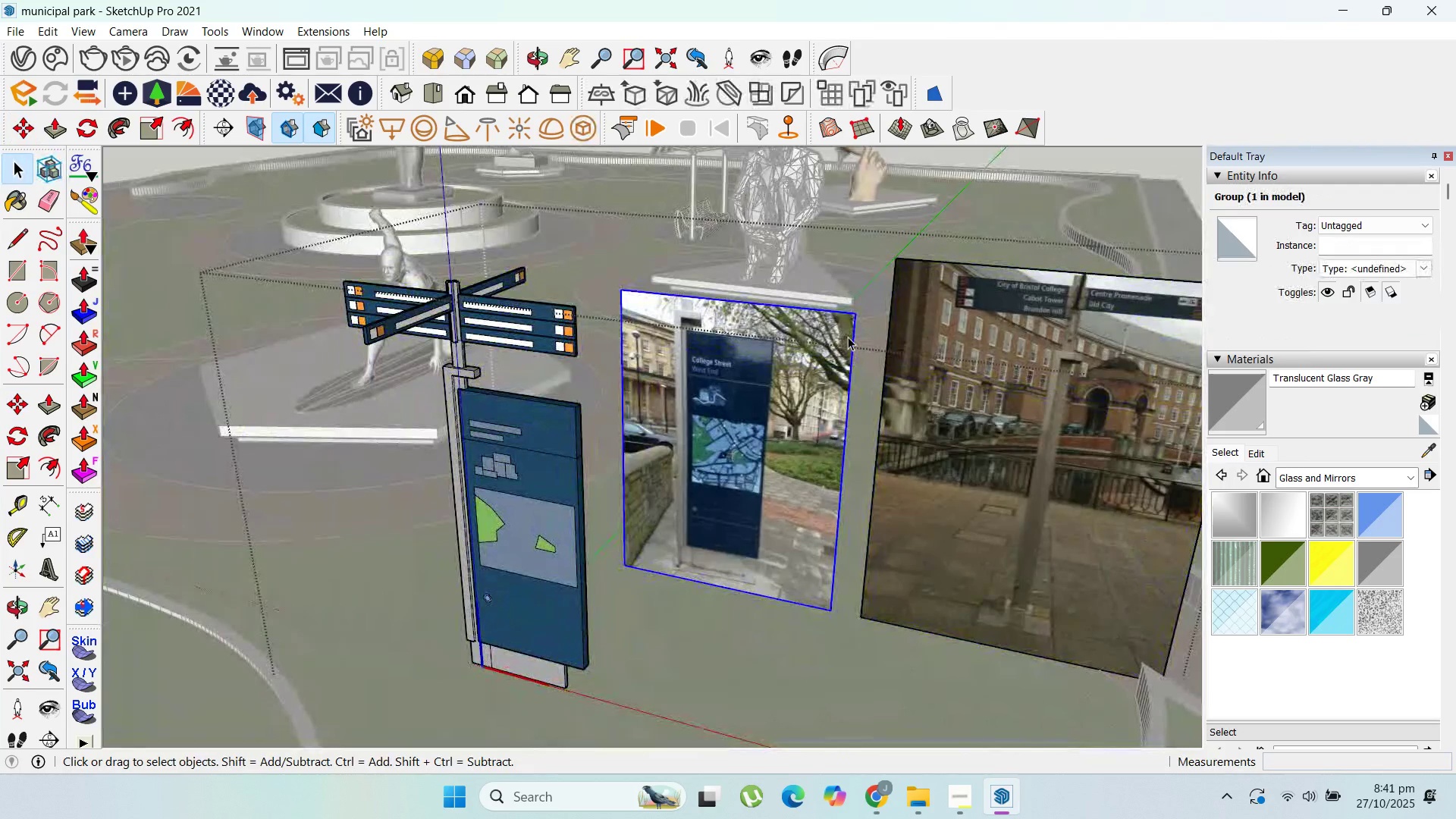 
key(Delete)
 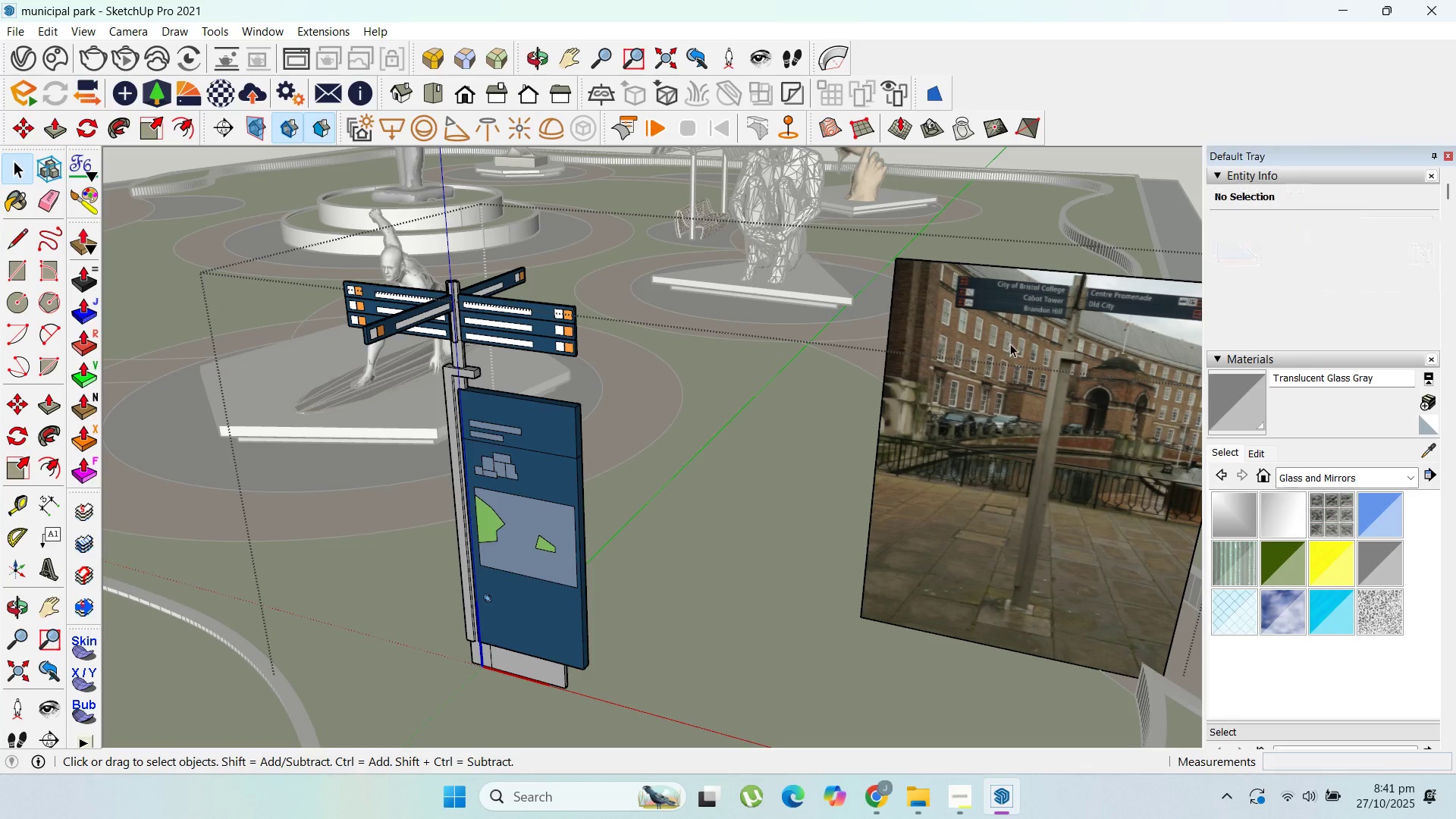 
left_click([1010, 344])
 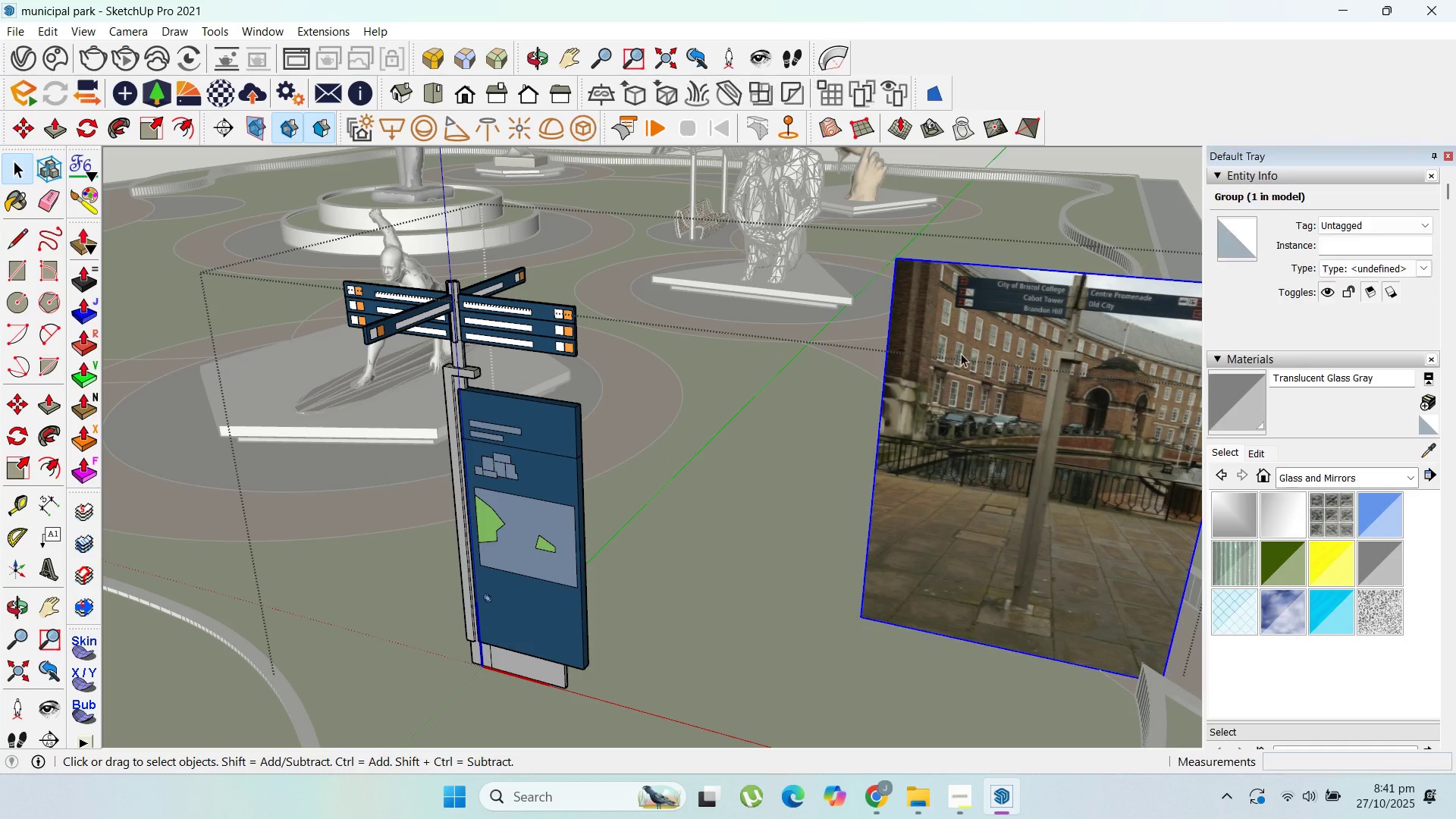 
key(Delete)
 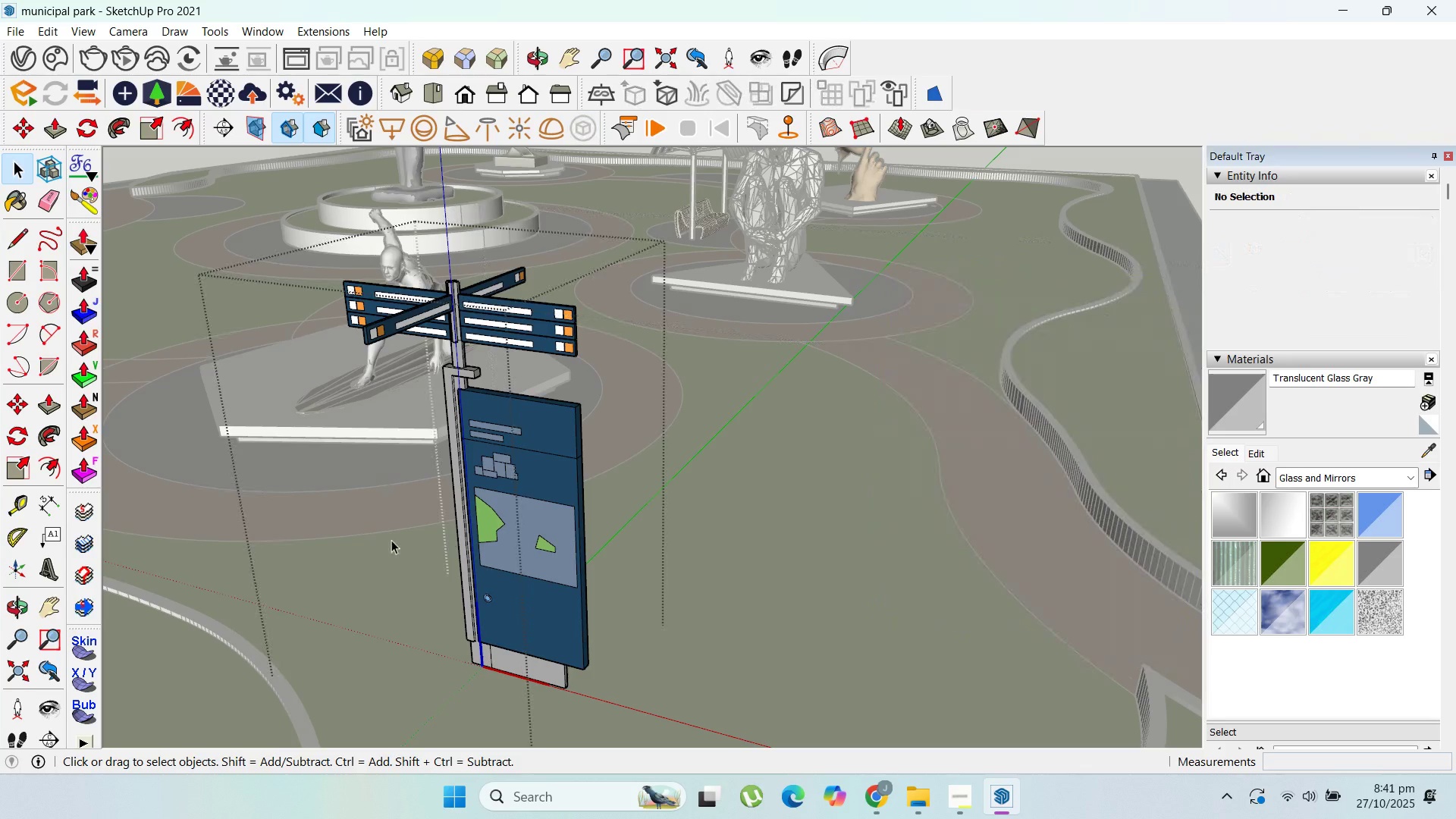 
scroll: coordinate [507, 490], scroll_direction: up, amount: 5.0
 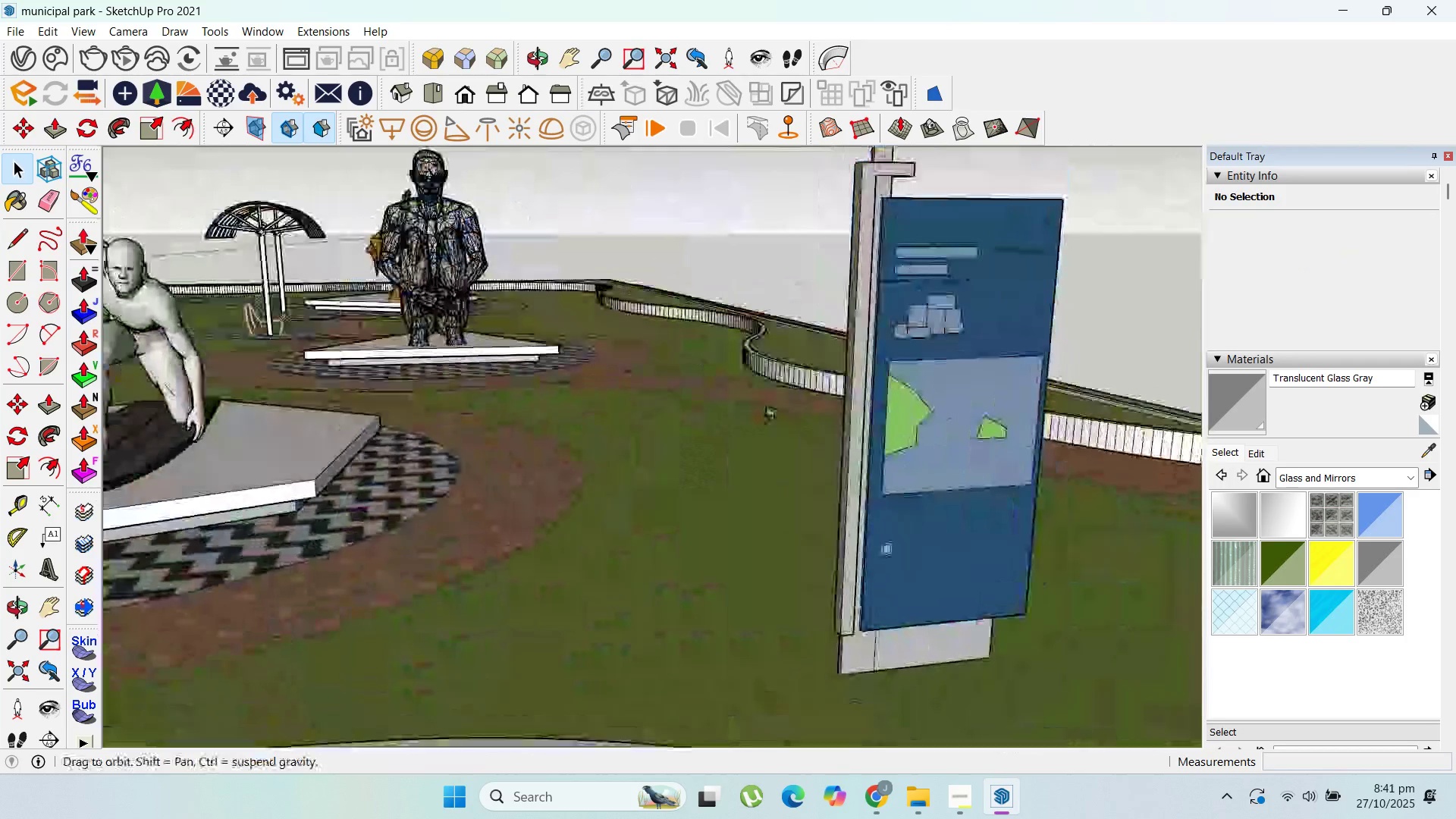 
key(Escape)
 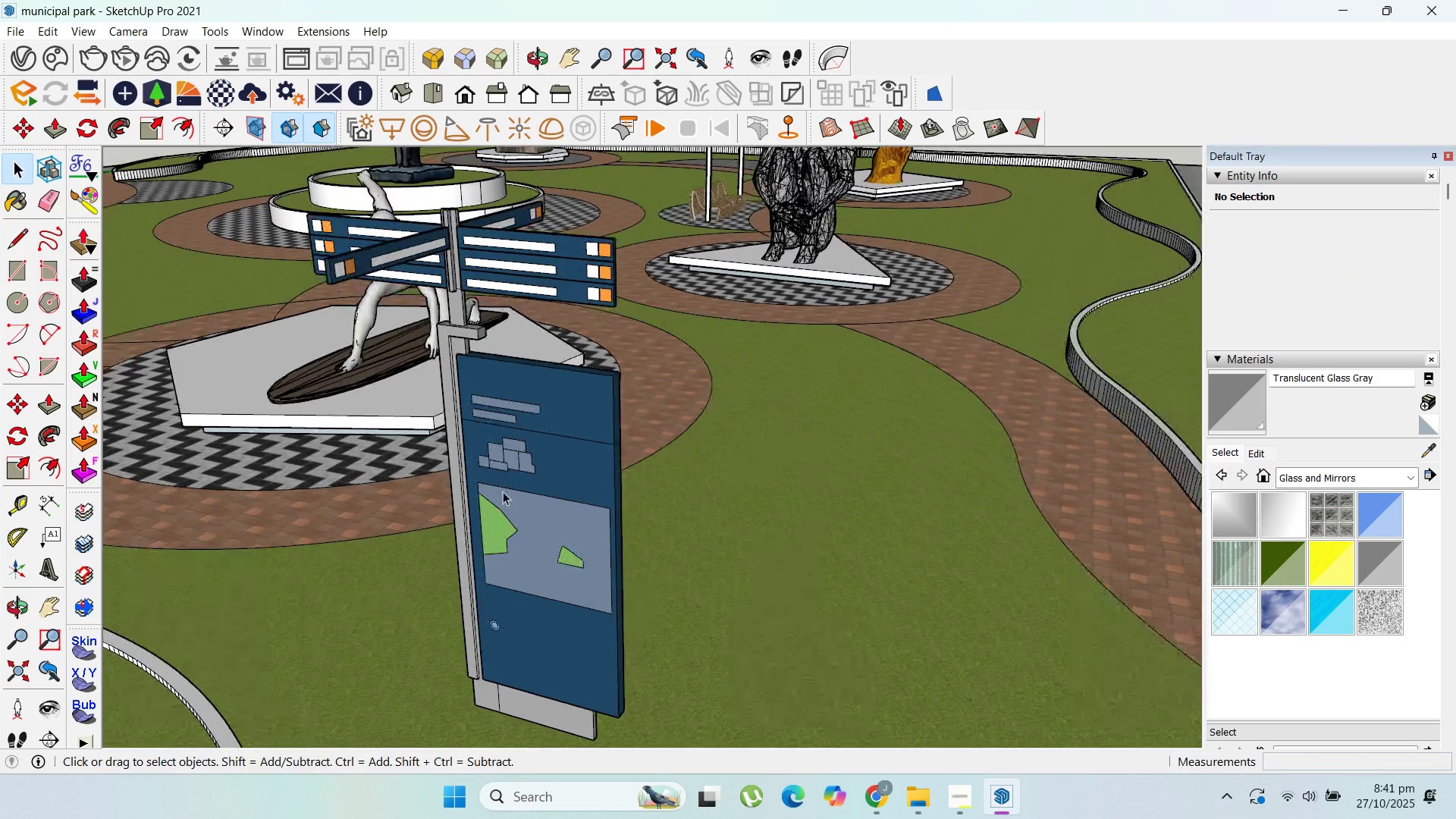 
key(Escape)
 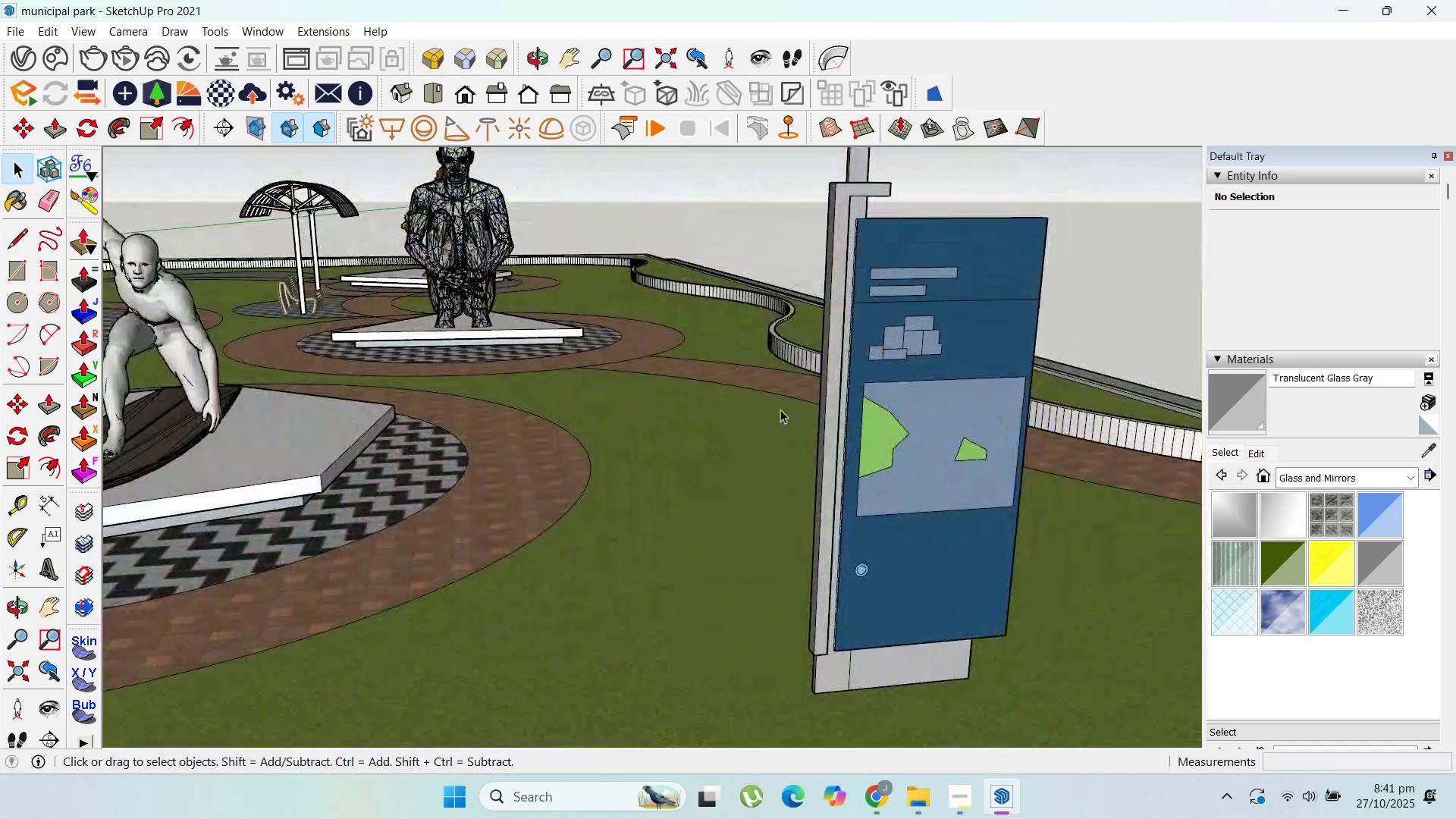 
scroll: coordinate [893, 394], scroll_direction: up, amount: 4.0
 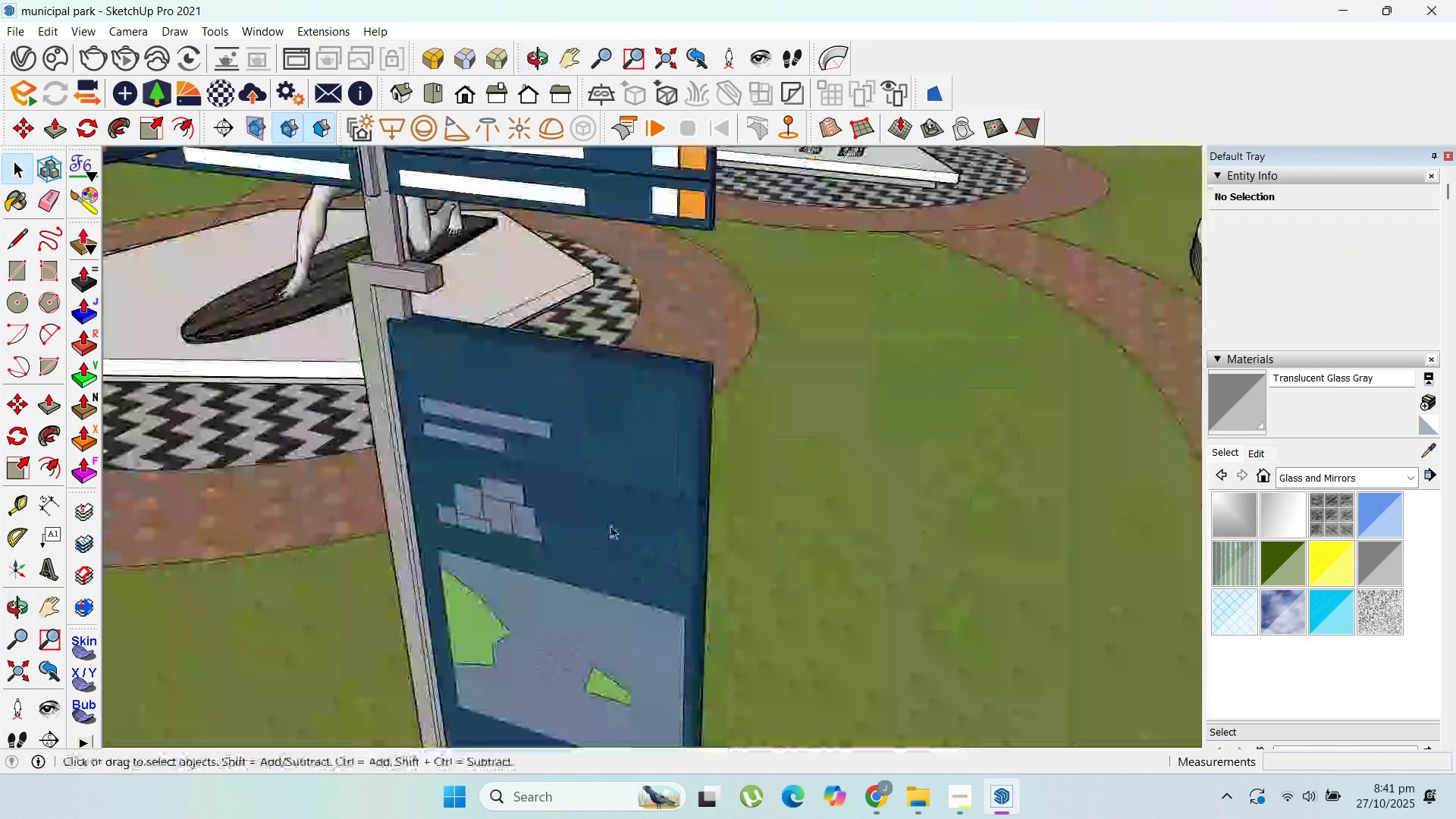 
scroll: coordinate [349, 328], scroll_direction: down, amount: 8.0
 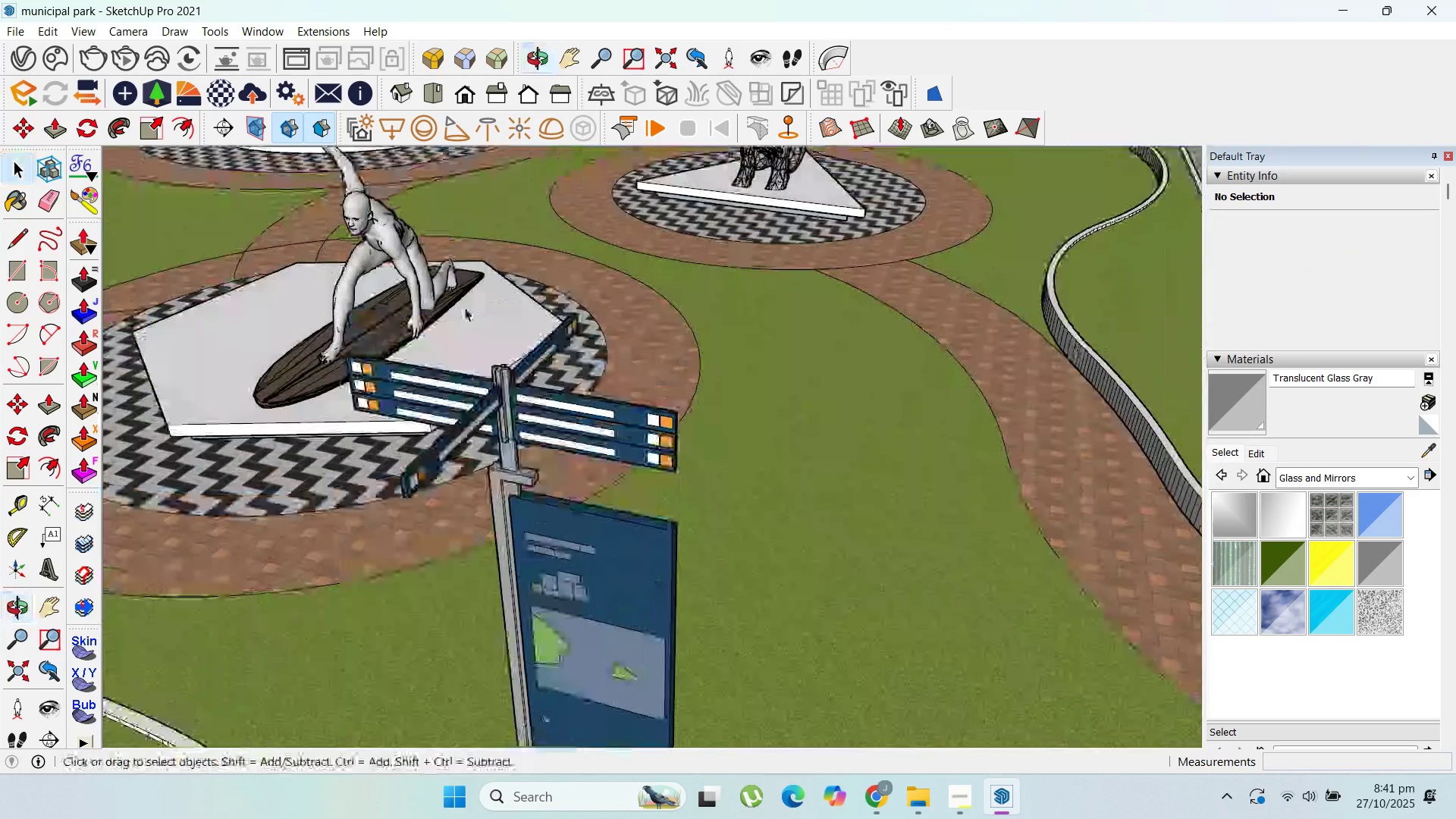 
scroll: coordinate [624, 473], scroll_direction: up, amount: 10.0
 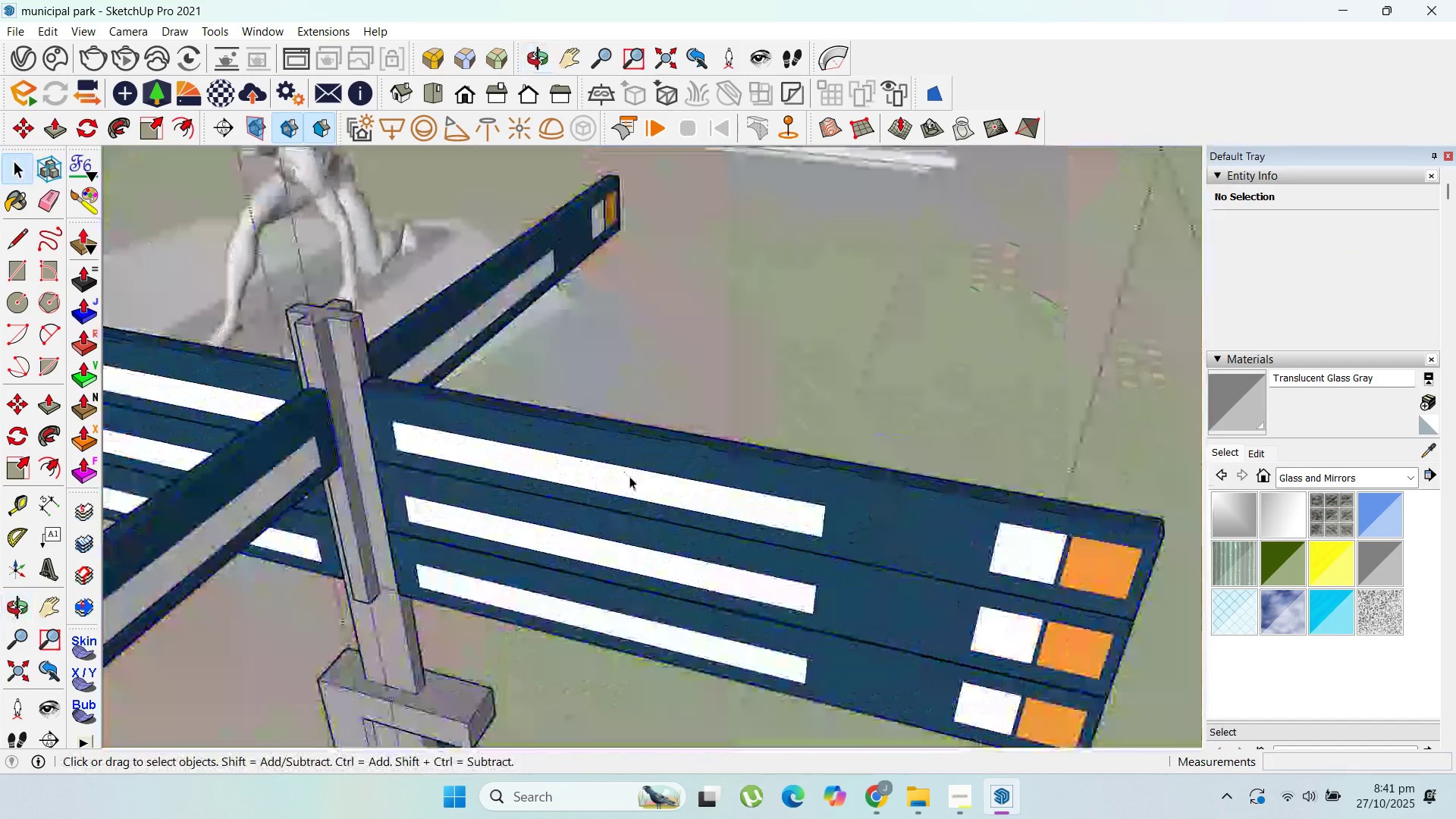 
double_click([629, 476])
 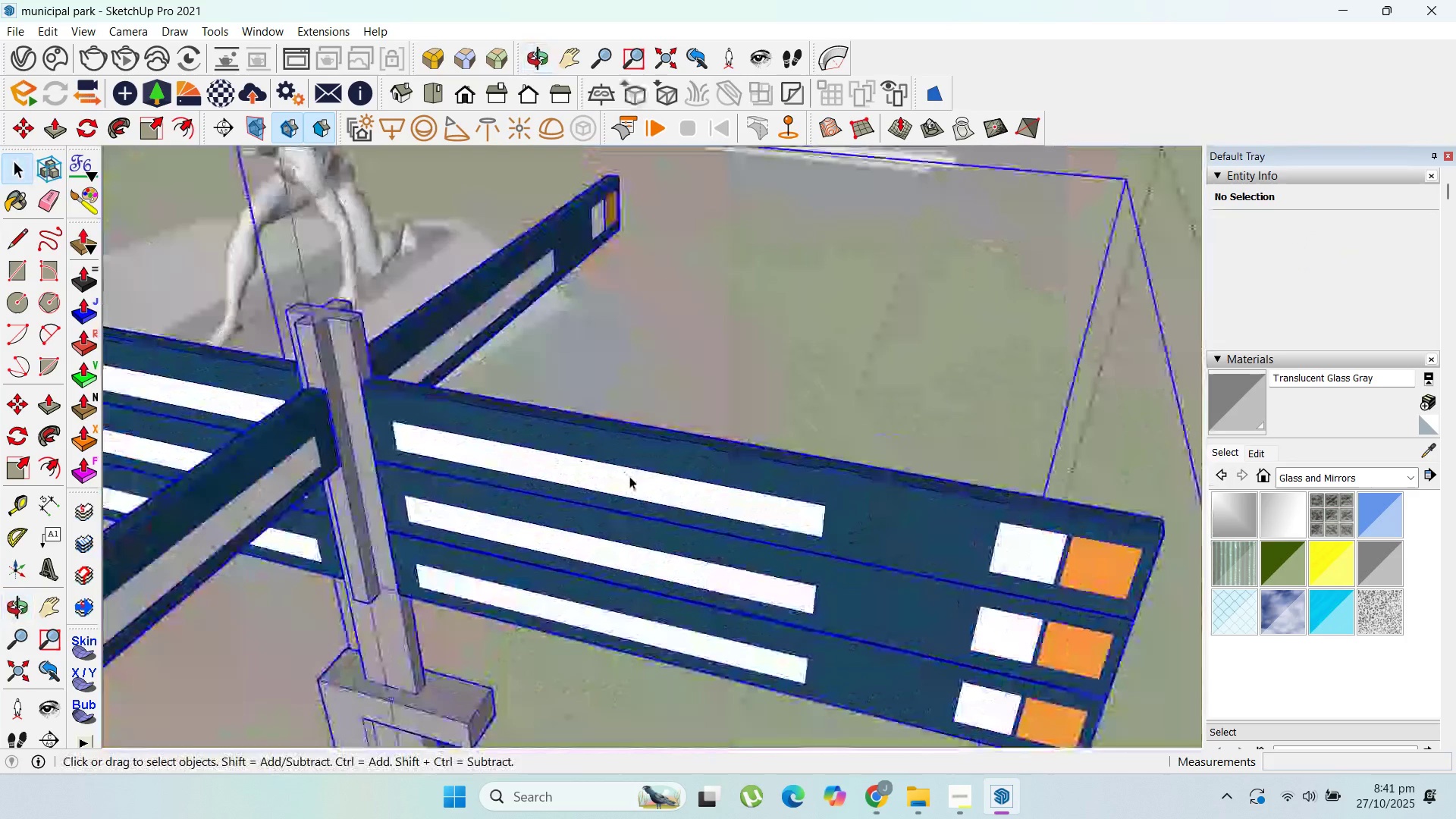 
triple_click([629, 476])
 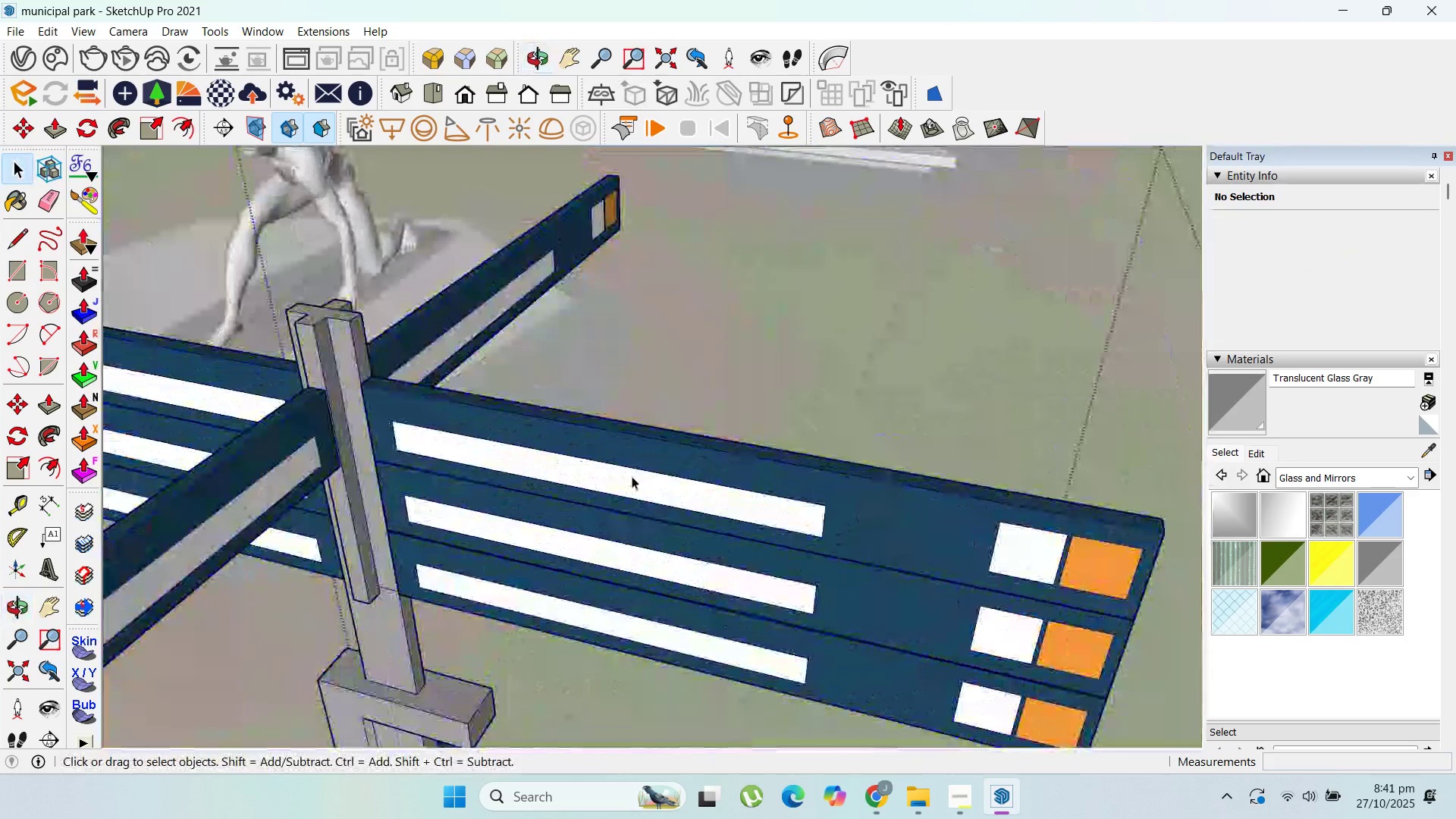 
triple_click([629, 476])
 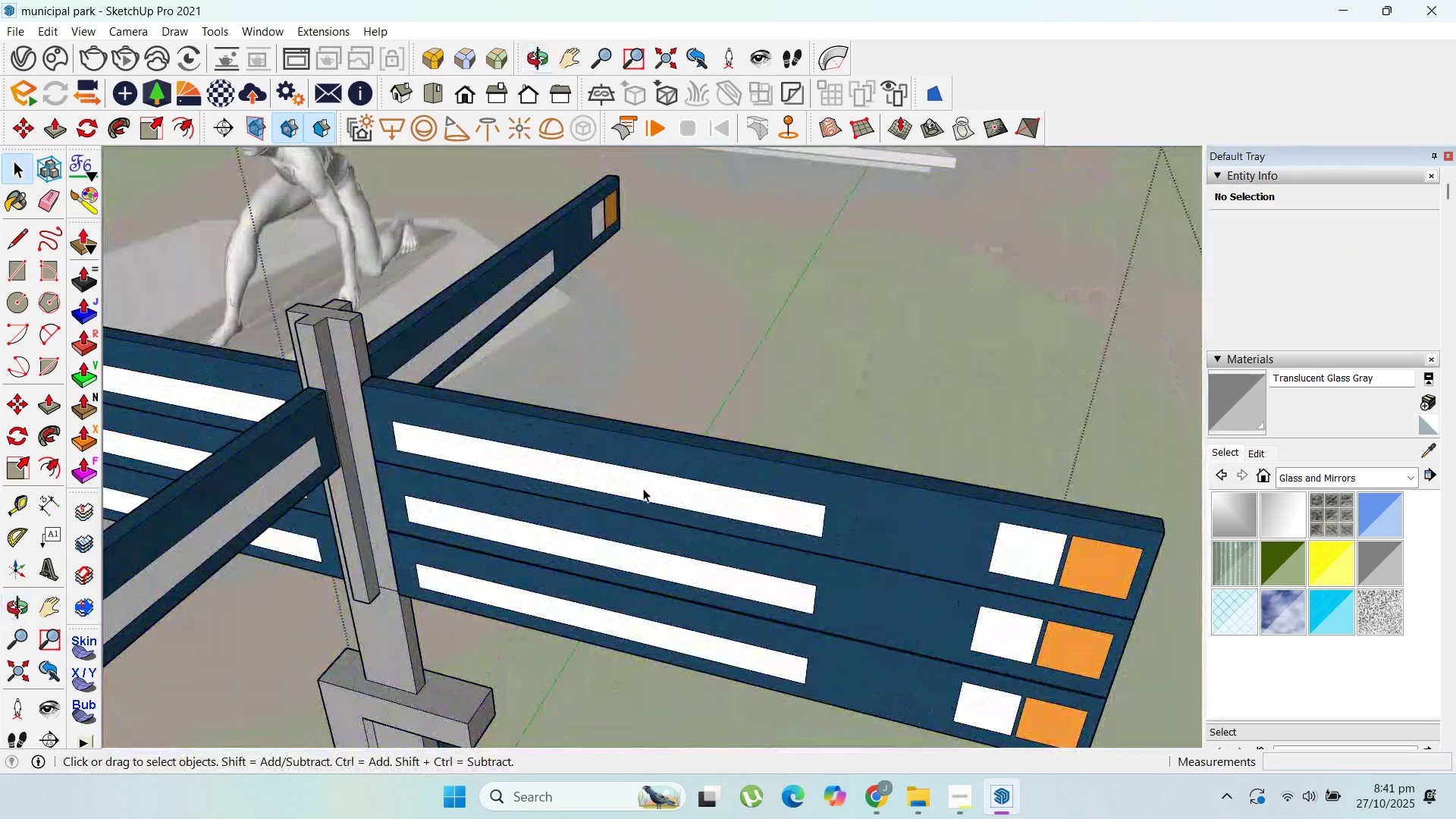 
triple_click([643, 488])
 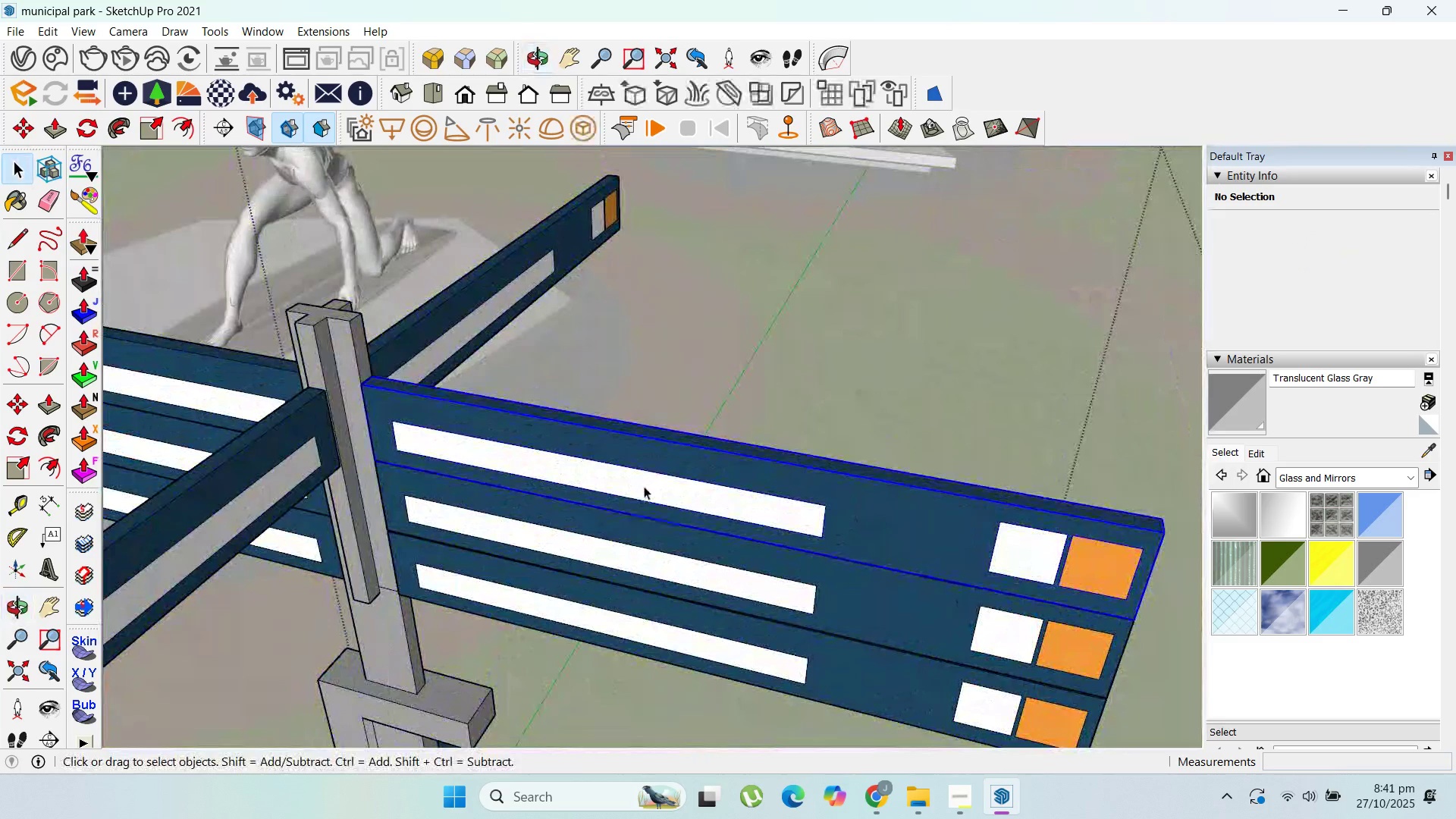 
triple_click([644, 486])
 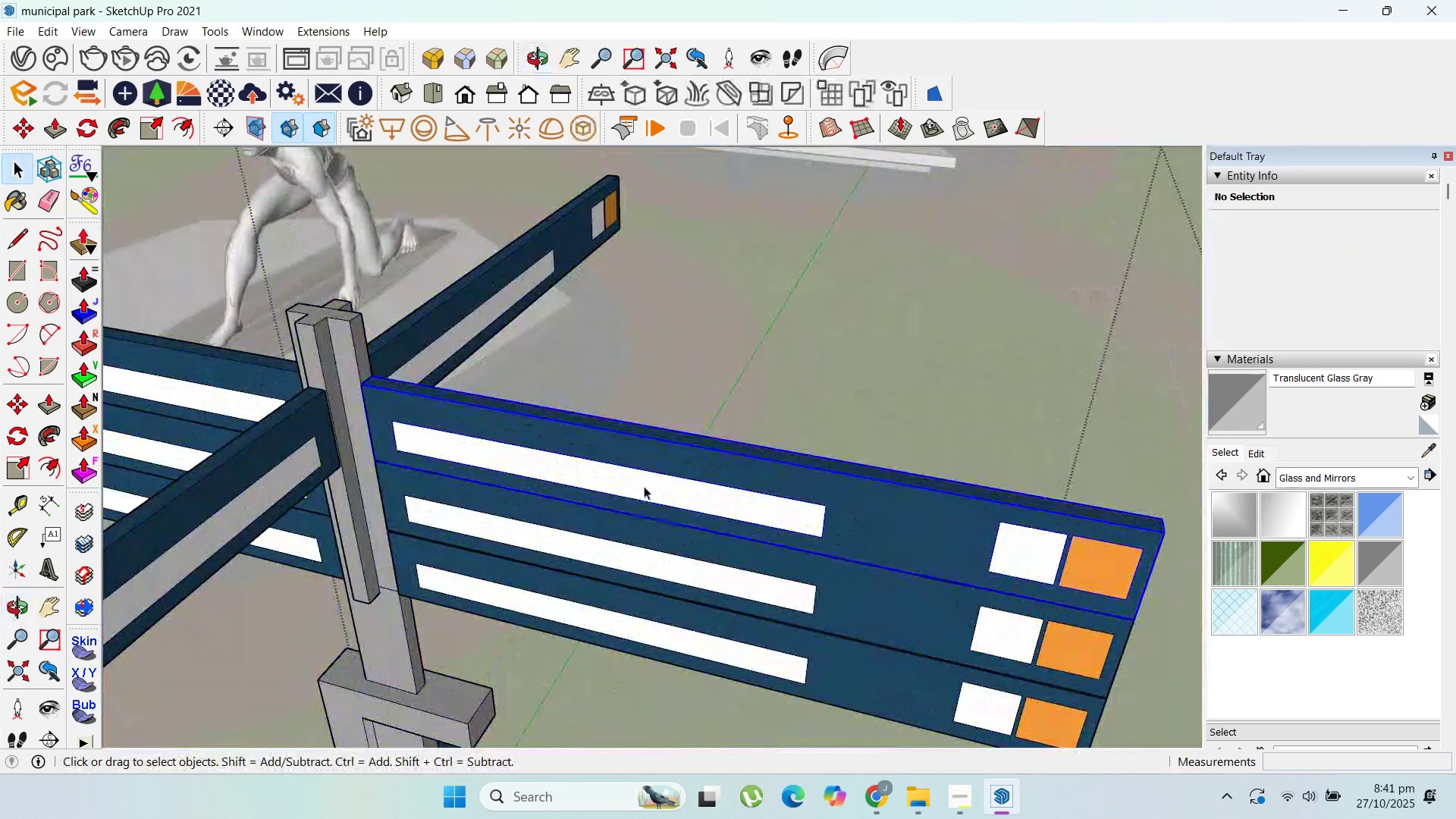 
triple_click([644, 486])
 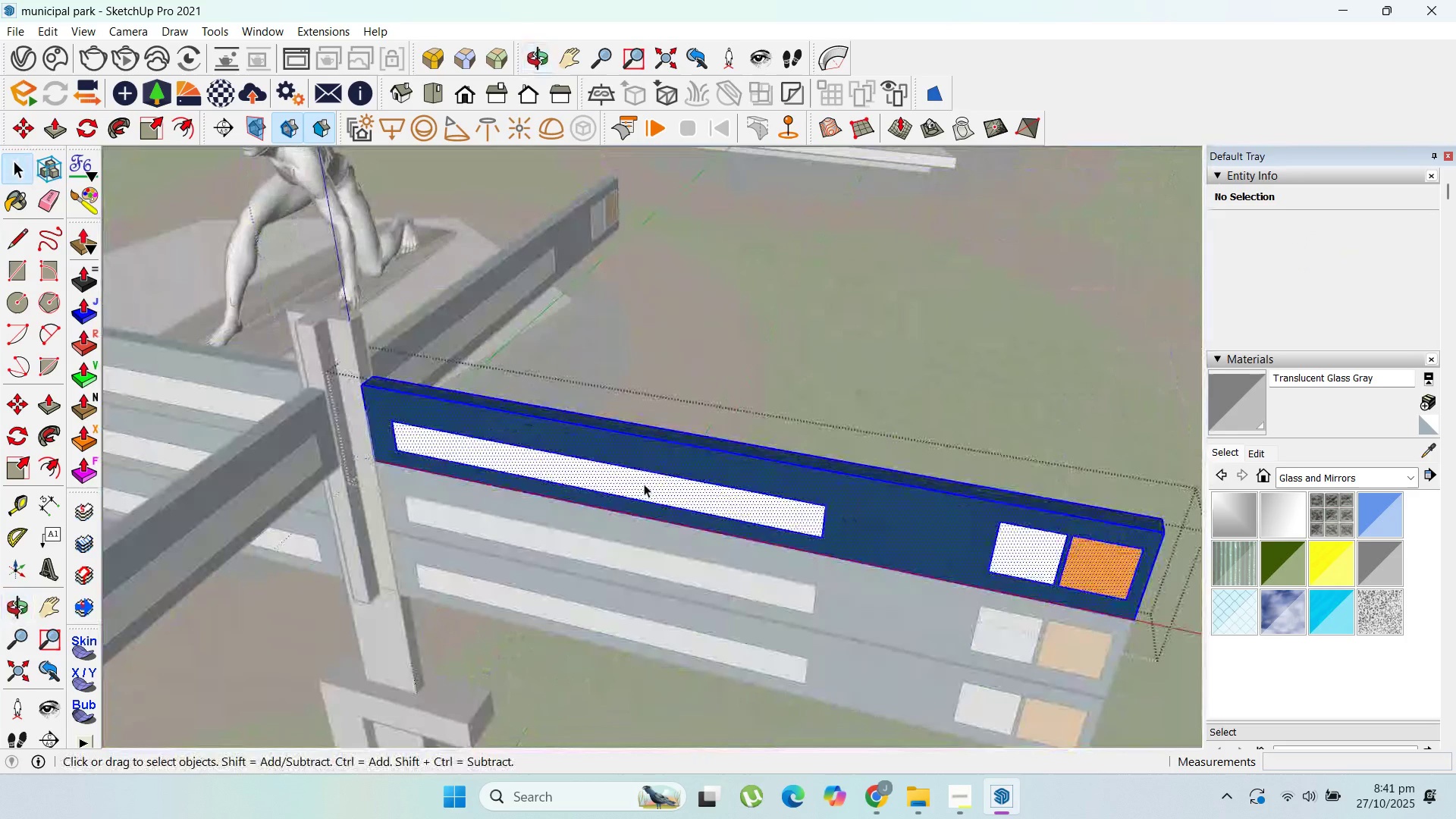 
triple_click([644, 484])
 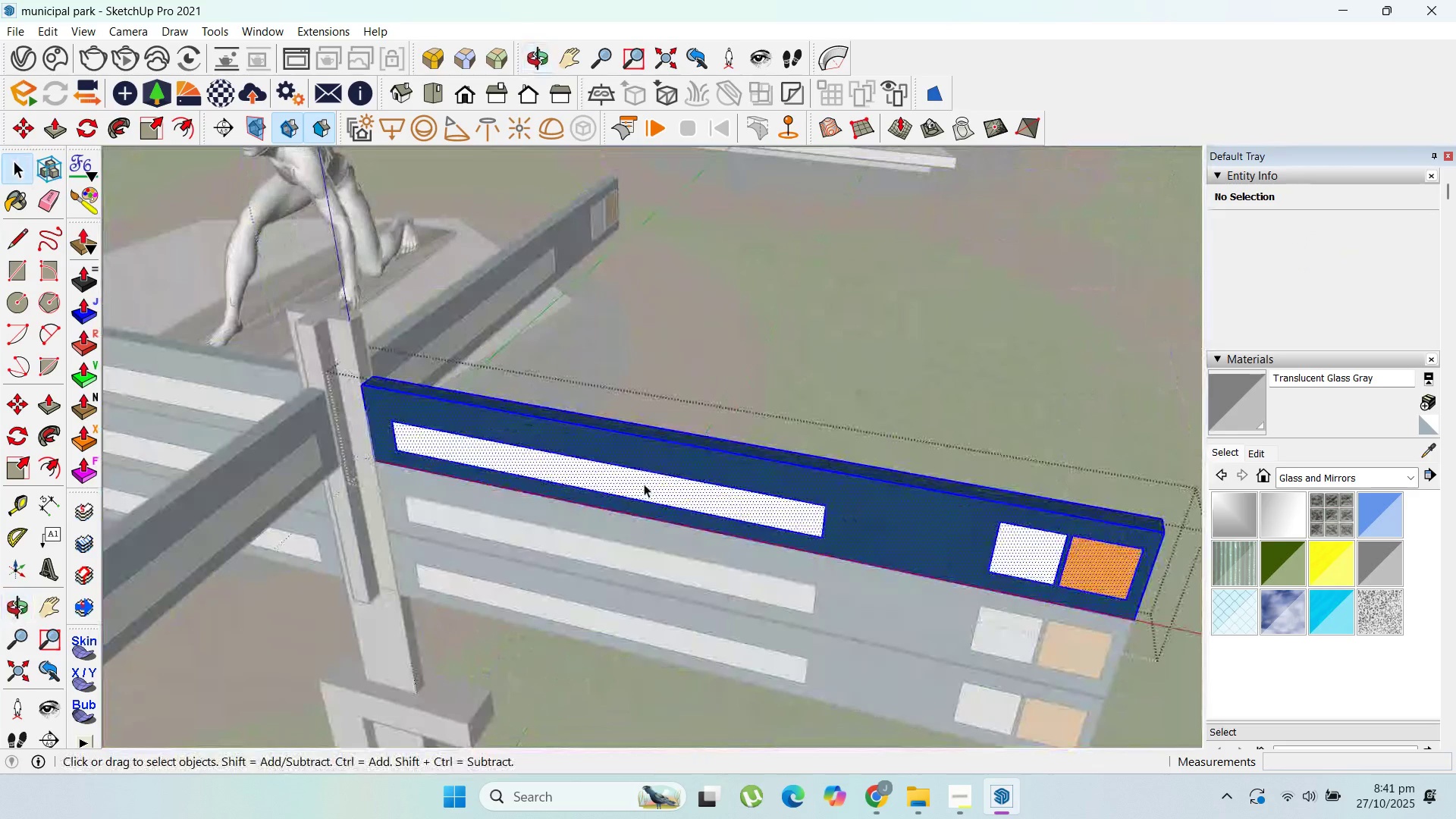 
triple_click([644, 484])
 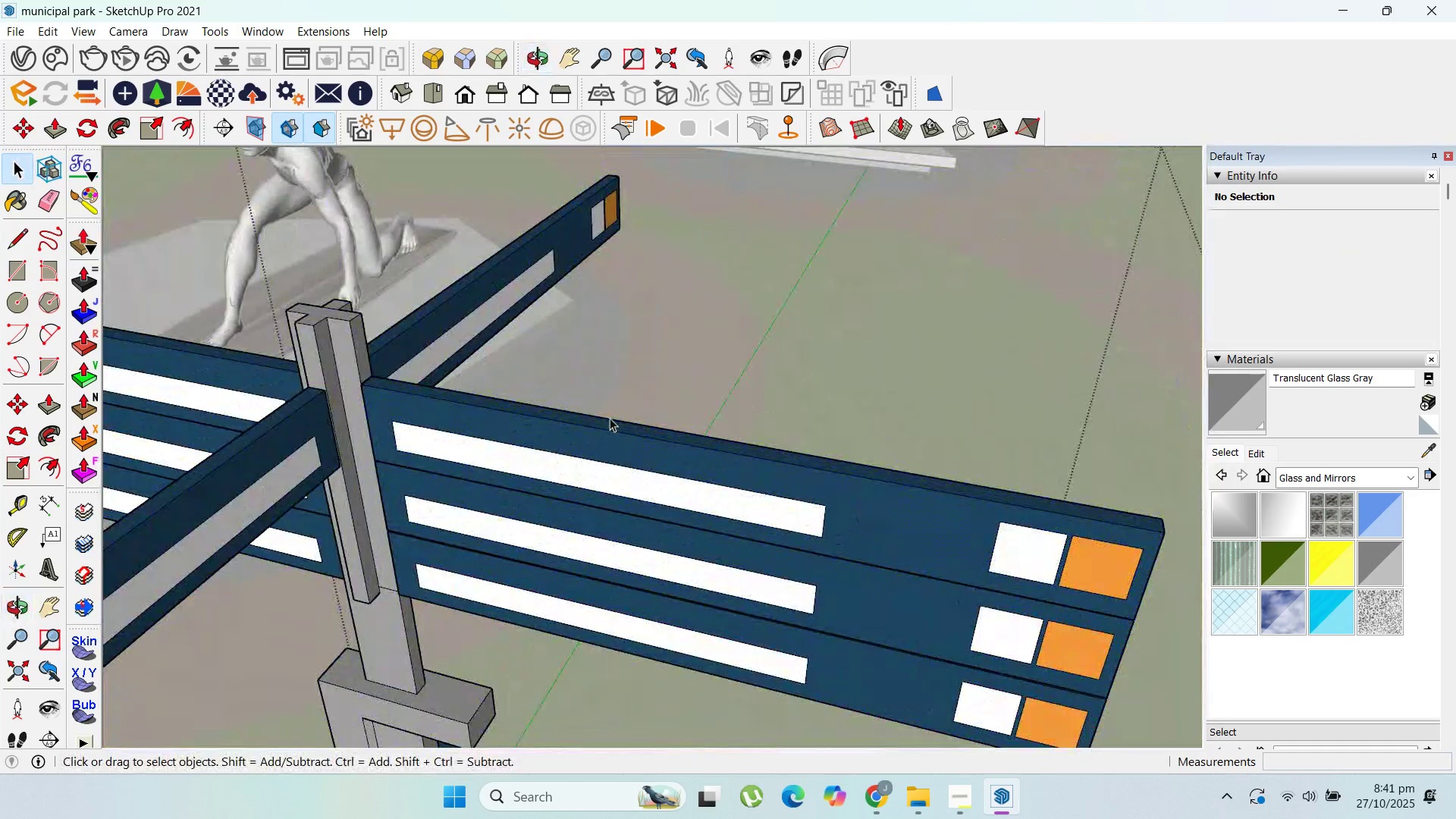 
key(Escape)
 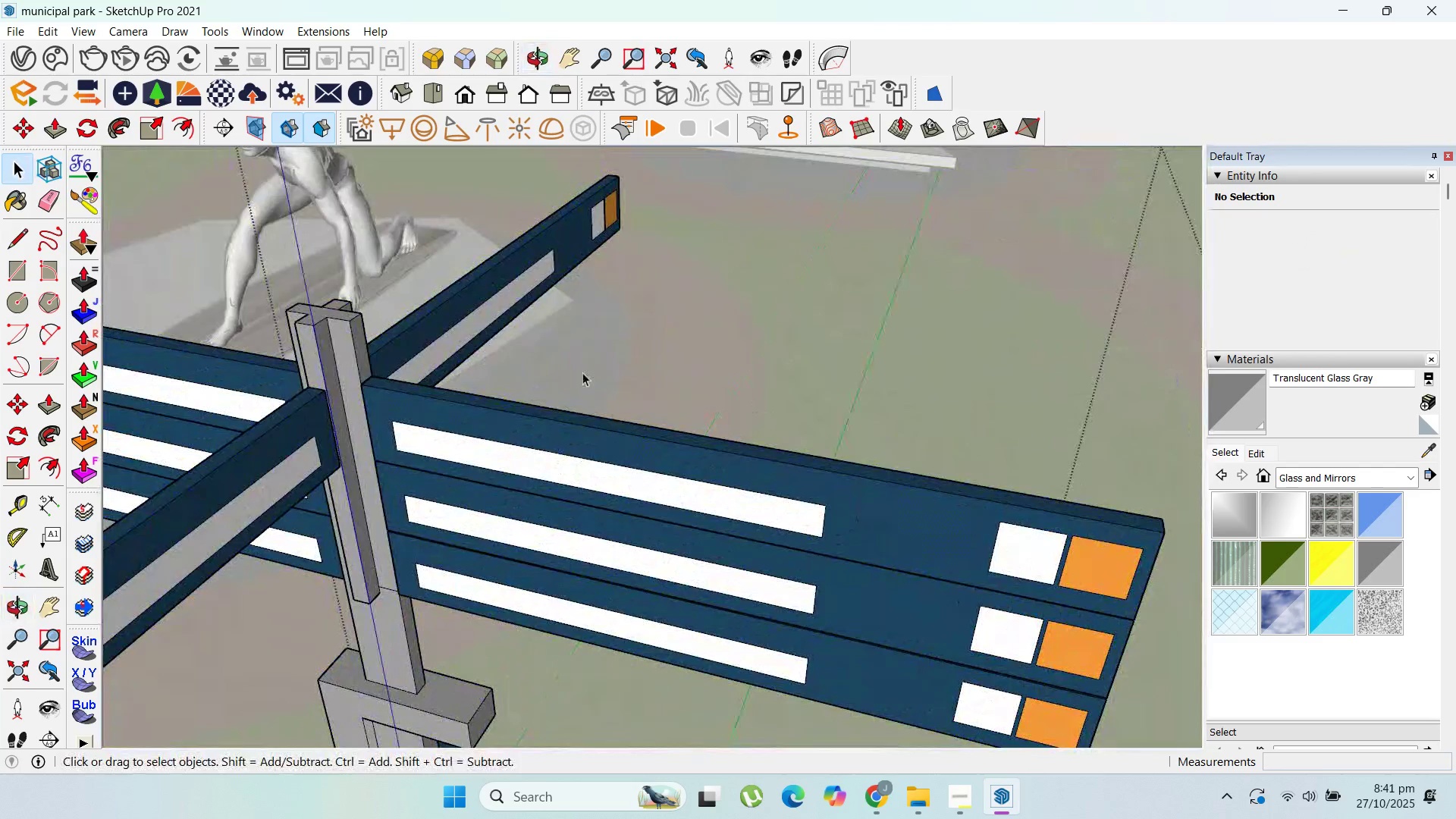 
scroll: coordinate [579, 441], scroll_direction: down, amount: 7.0
 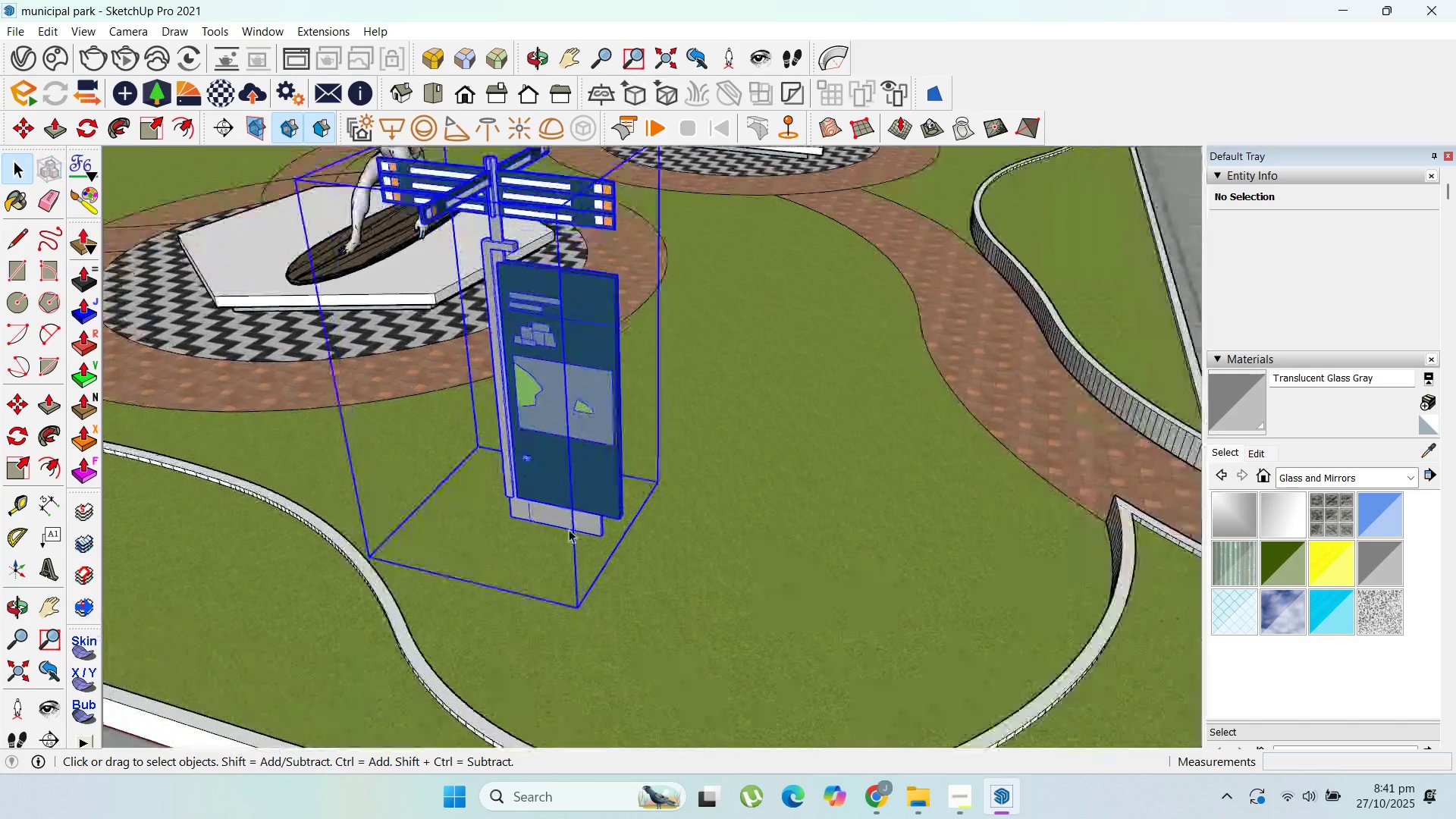 
key(Escape)
 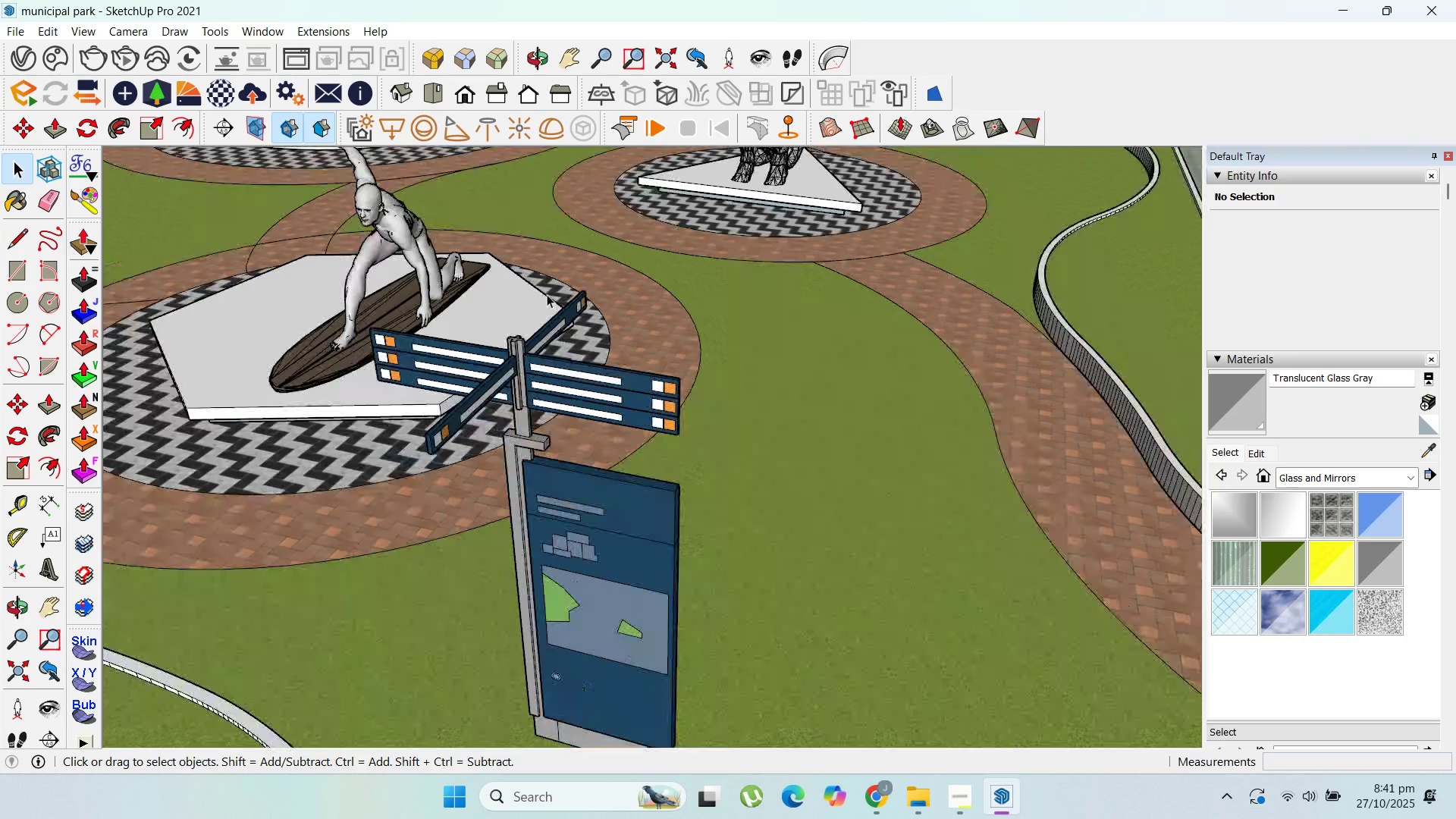 
key(Escape)
 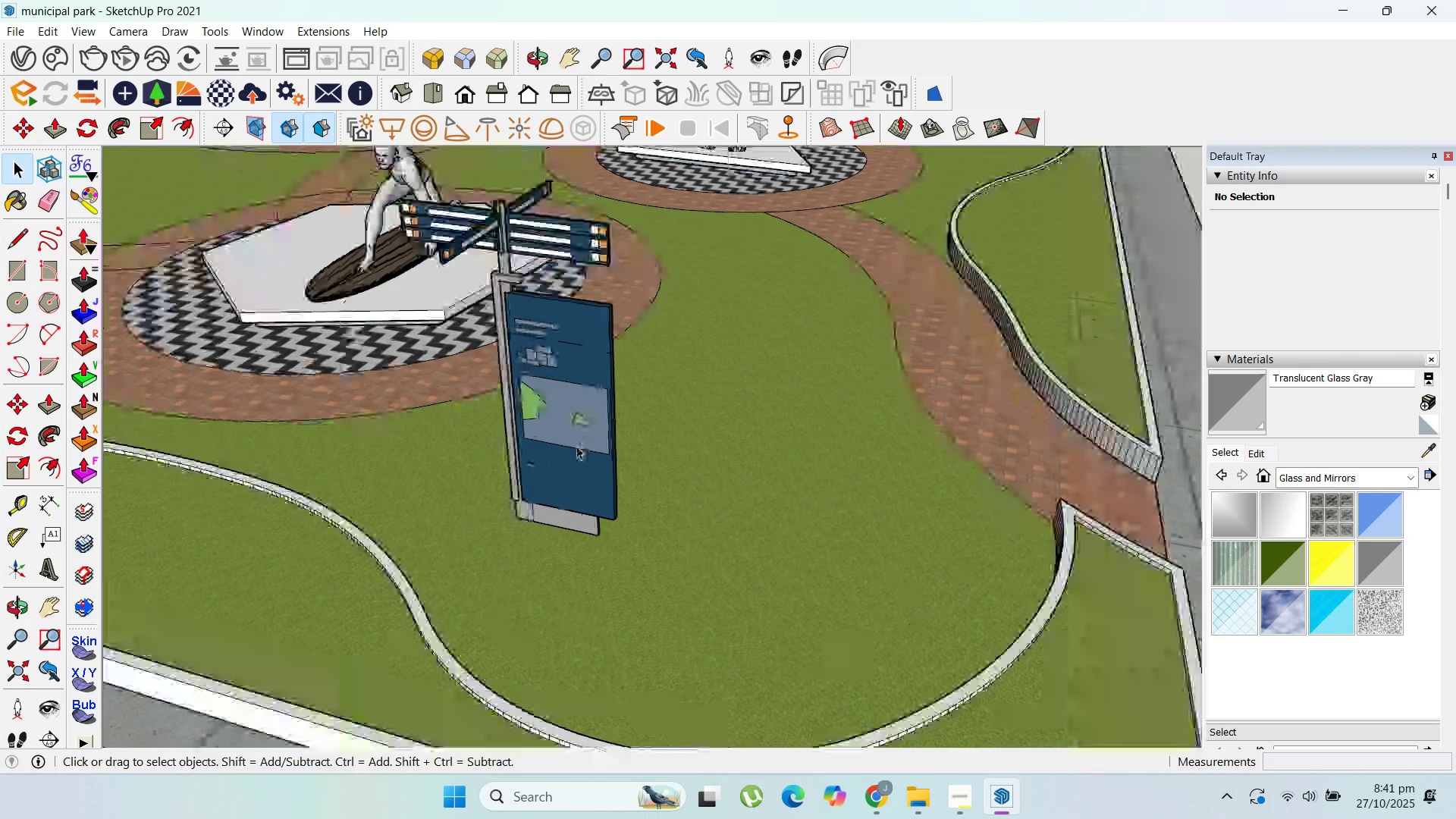 
left_click([573, 450])
 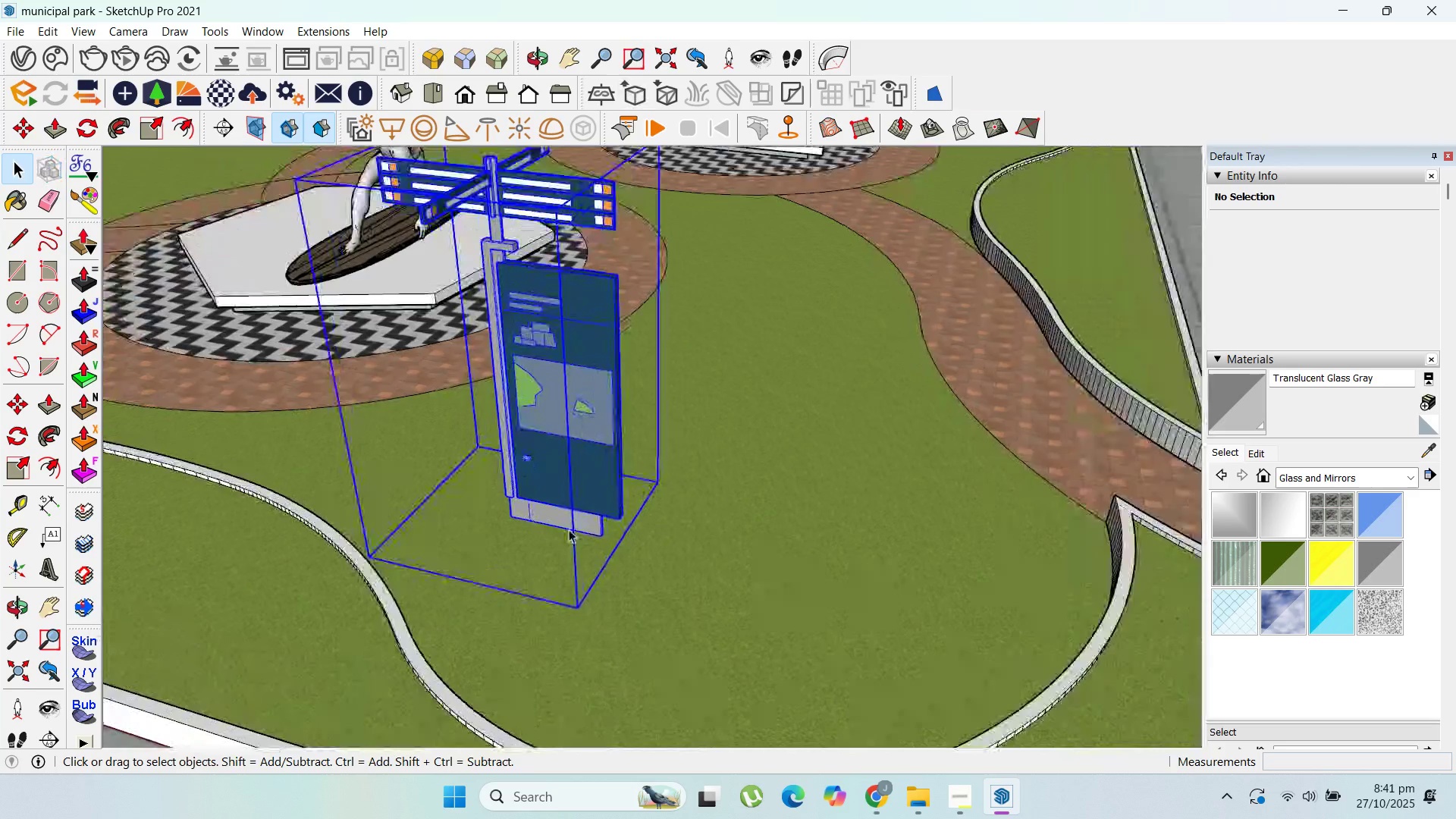 
scroll: coordinate [569, 529], scroll_direction: up, amount: 3.0
 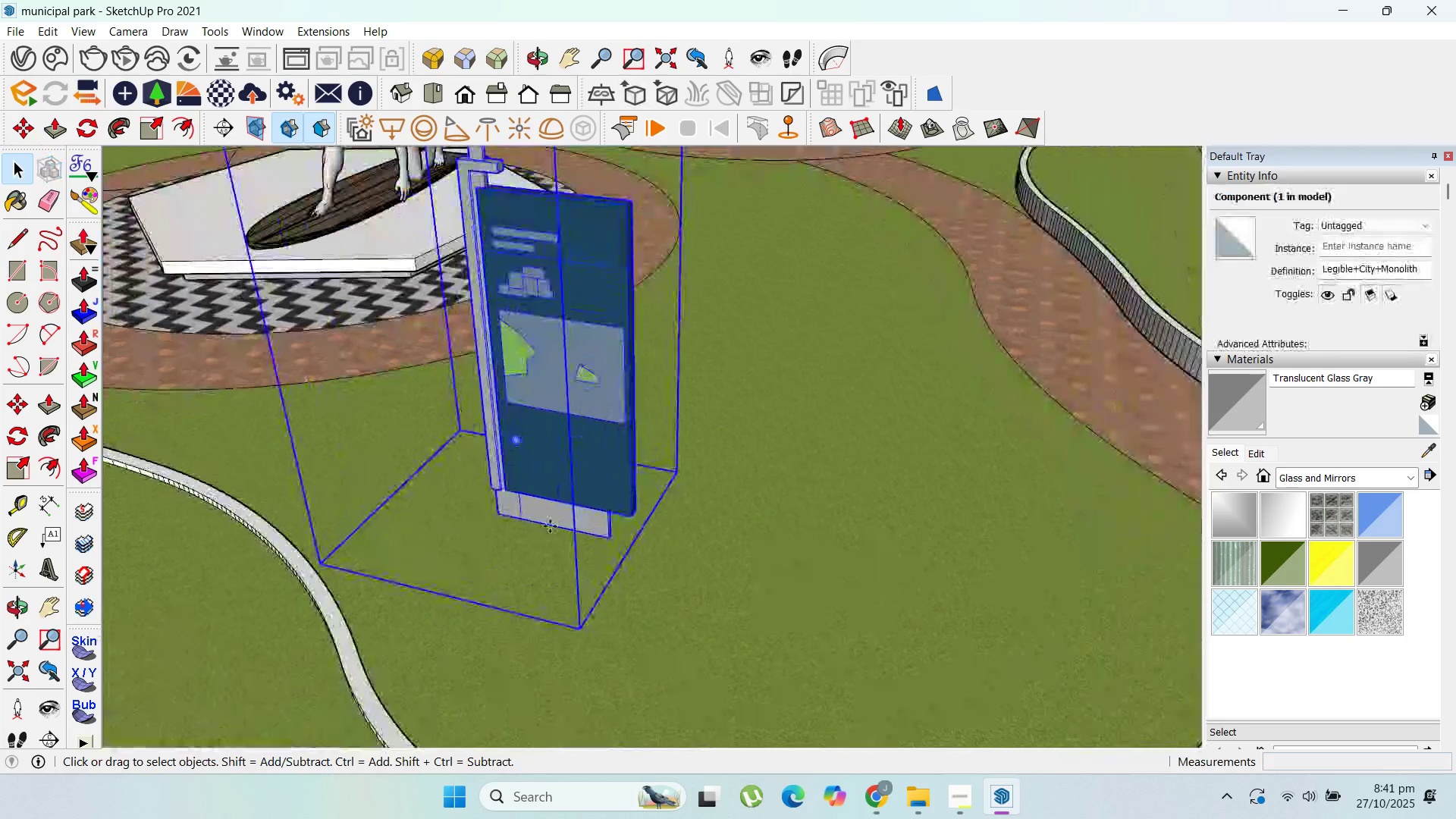 
key(M)
 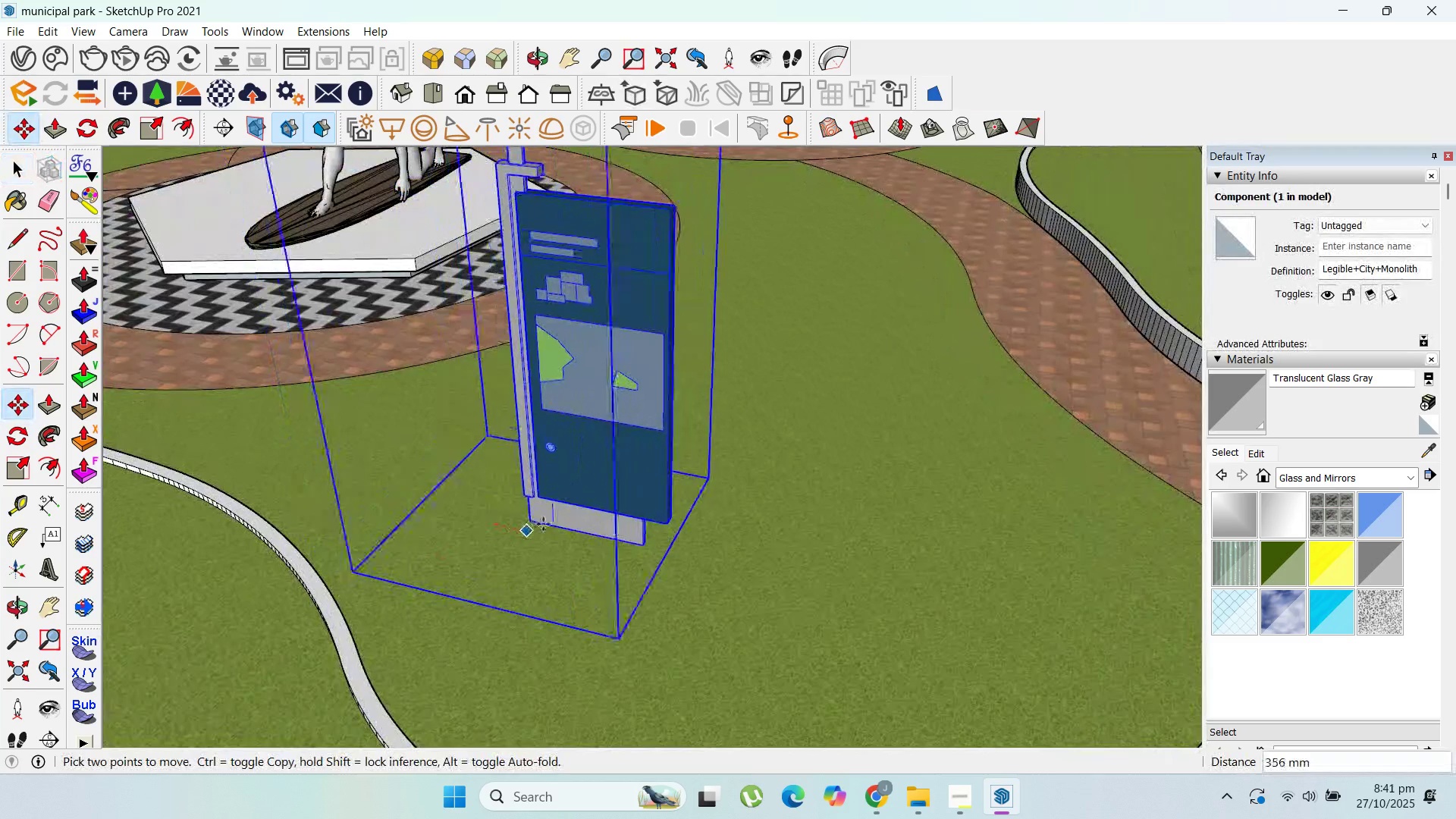 
scroll: coordinate [462, 465], scroll_direction: down, amount: 8.0
 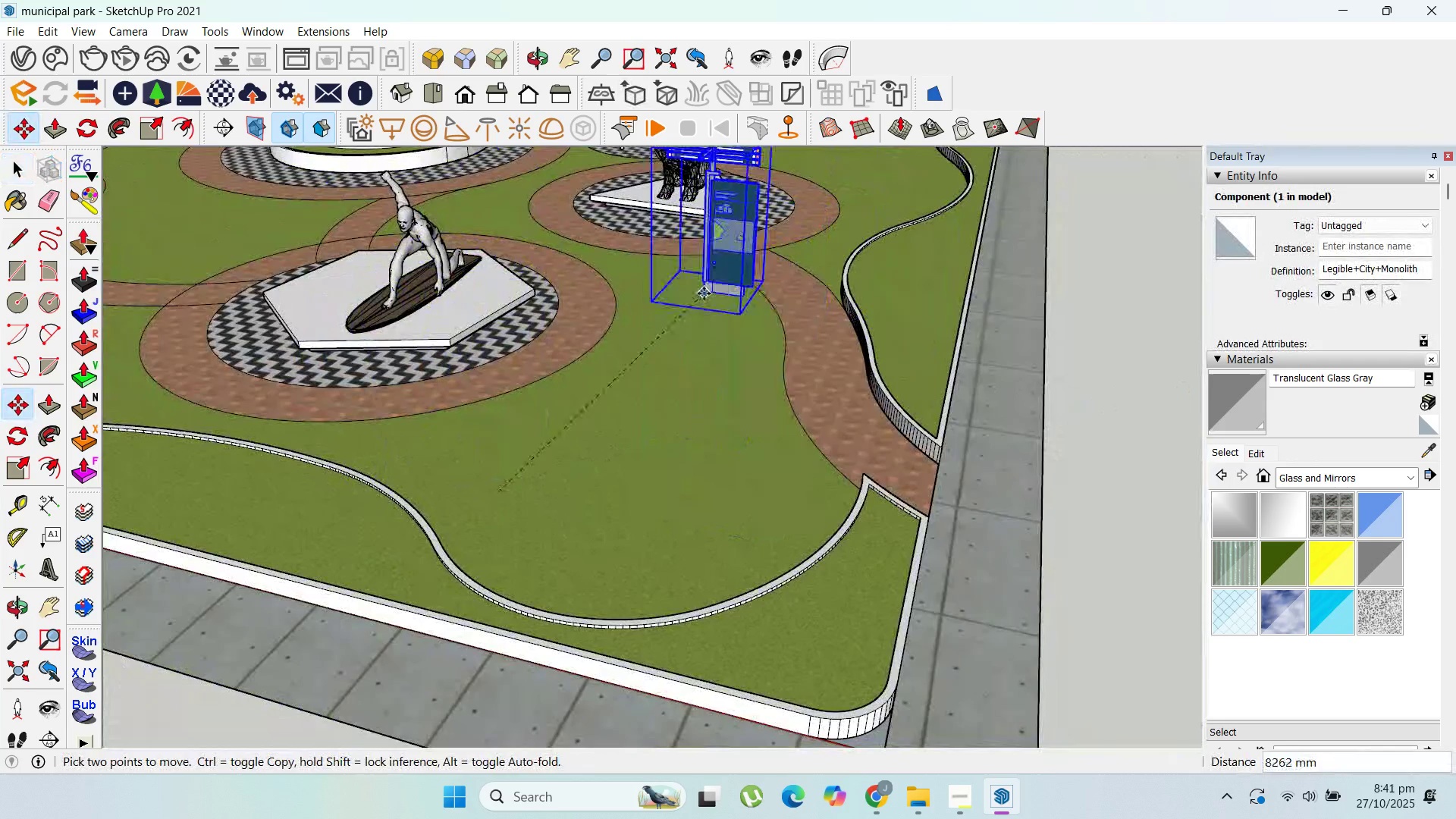 
left_click([691, 308])
 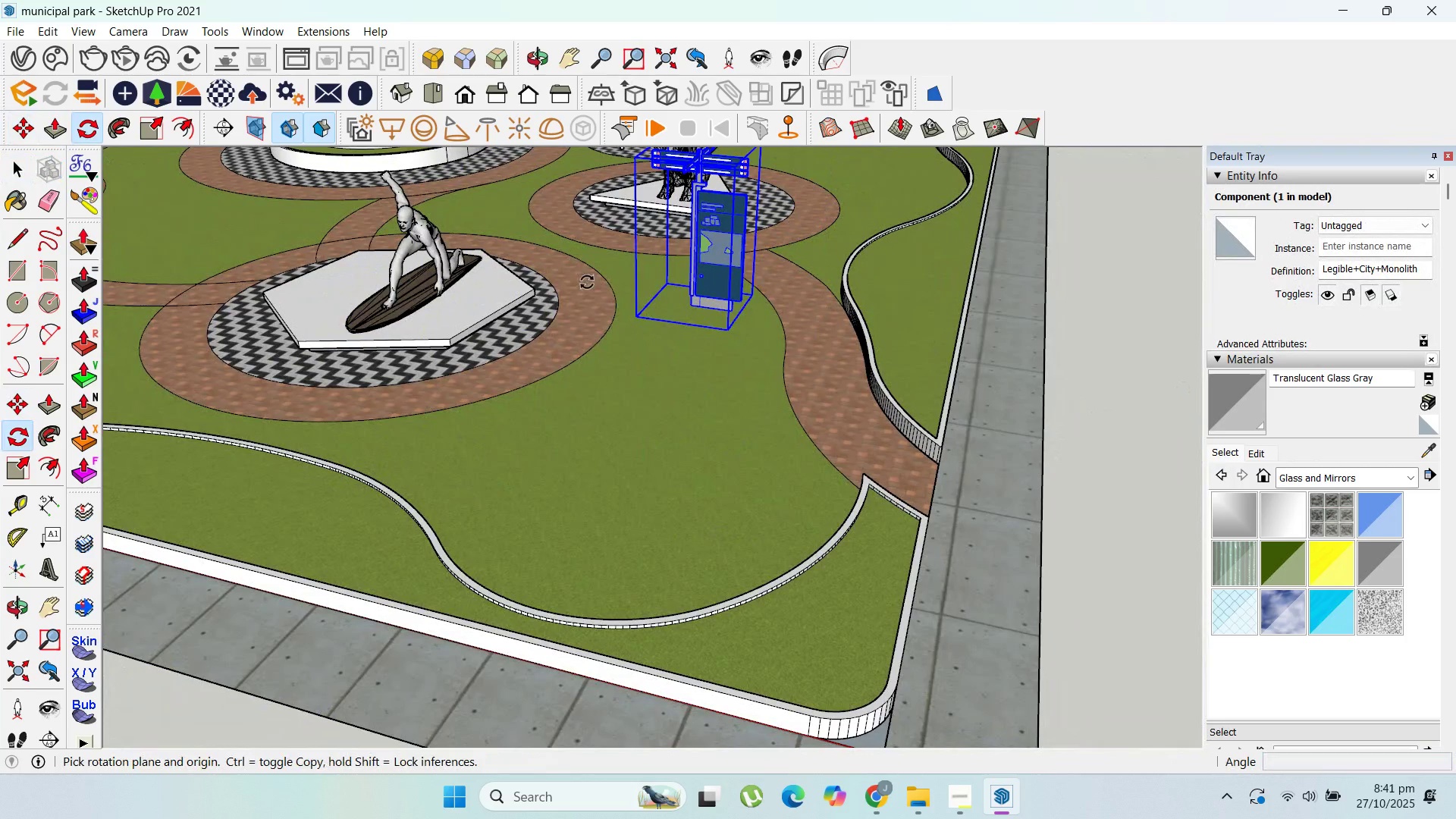 
scroll: coordinate [691, 308], scroll_direction: up, amount: 11.0
 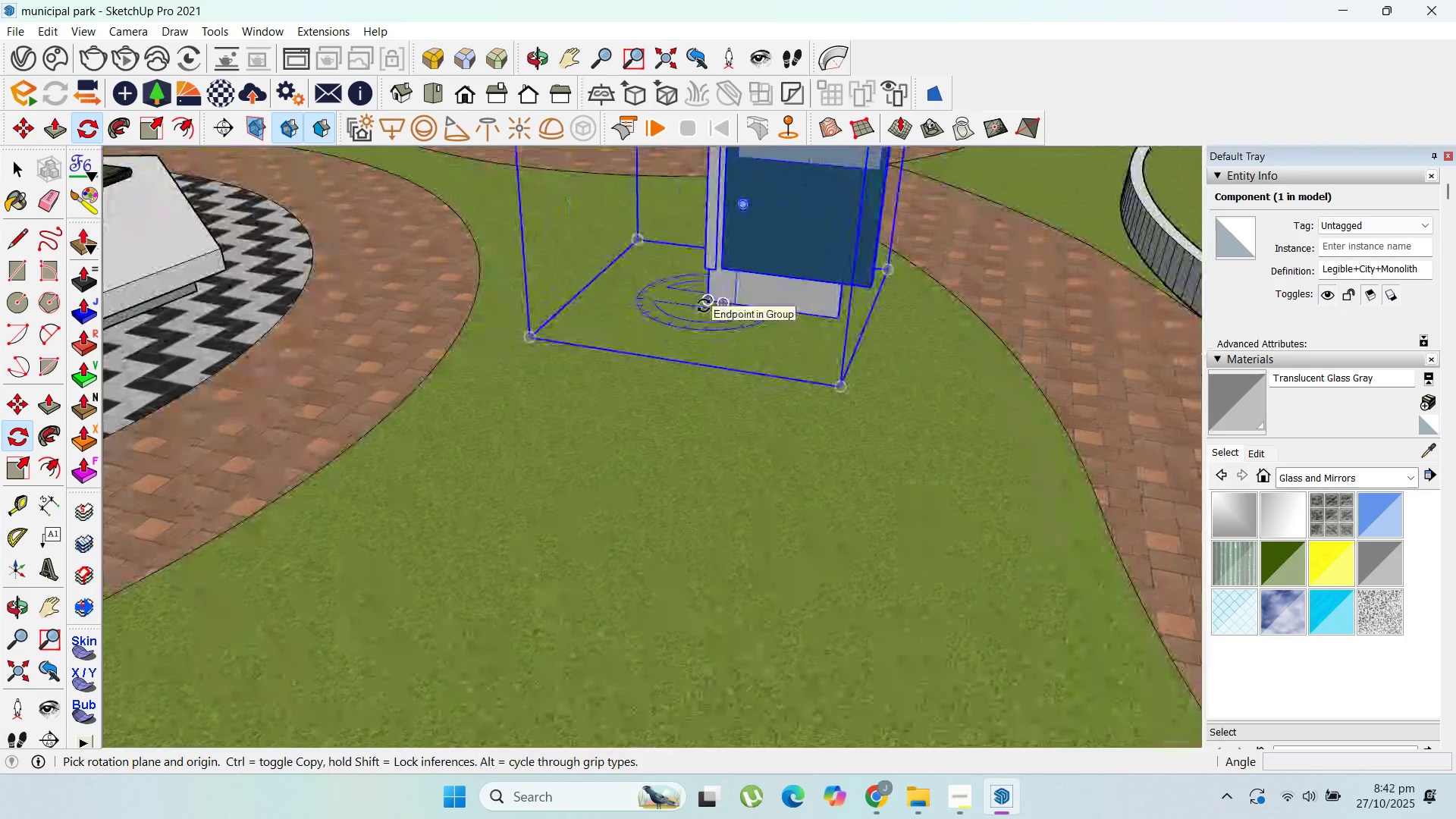 
left_click([704, 306])
 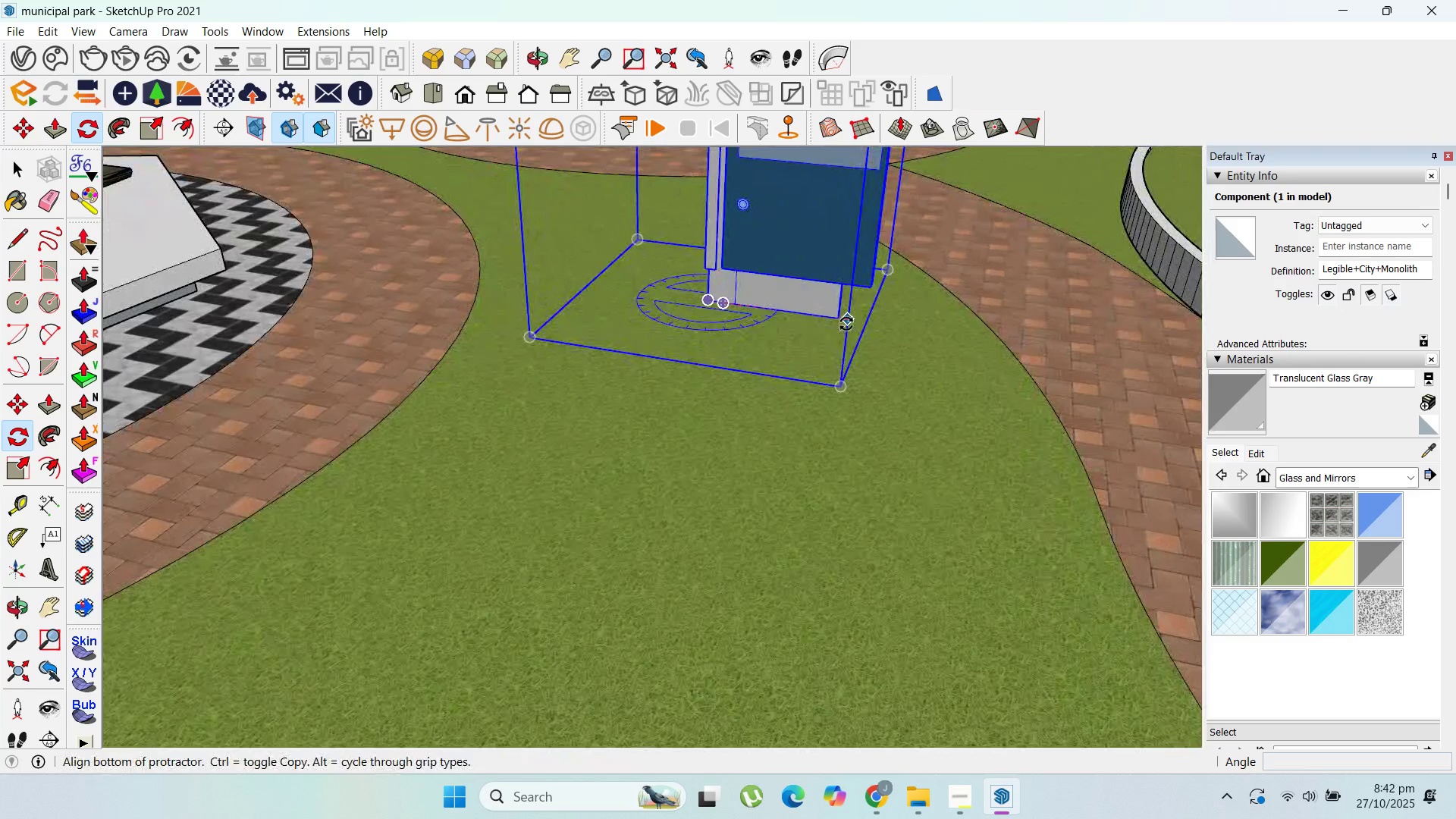 
left_click([846, 324])
 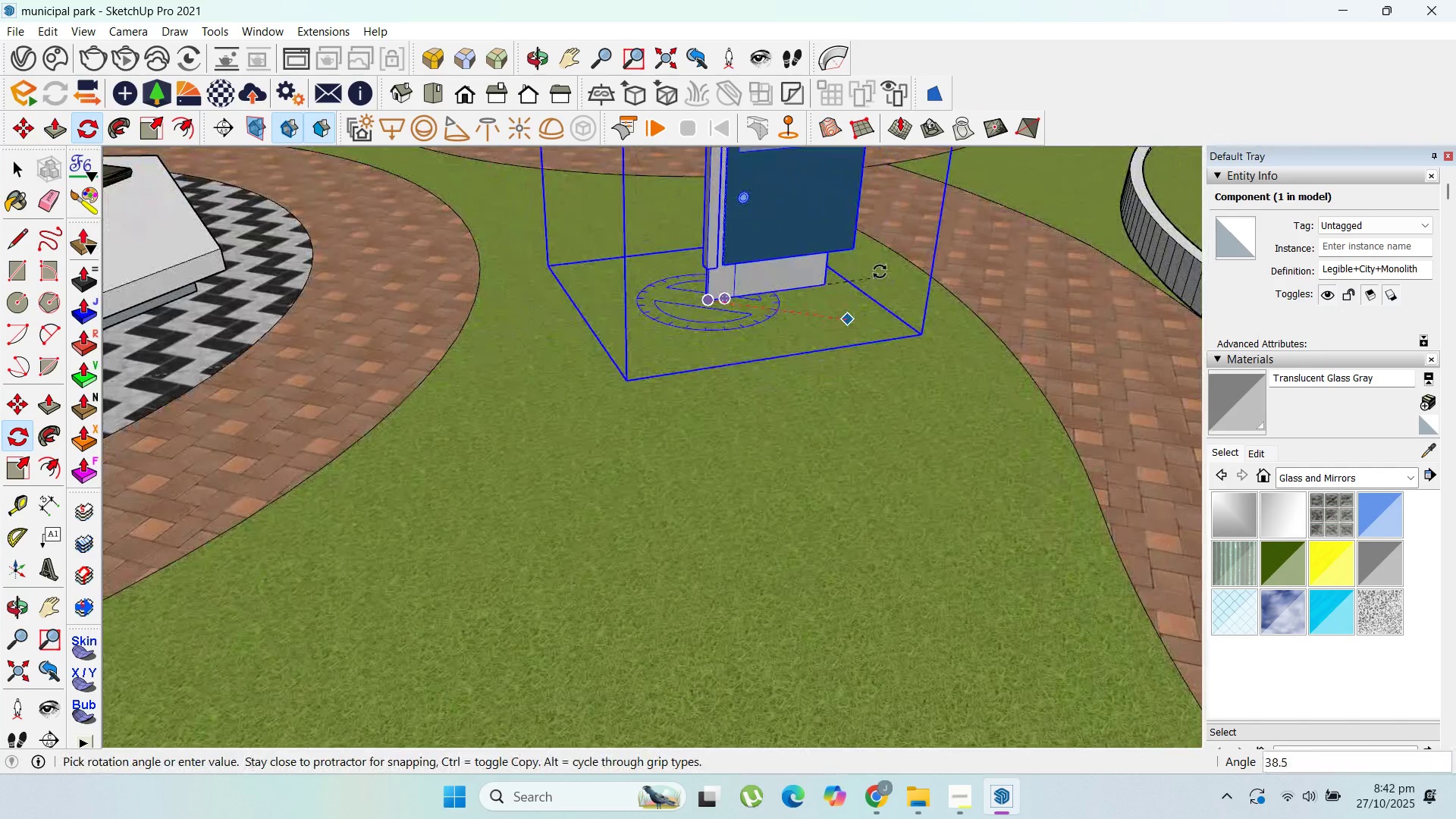 
left_click([880, 271])
 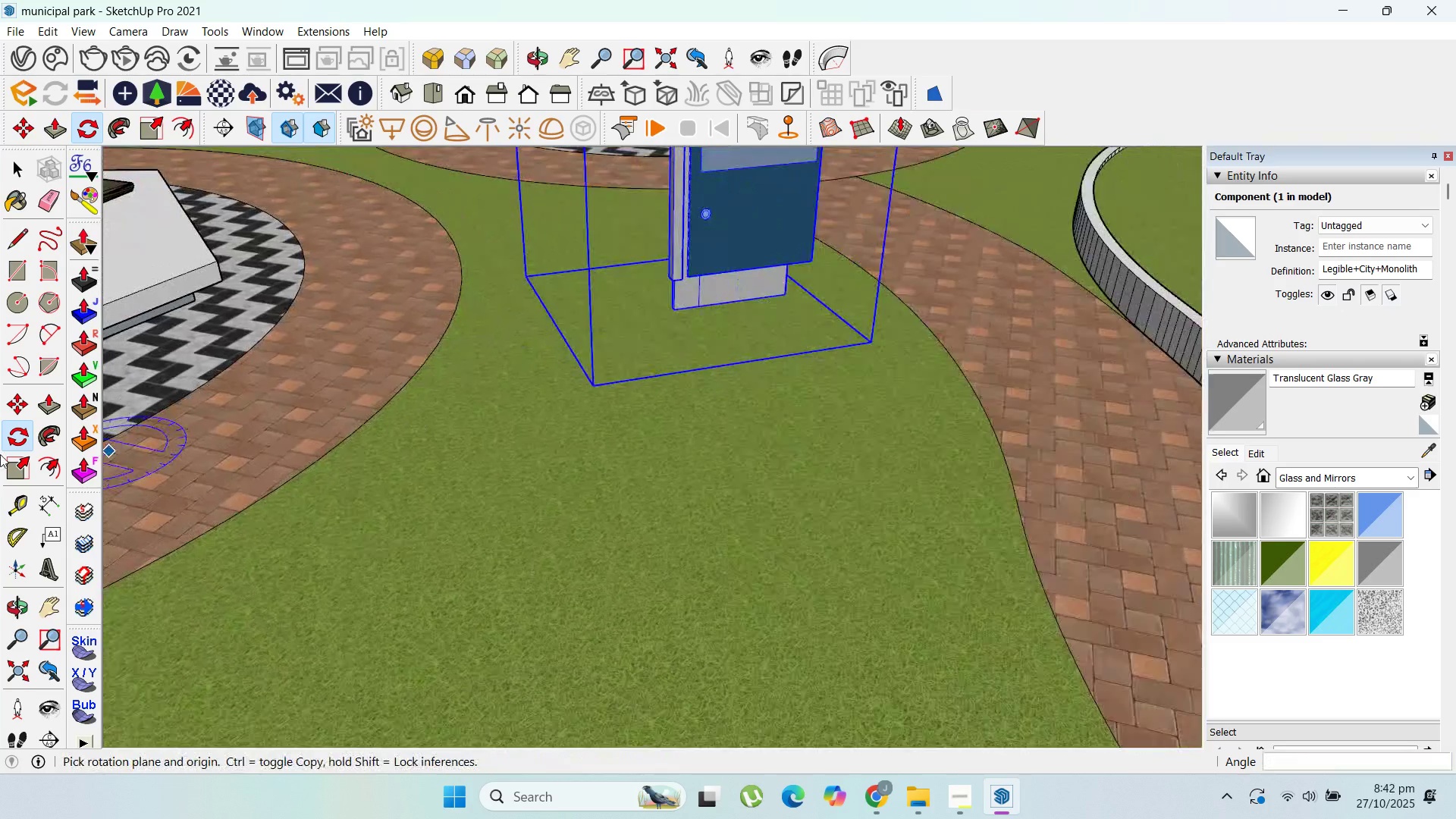 
scroll: coordinate [469, 546], scroll_direction: down, amount: 24.0
 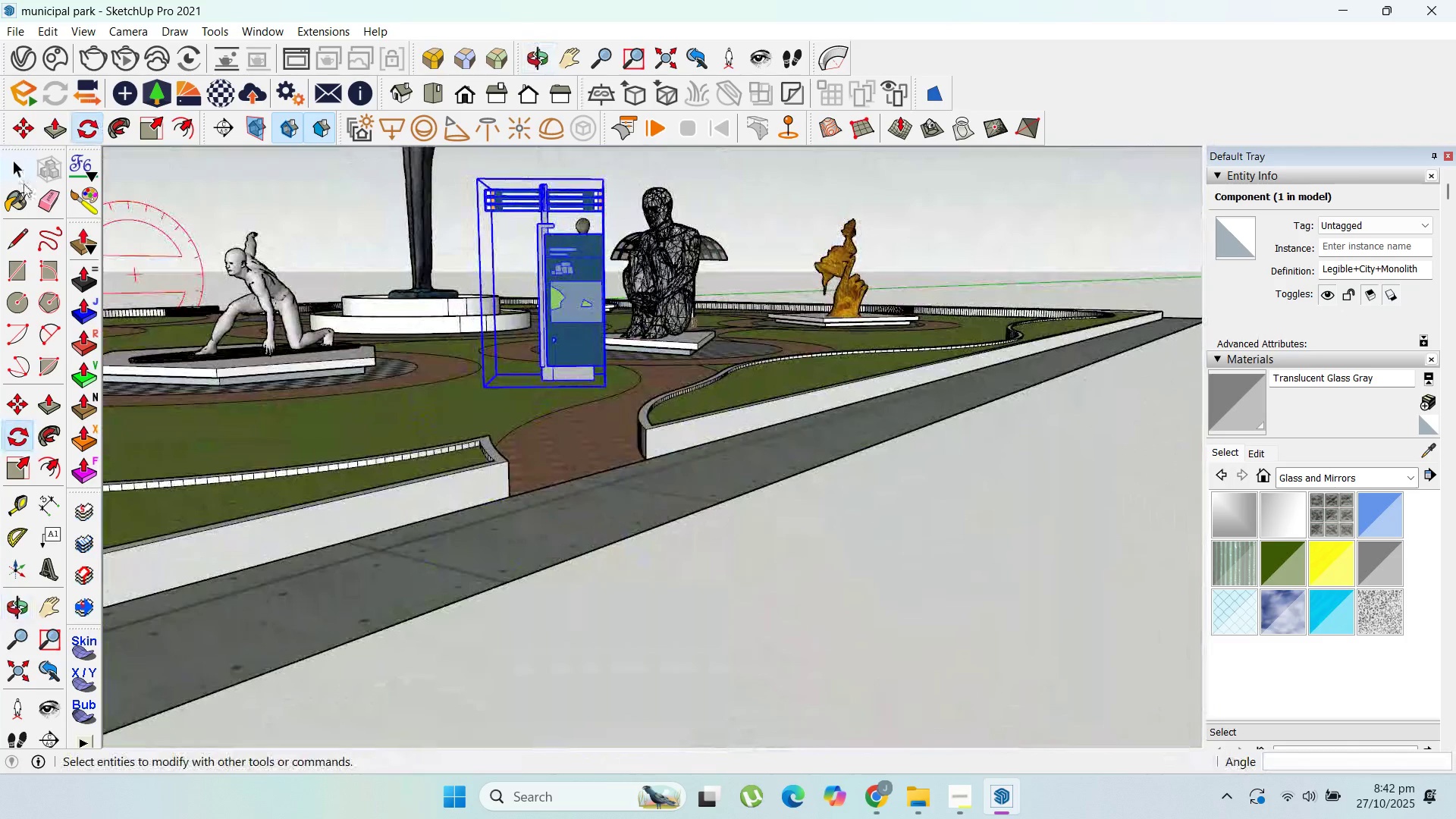 
left_click([17, 168])
 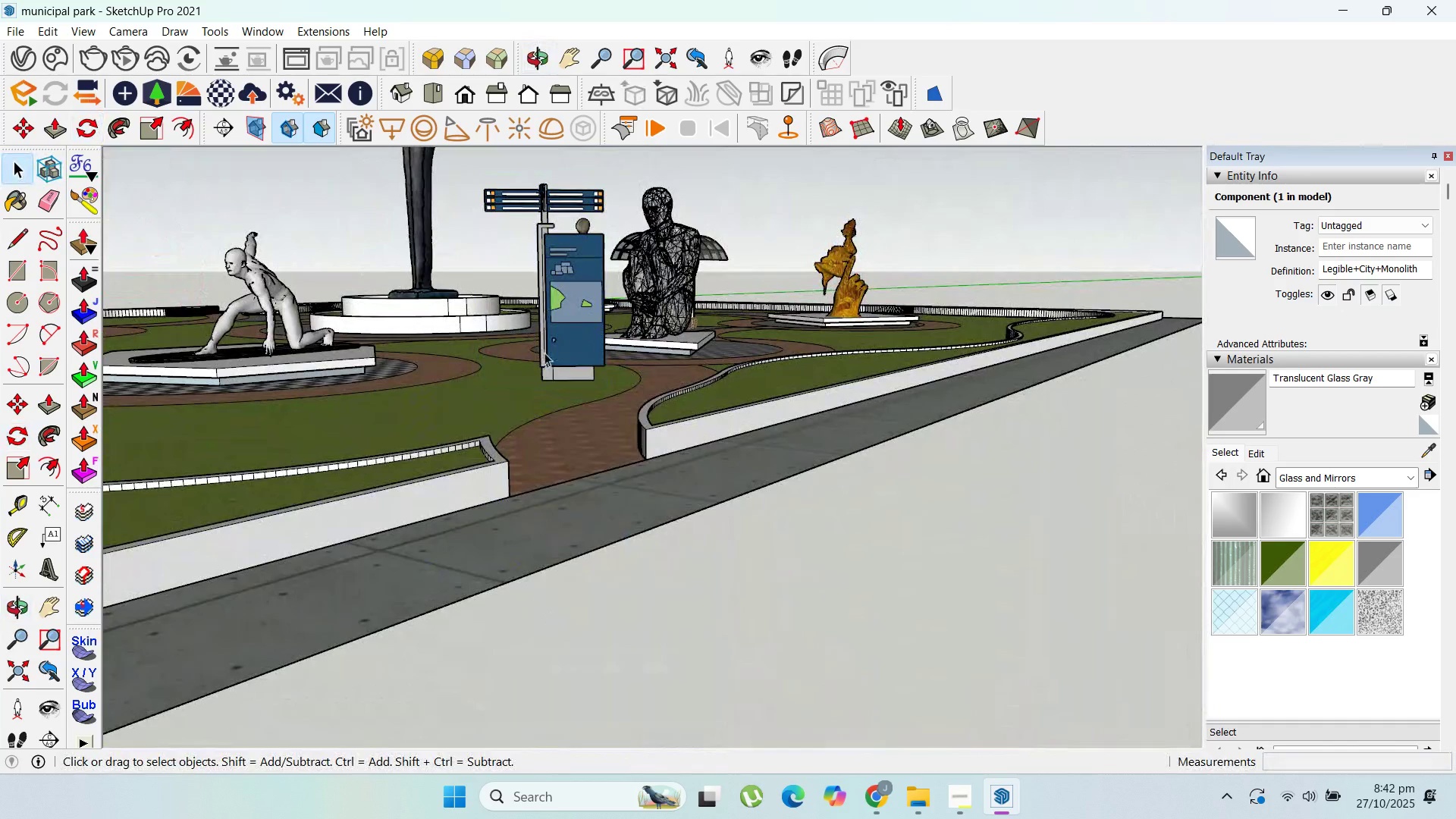 
scroll: coordinate [543, 335], scroll_direction: up, amount: 3.0
 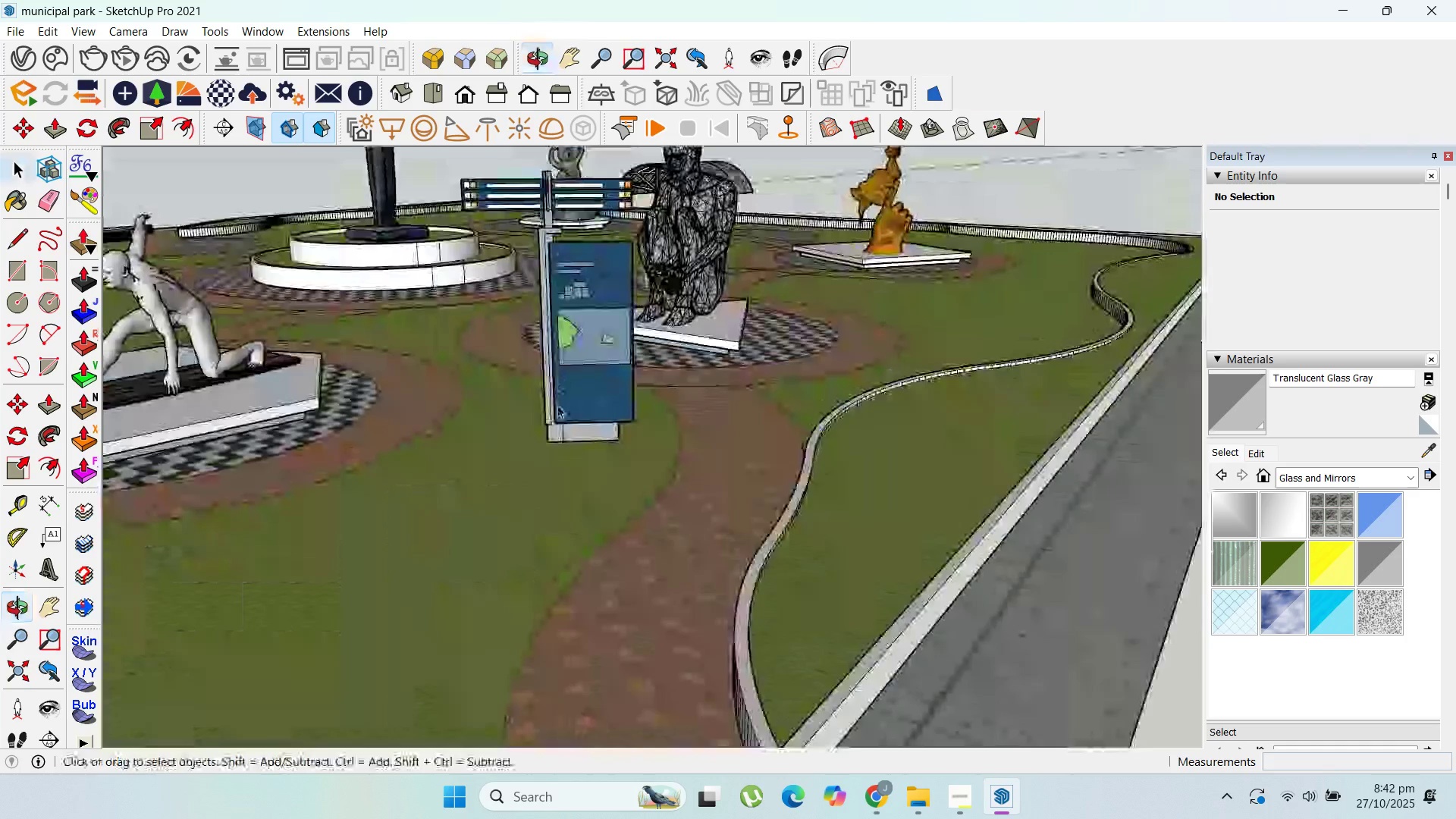 
scroll: coordinate [557, 403], scroll_direction: down, amount: 1.0
 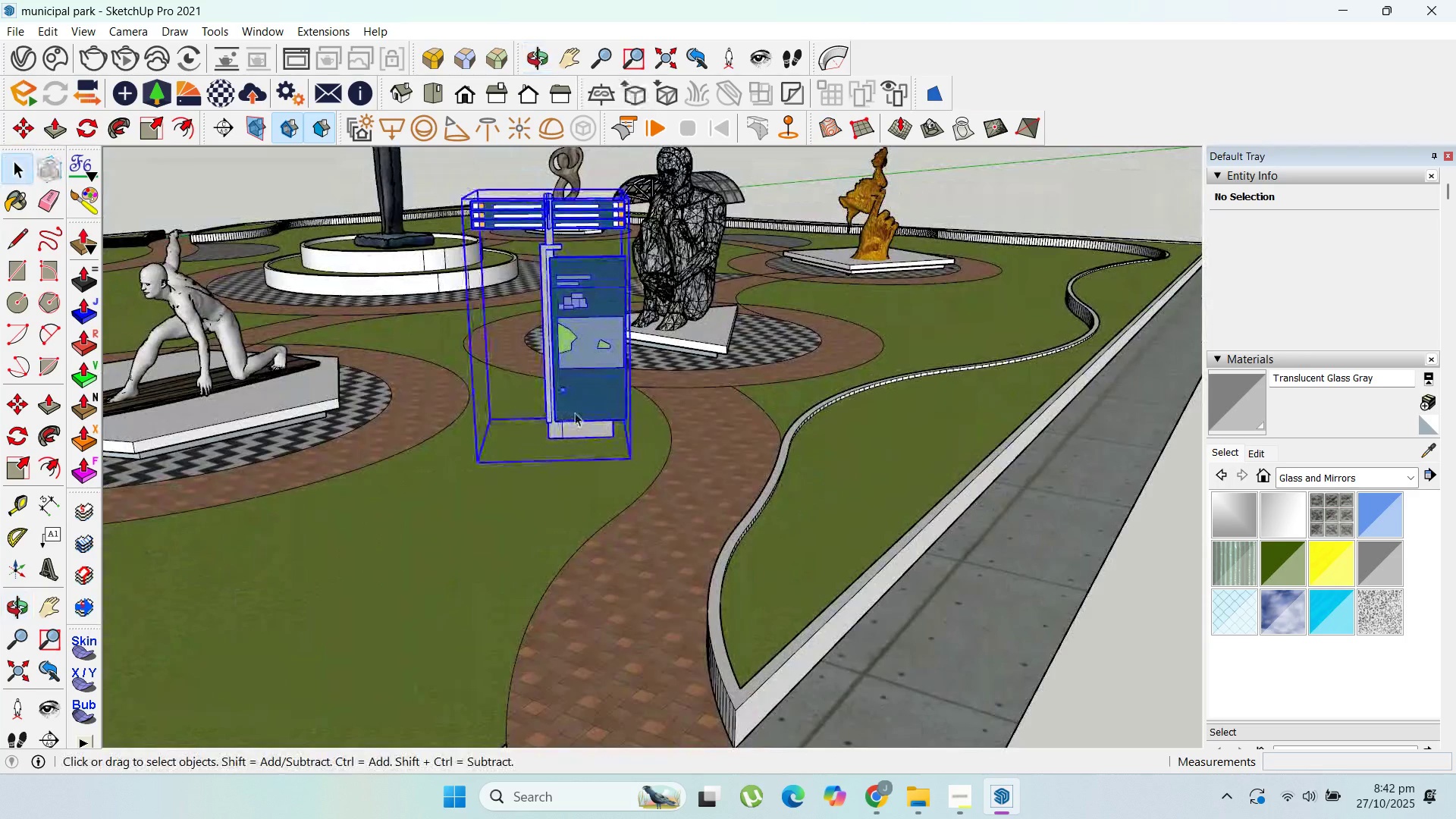 
scroll: coordinate [595, 417], scroll_direction: up, amount: 2.0
 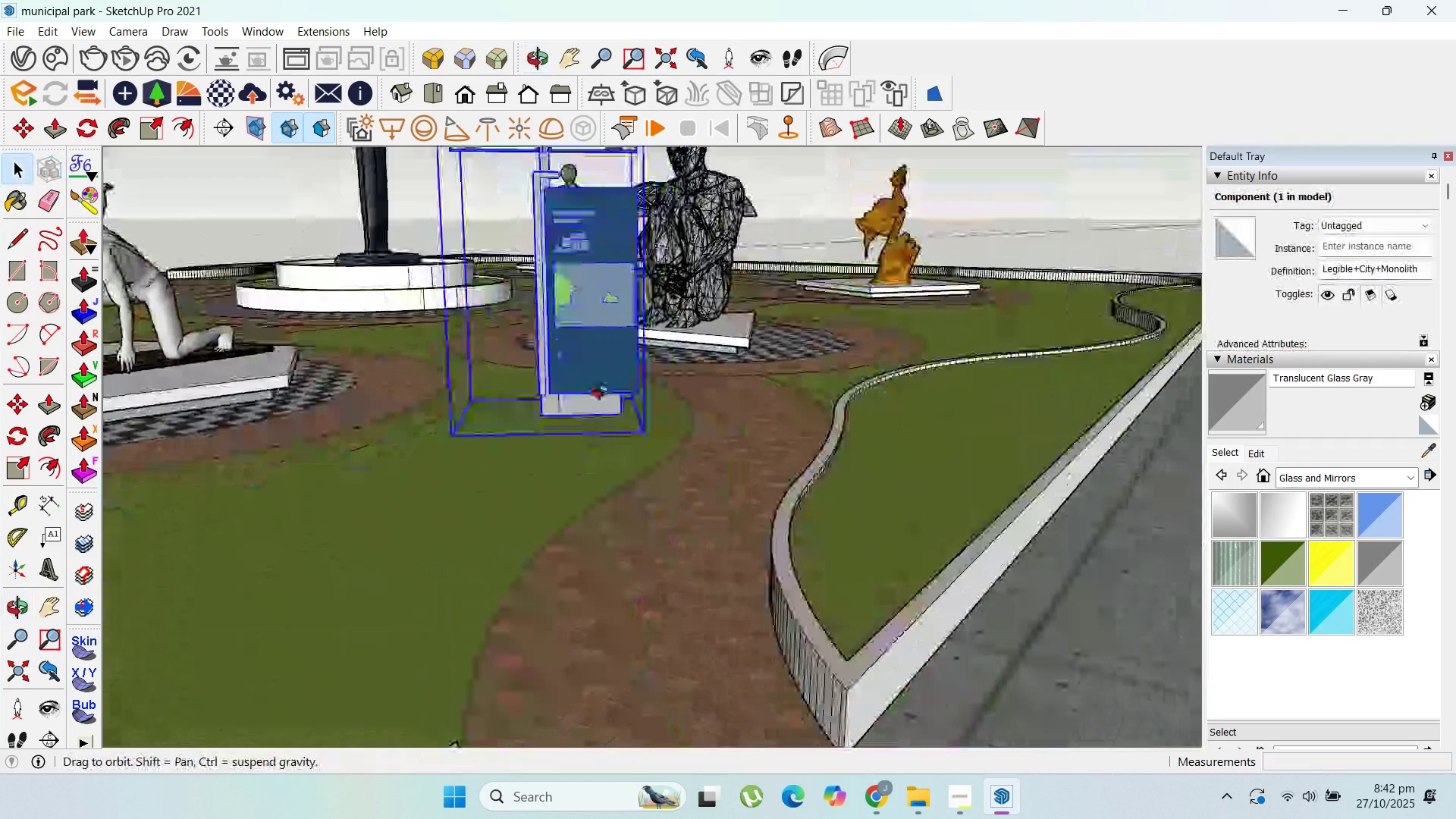 
scroll: coordinate [601, 394], scroll_direction: down, amount: 3.0
 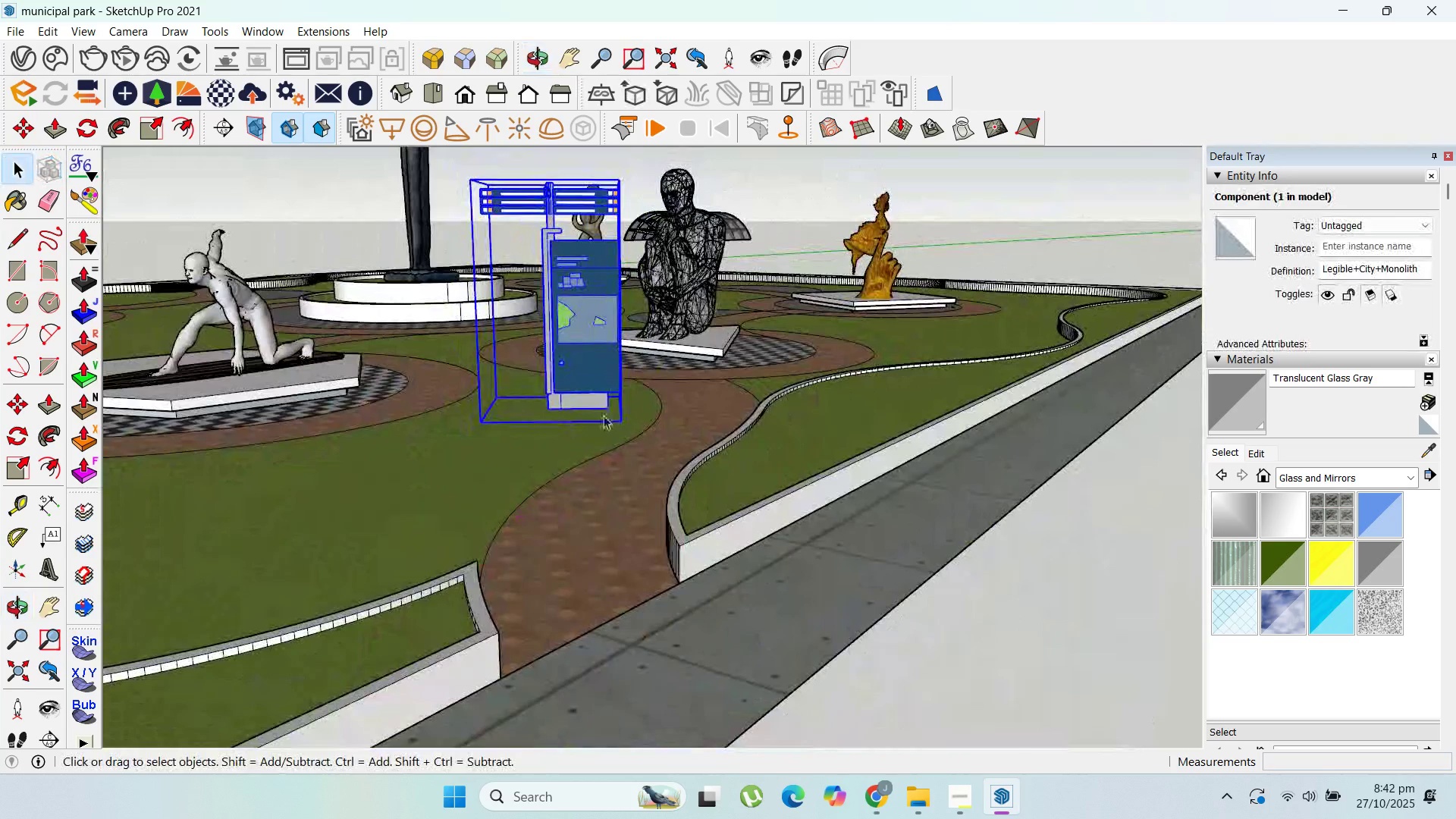 
key(M)
 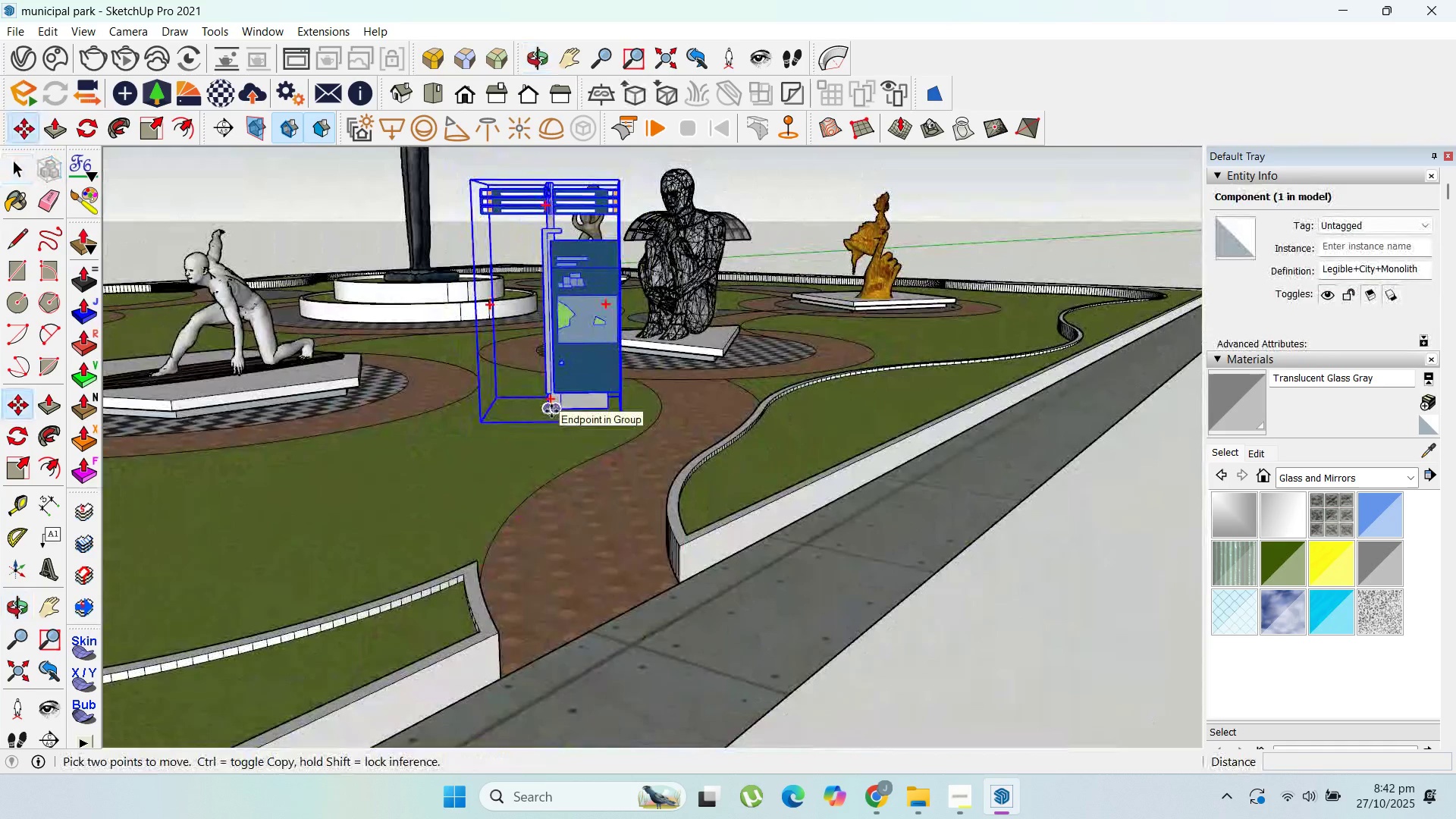 
left_click([551, 411])
 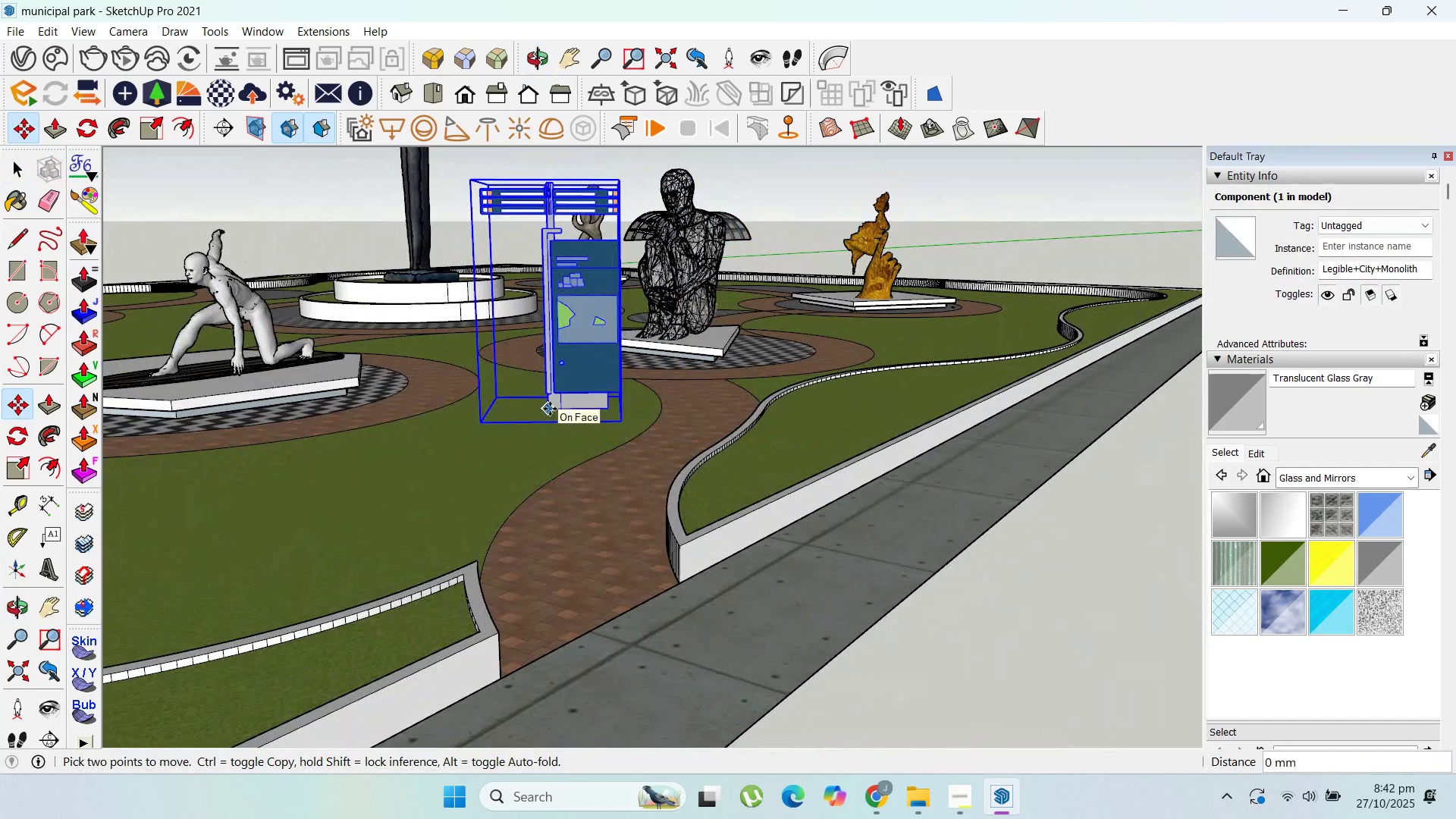 
wait(9.14)
 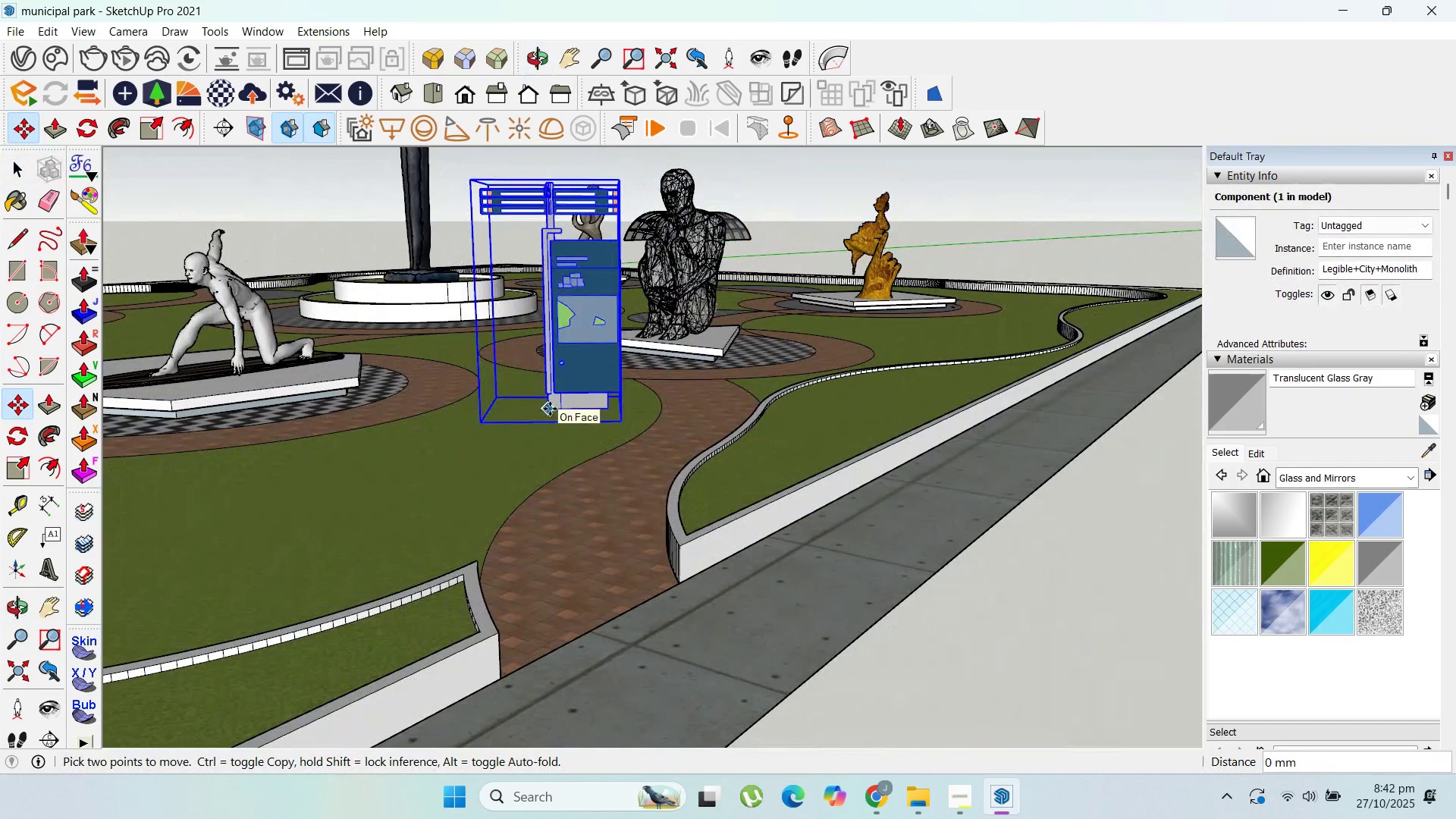 
left_click([536, 422])
 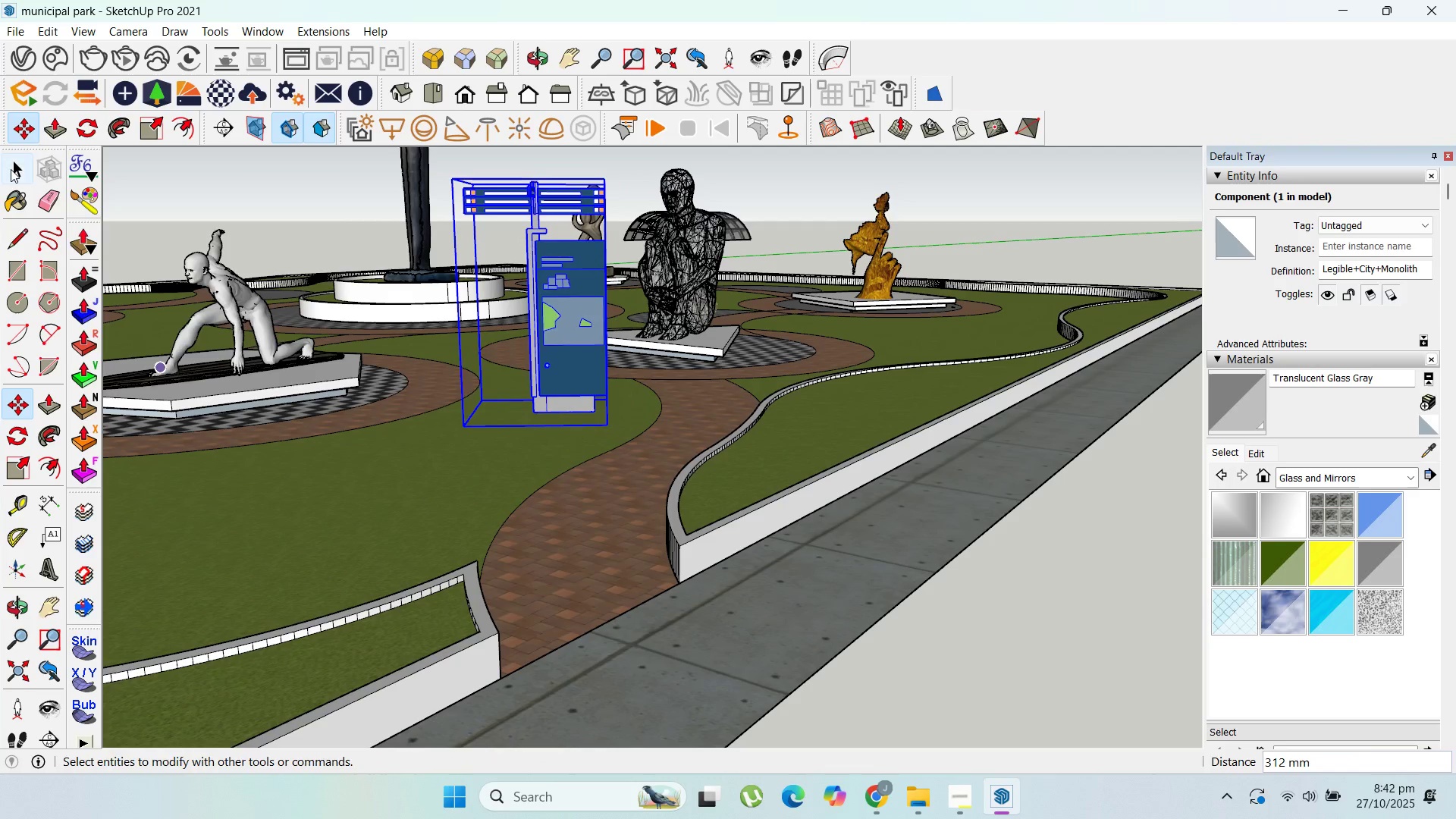 
left_click([11, 169])
 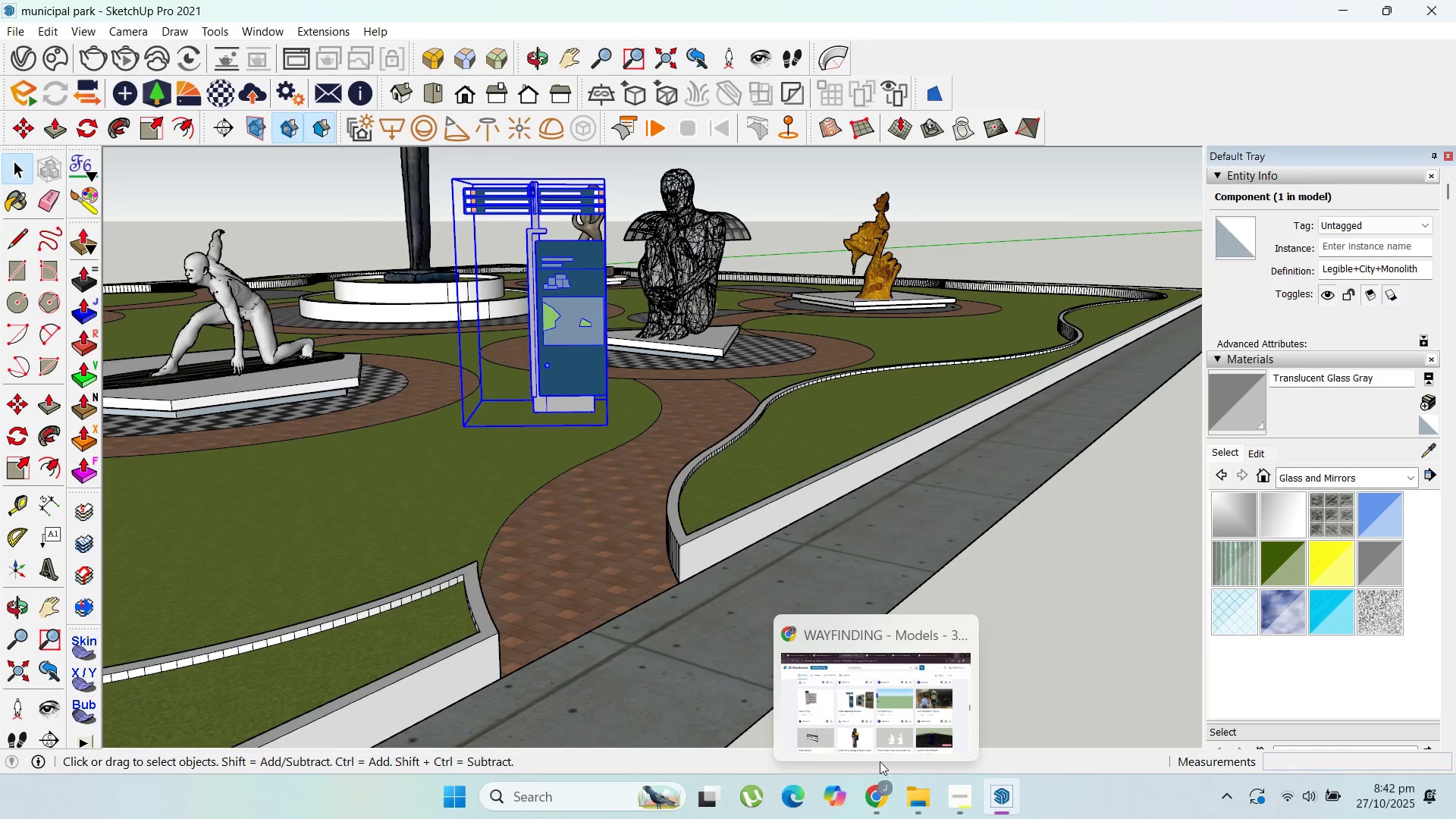 
left_click([881, 745])
 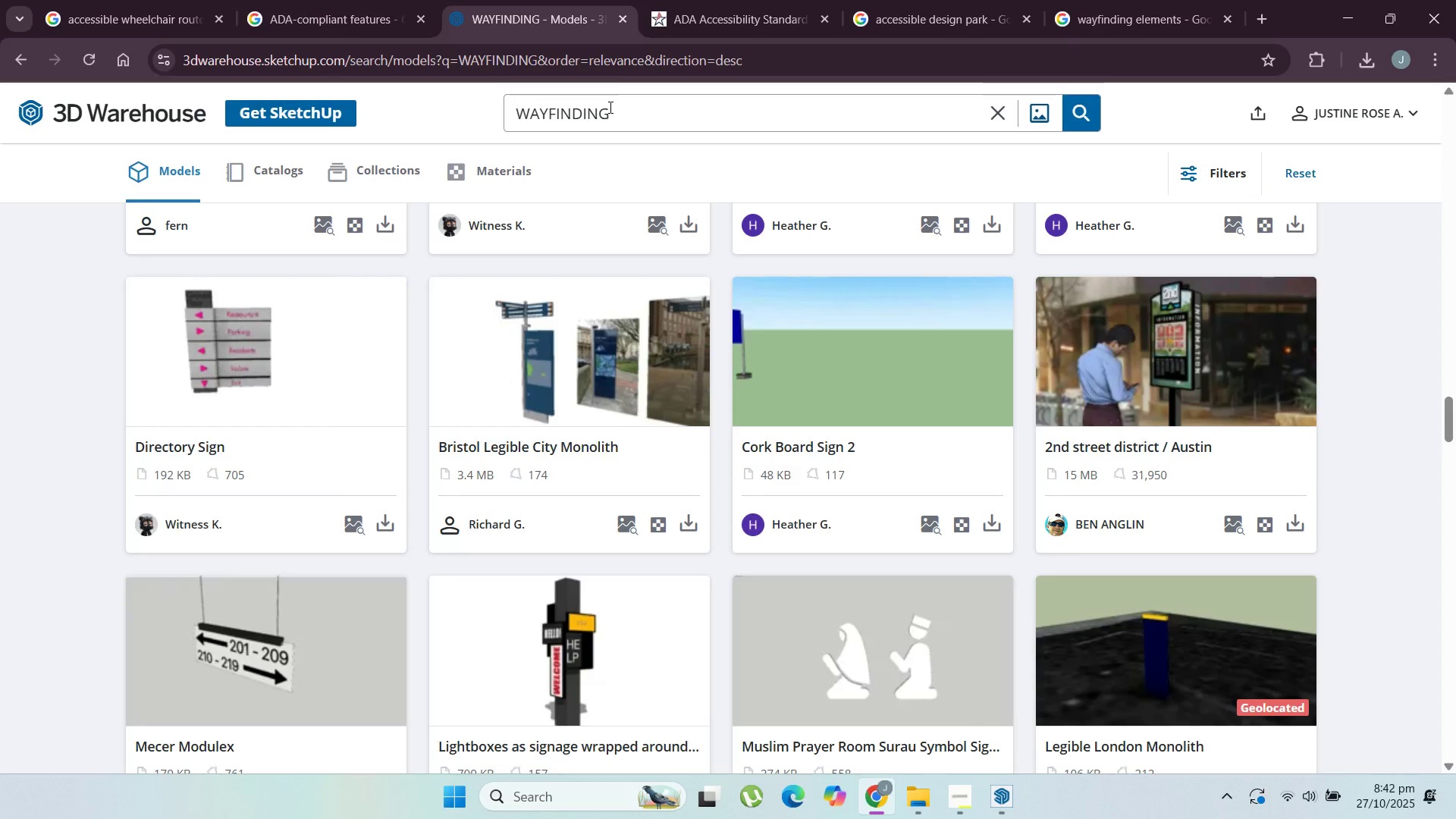 
double_click([609, 108])
 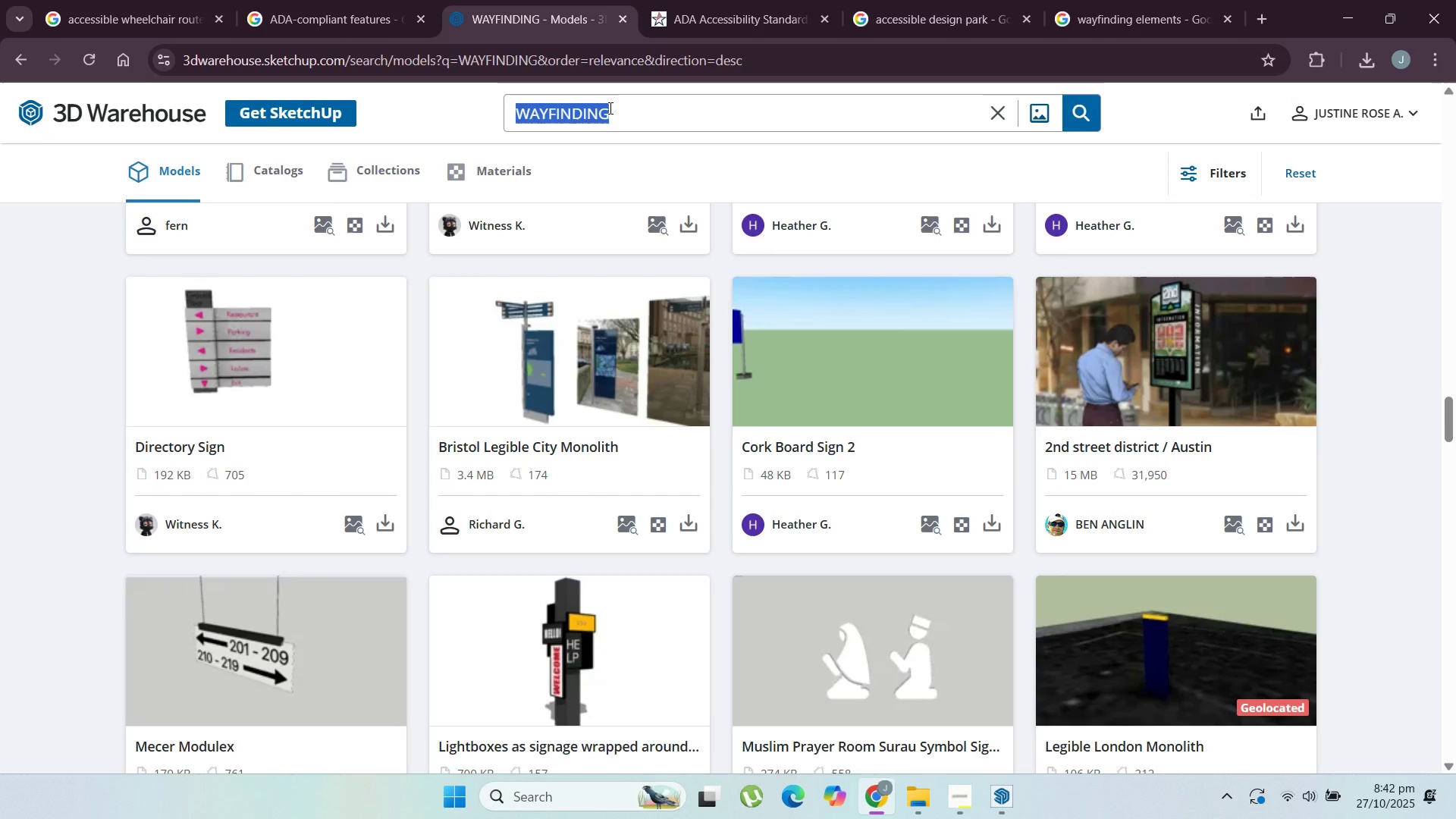 
triple_click([609, 108])
 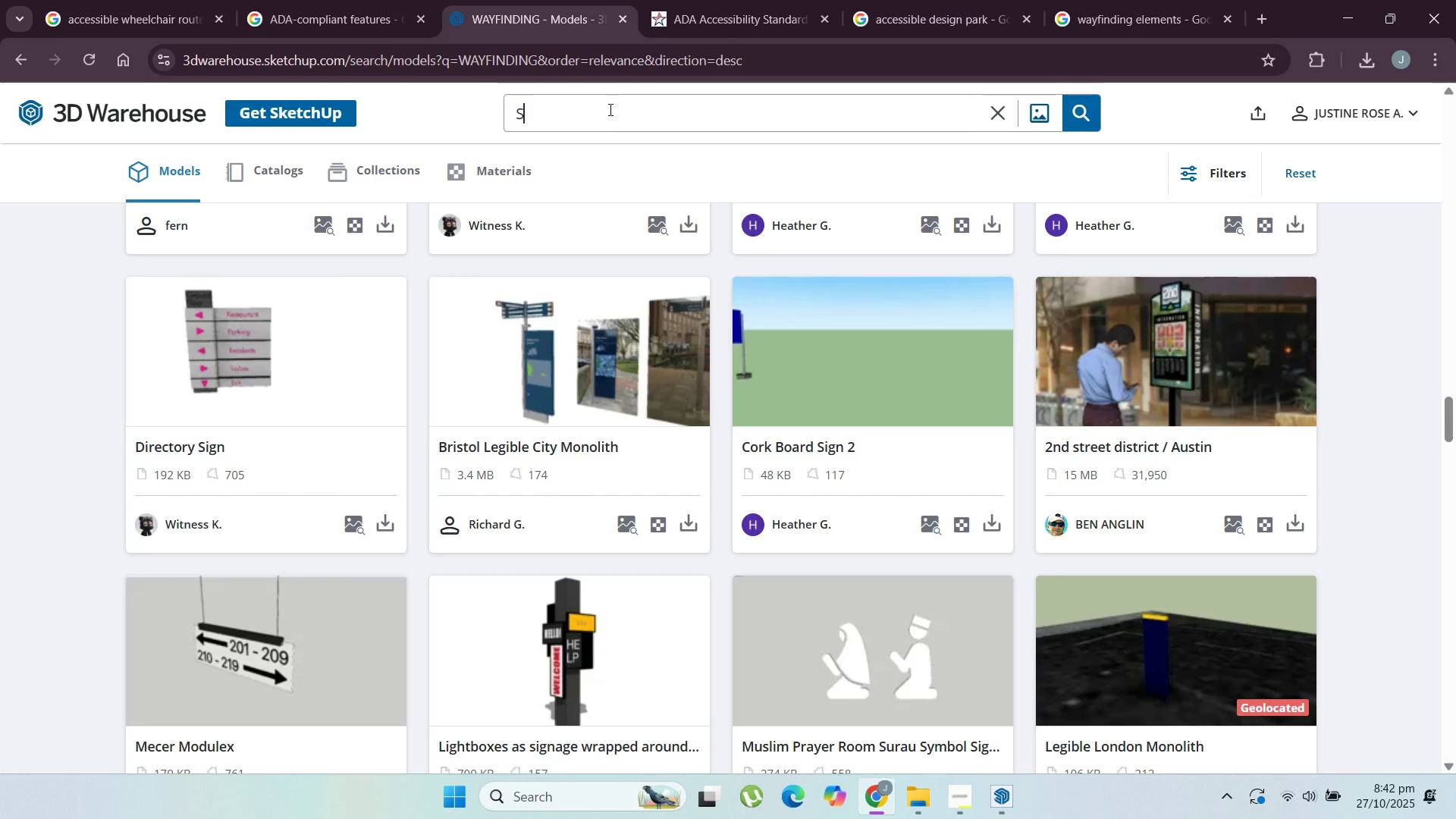 
type(SIGNAGE I)
key(Backspace)
type(PARK)
 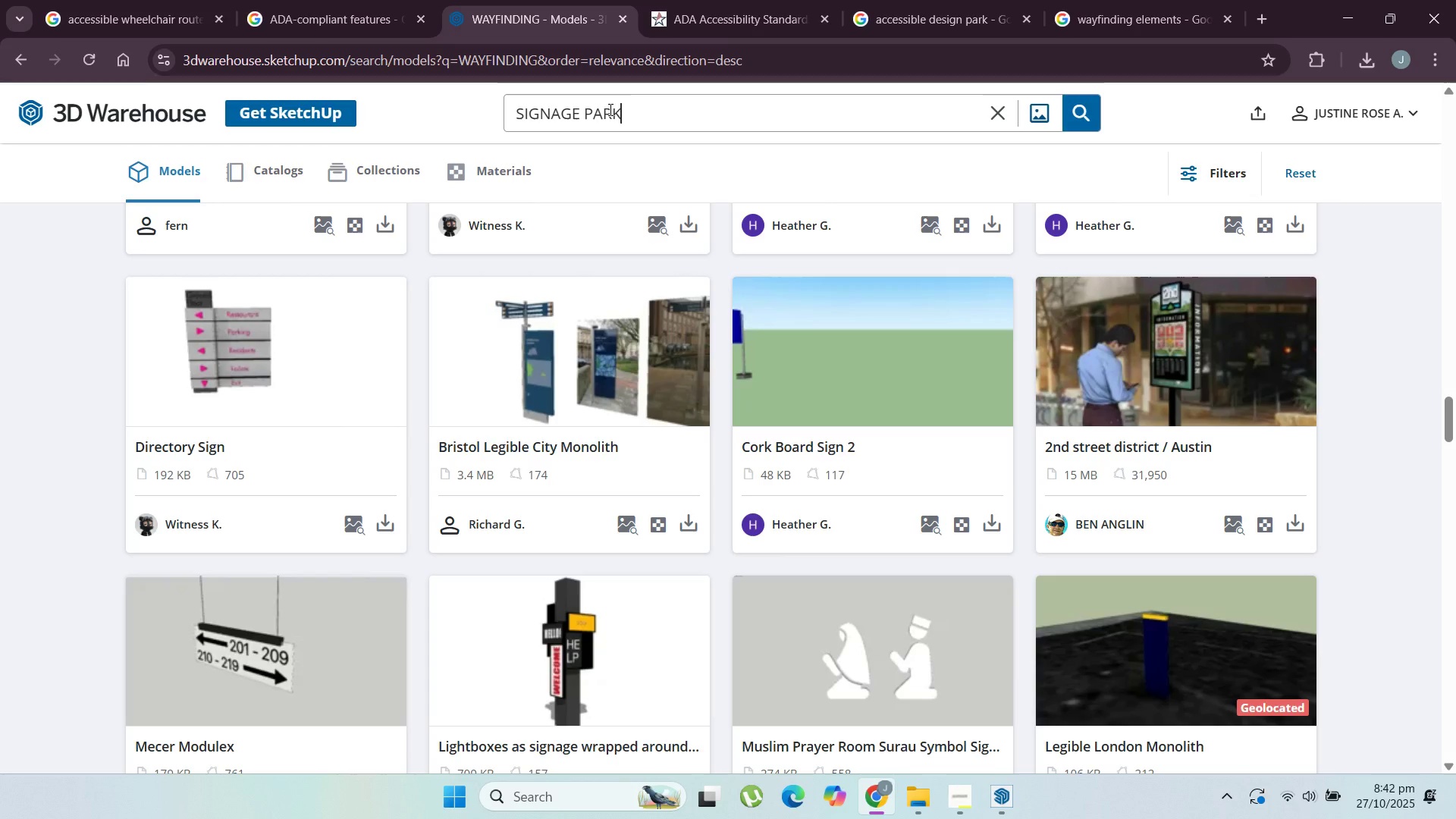 
key(Enter)
 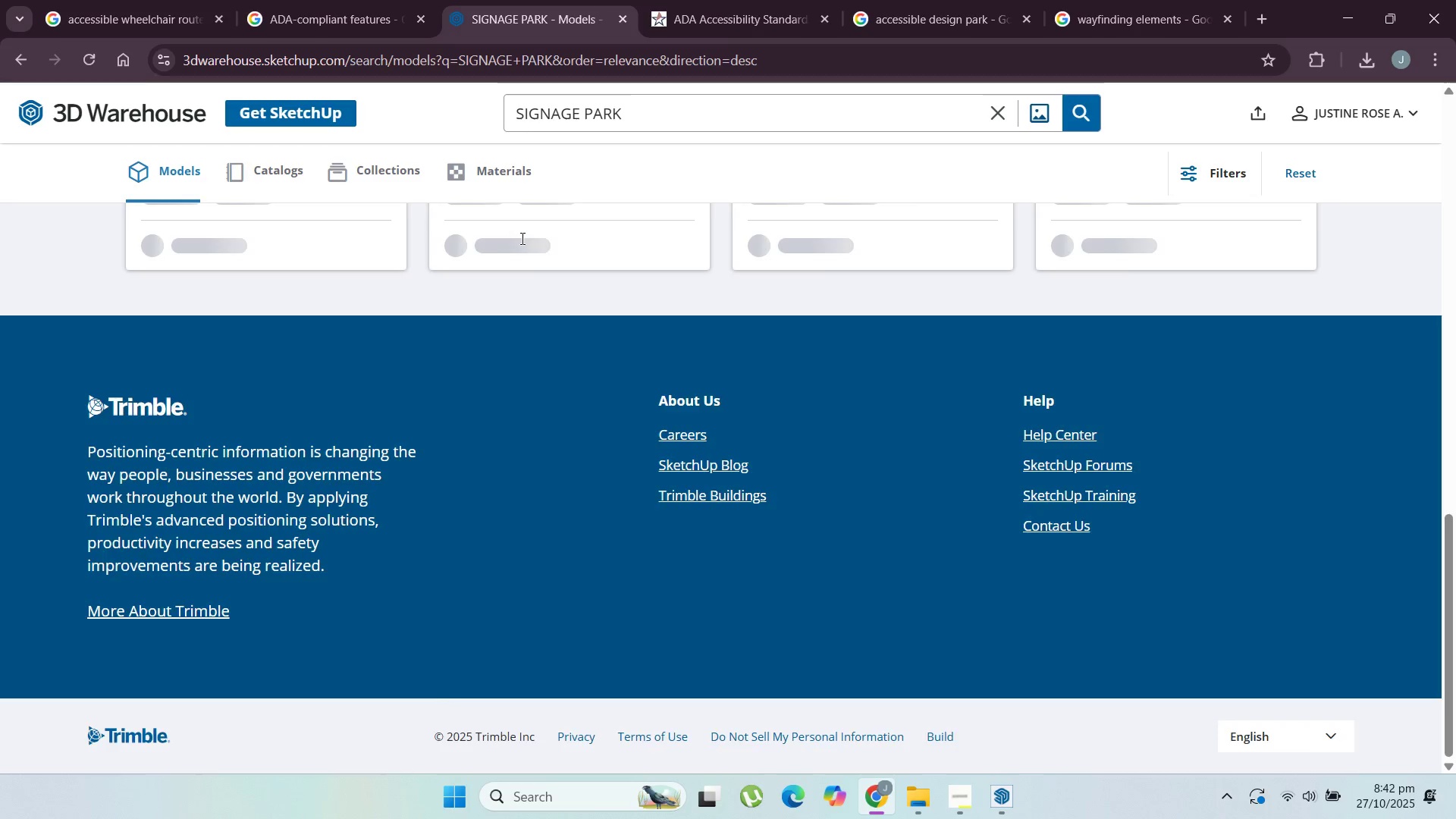 
scroll: coordinate [582, 382], scroll_direction: up, amount: 49.0
 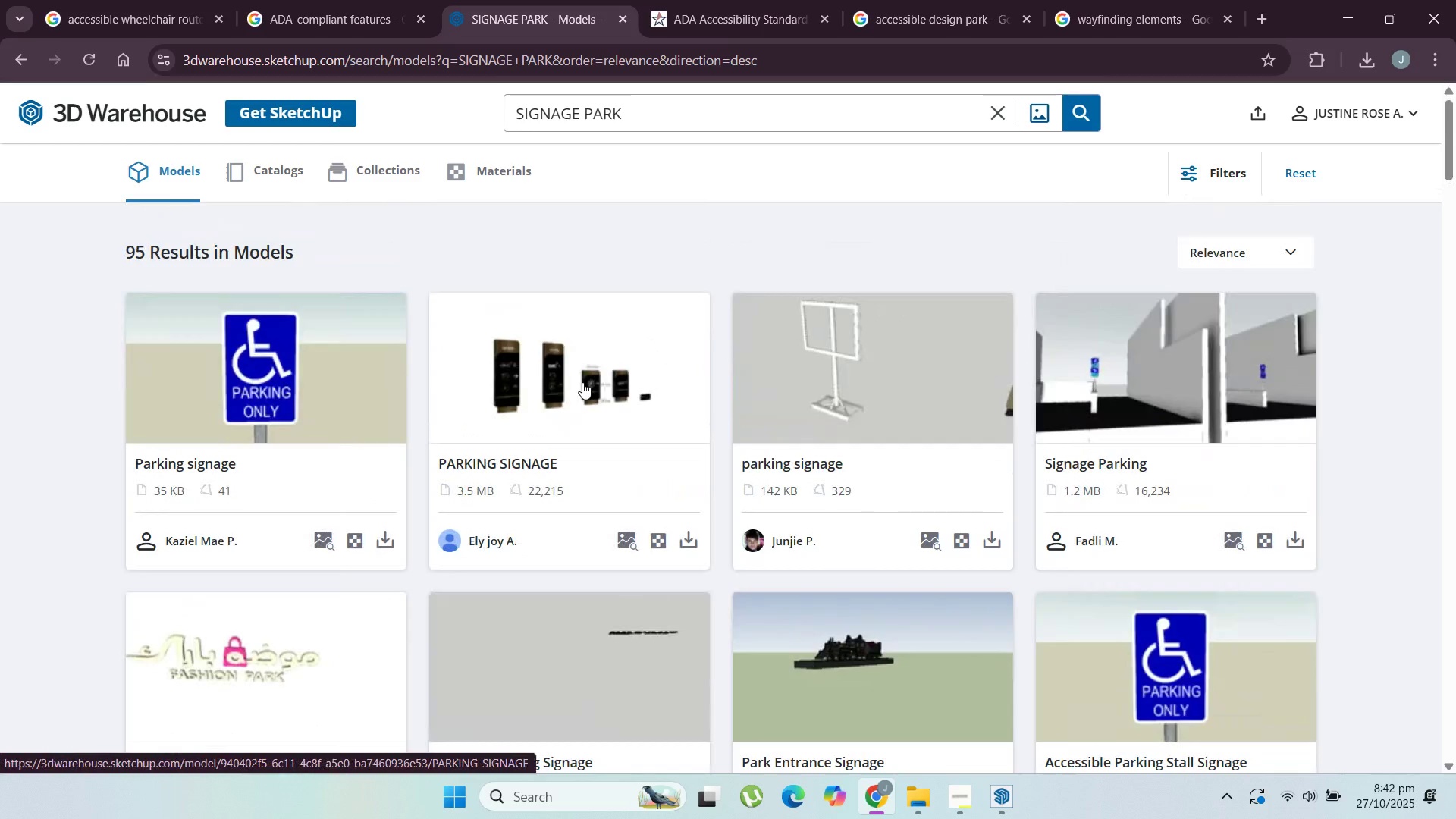 
scroll: coordinate [1291, 612], scroll_direction: down, amount: 18.0
 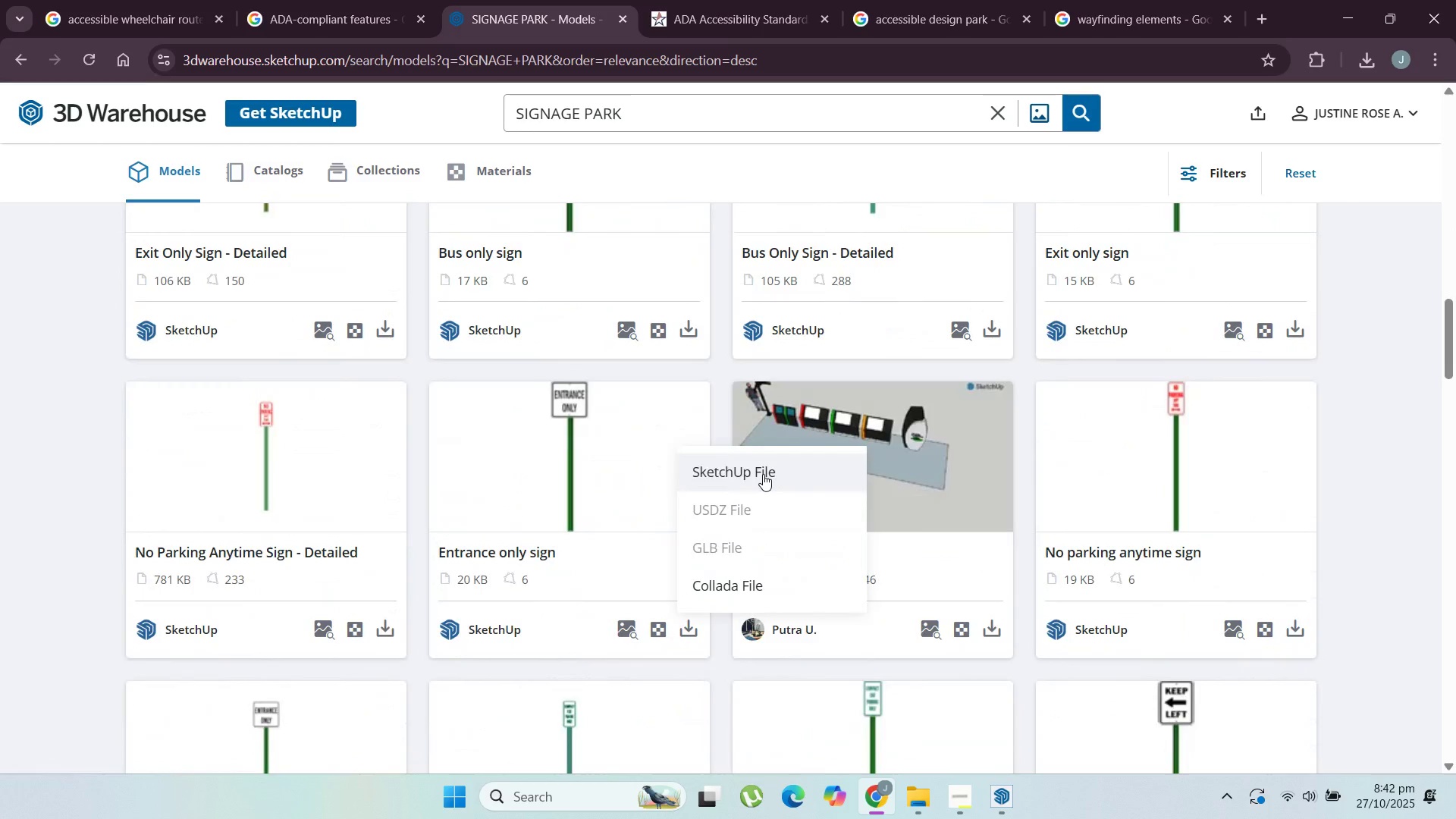 
scroll: coordinate [780, 485], scroll_direction: down, amount: 4.0
 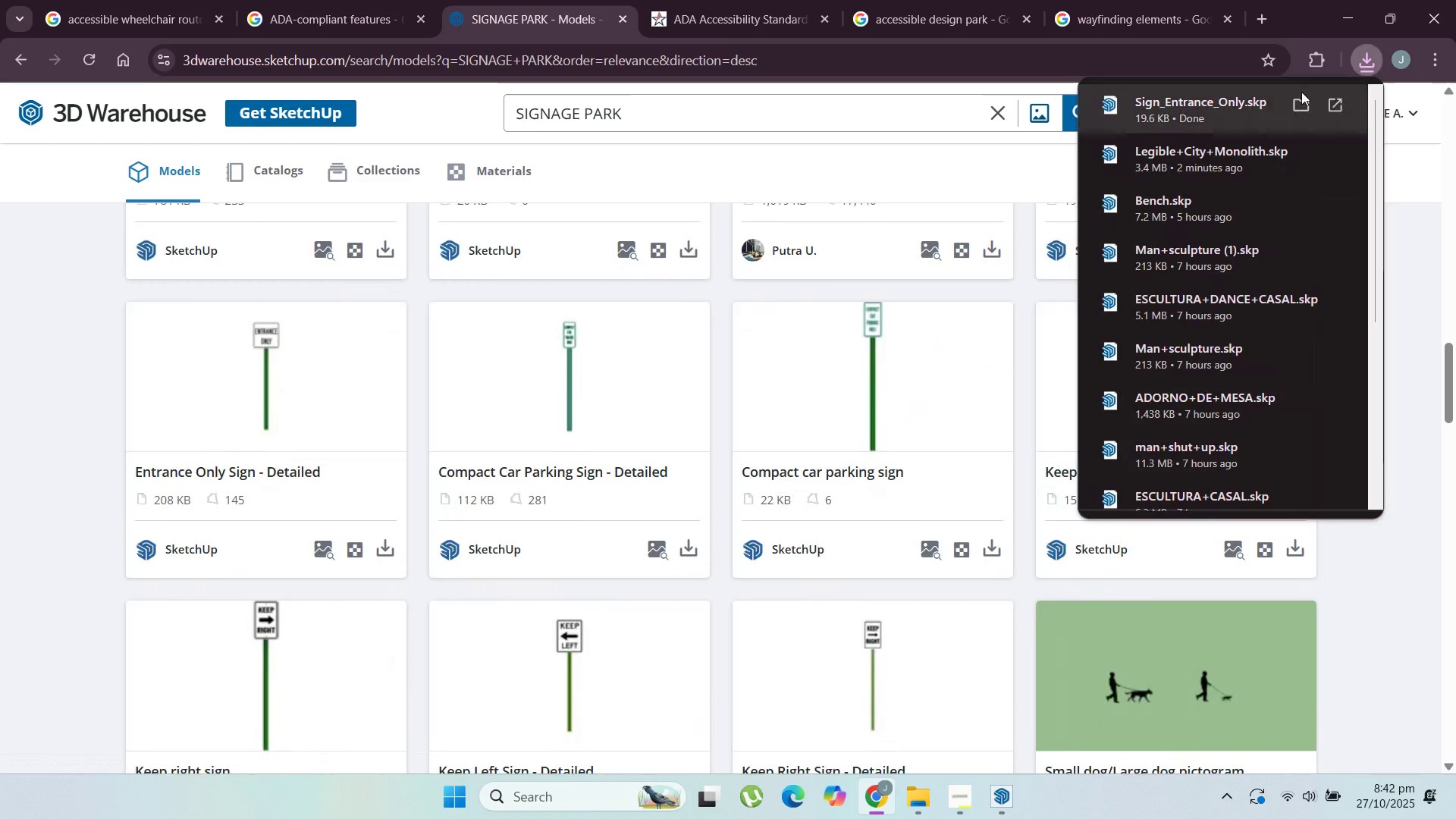 
left_click([1300, 102])
 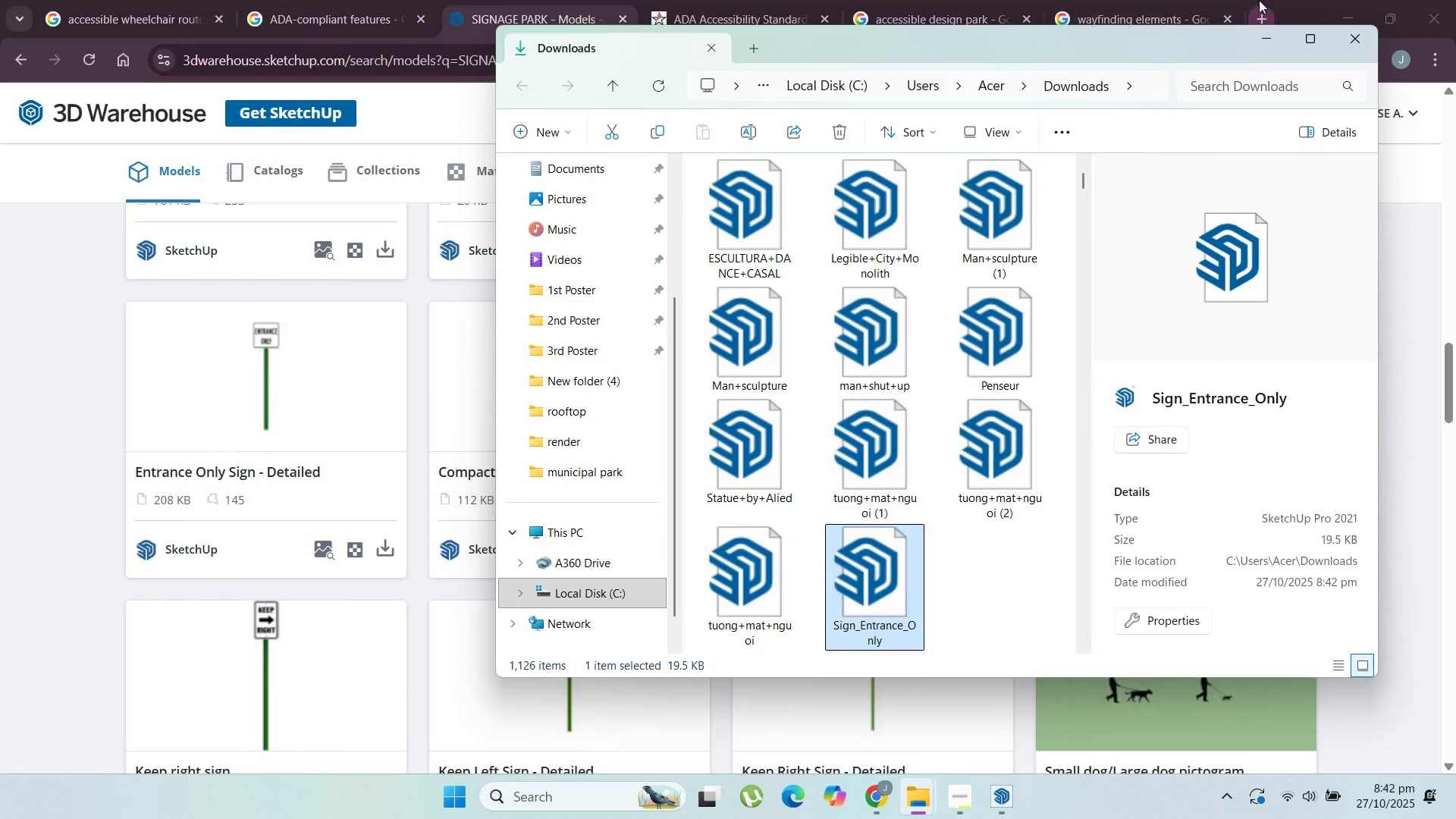 
left_click([1332, 4])
 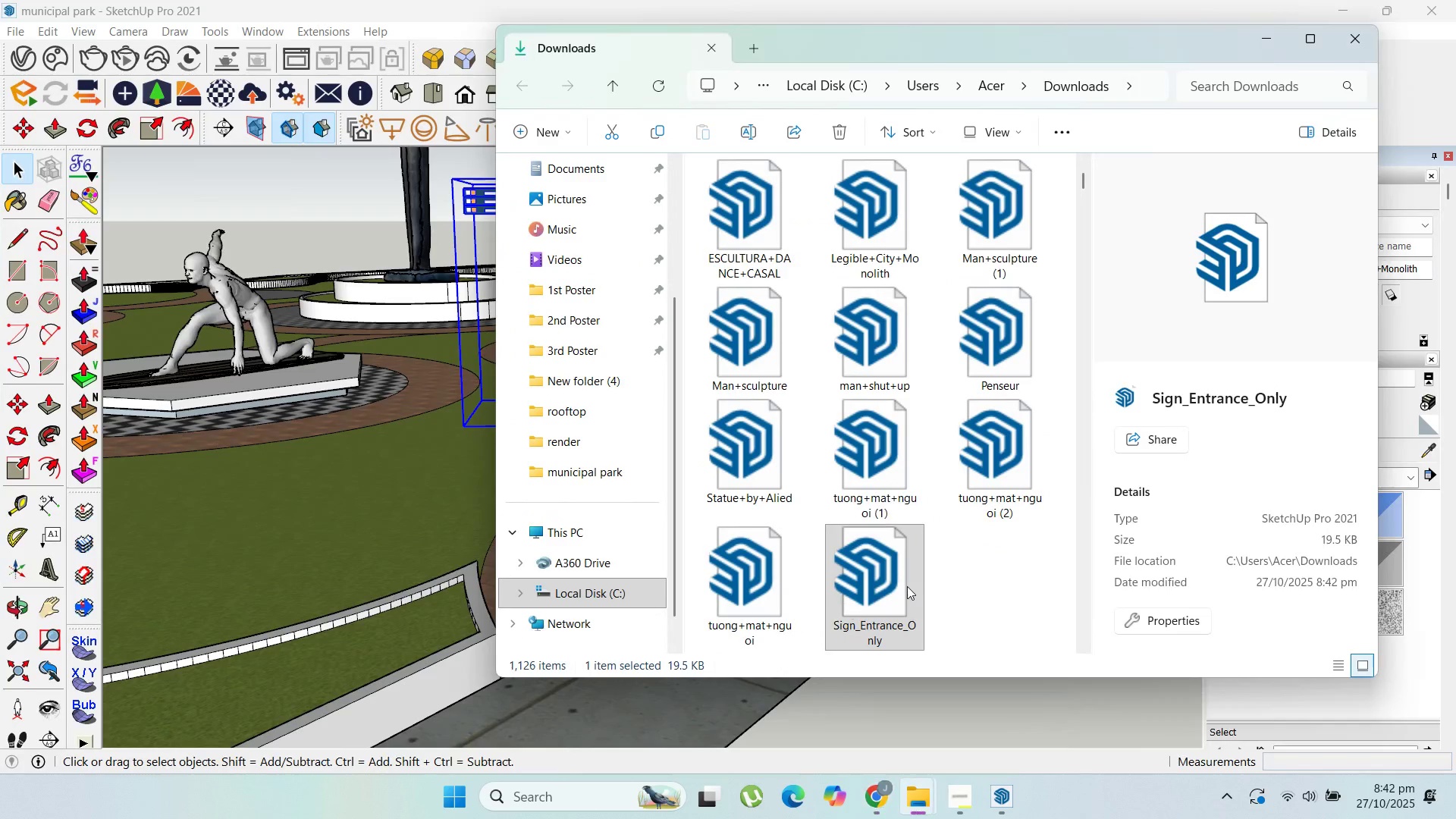 
left_click_drag(start_coordinate=[905, 586], to_coordinate=[404, 526])
 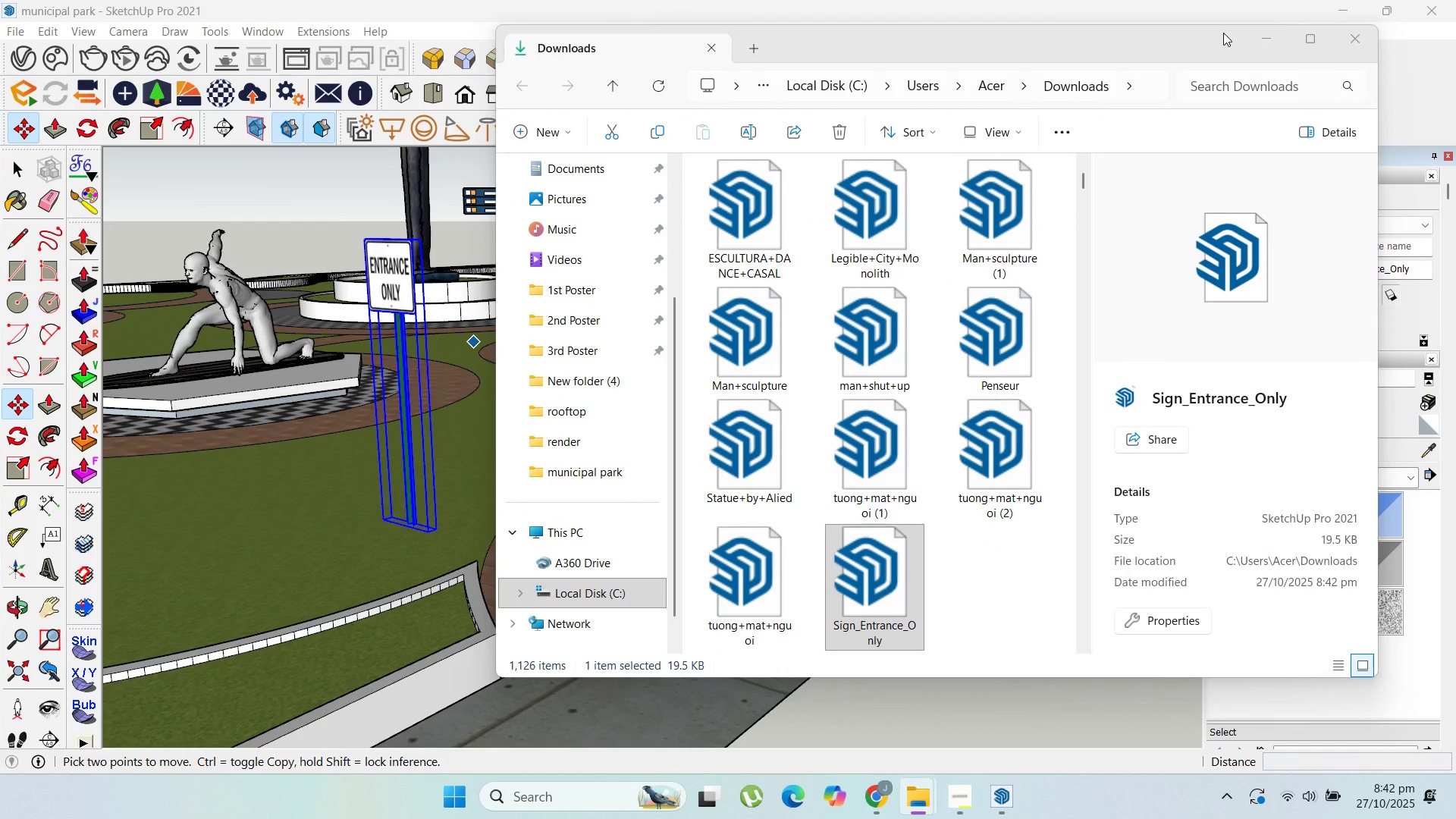 
left_click([1250, 39])
 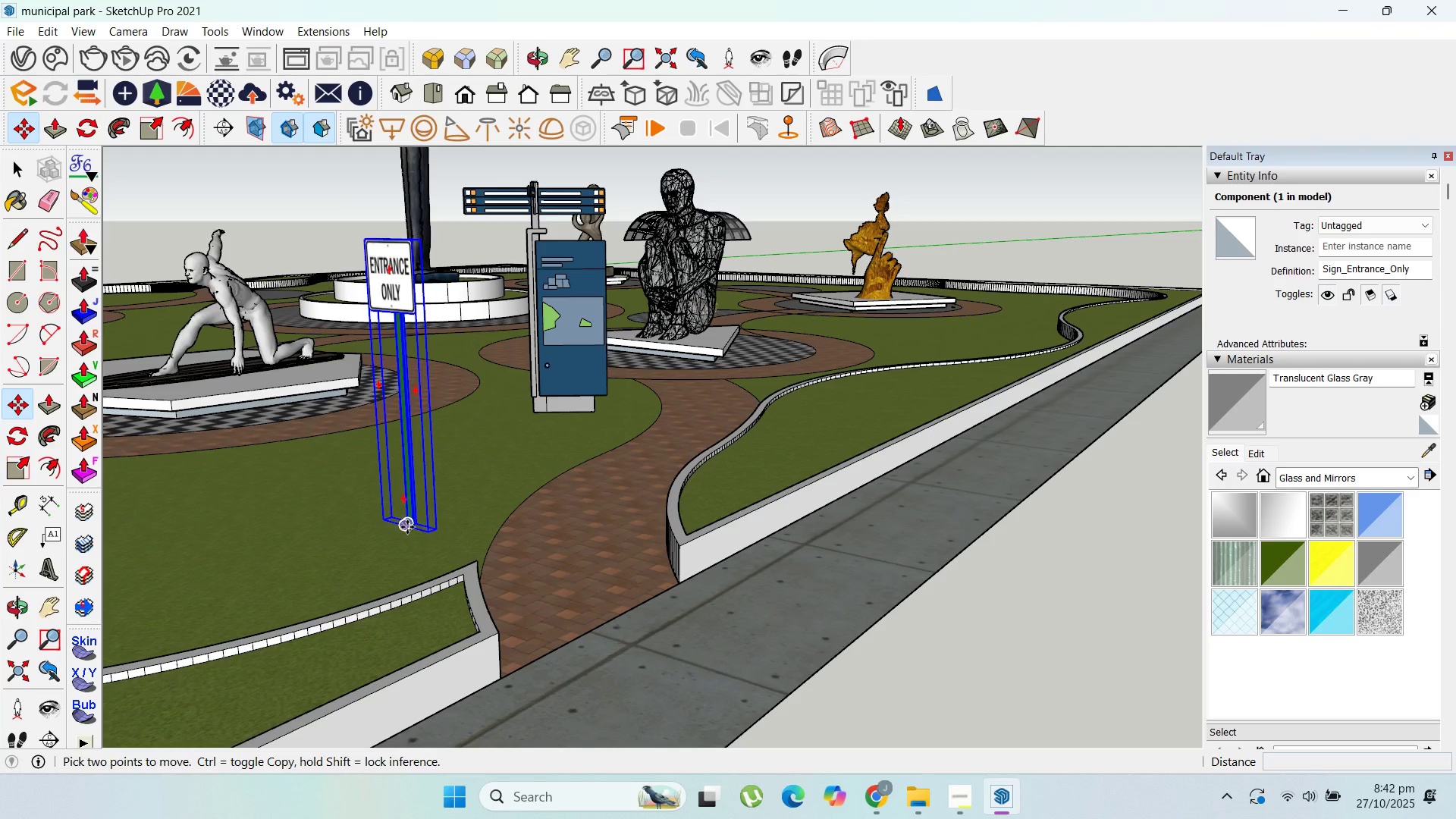 
left_click_drag(start_coordinate=[407, 527], to_coordinate=[411, 527])
 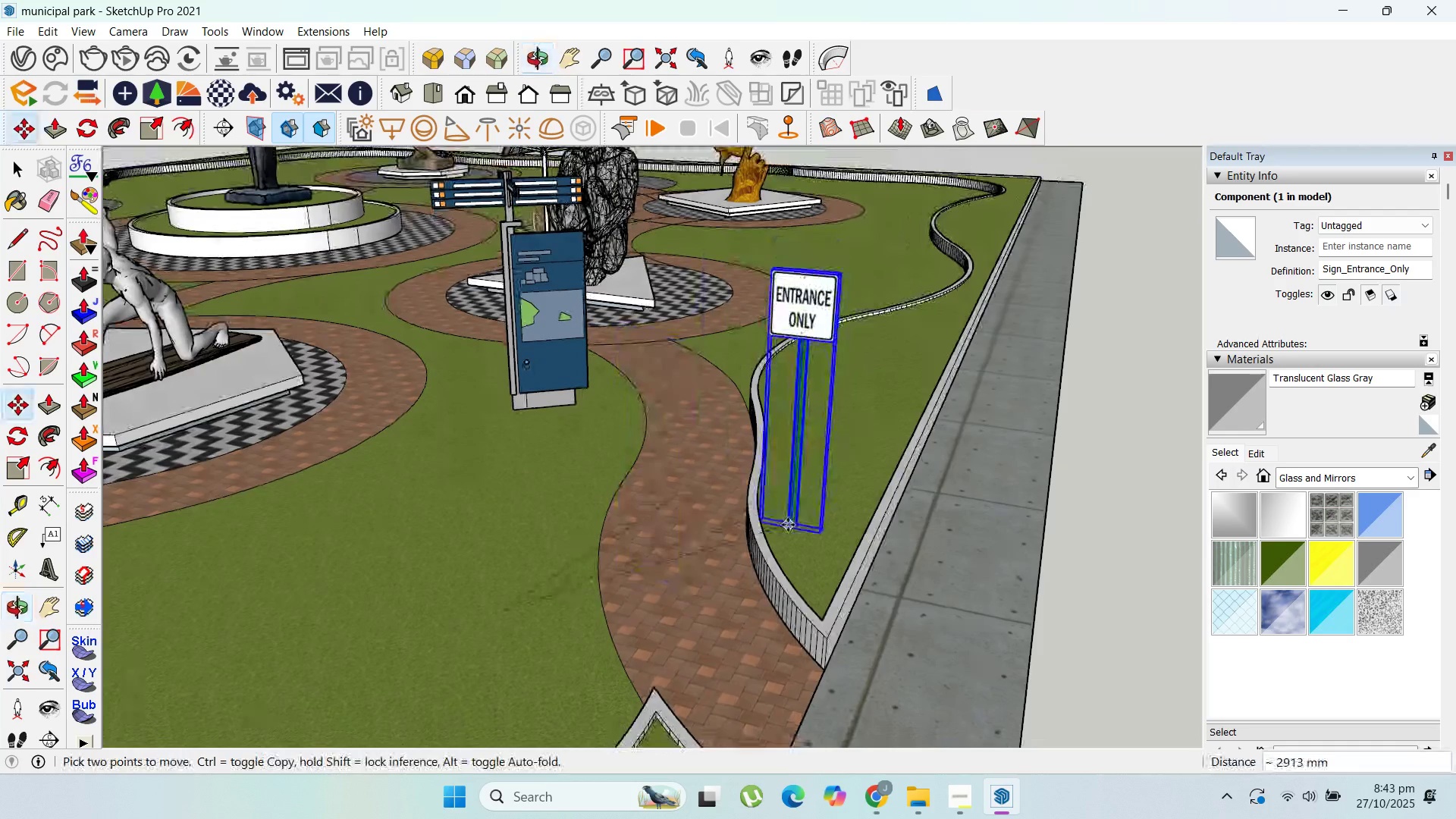 
left_click([788, 525])
 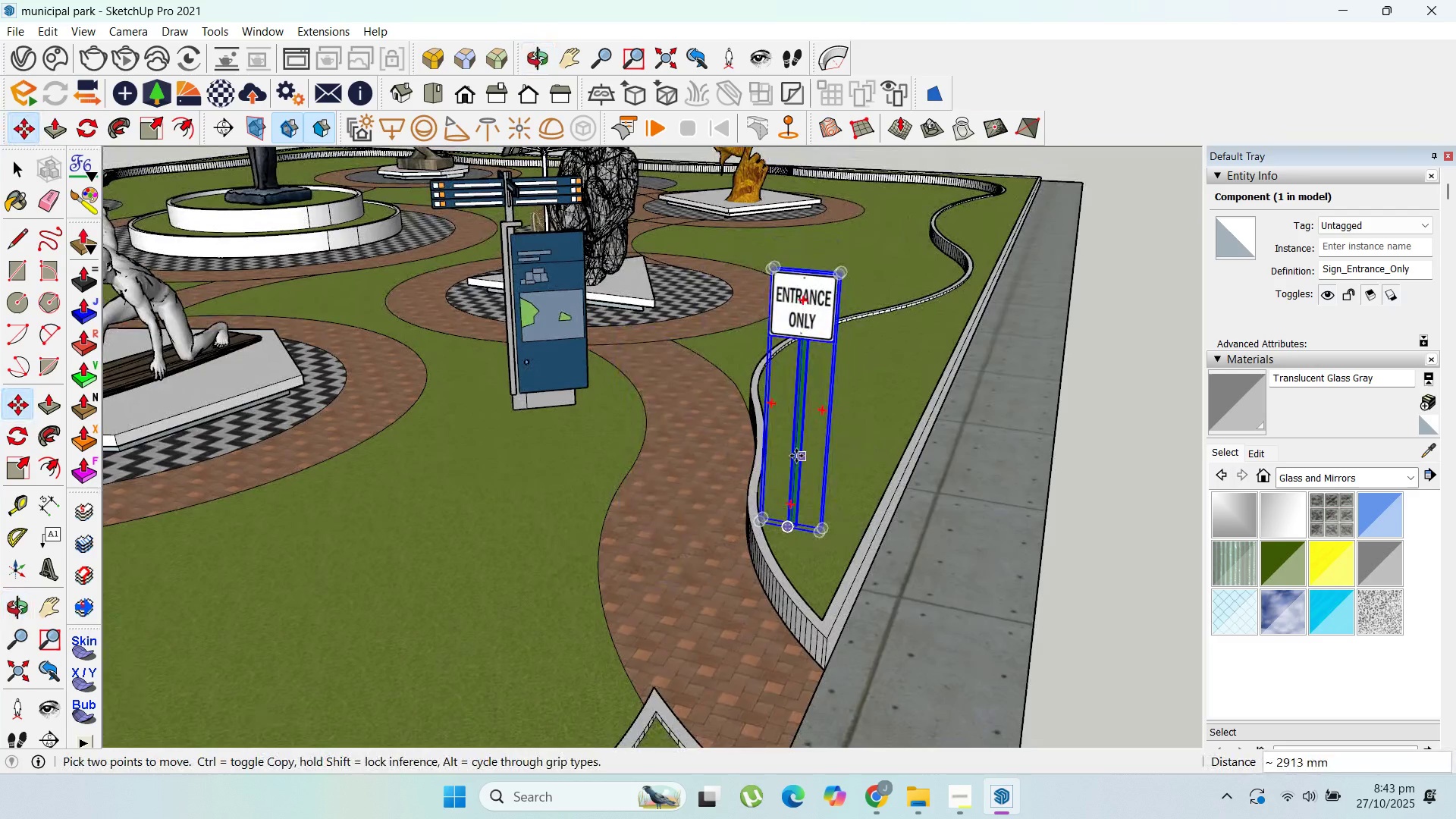 
left_click([796, 456])
 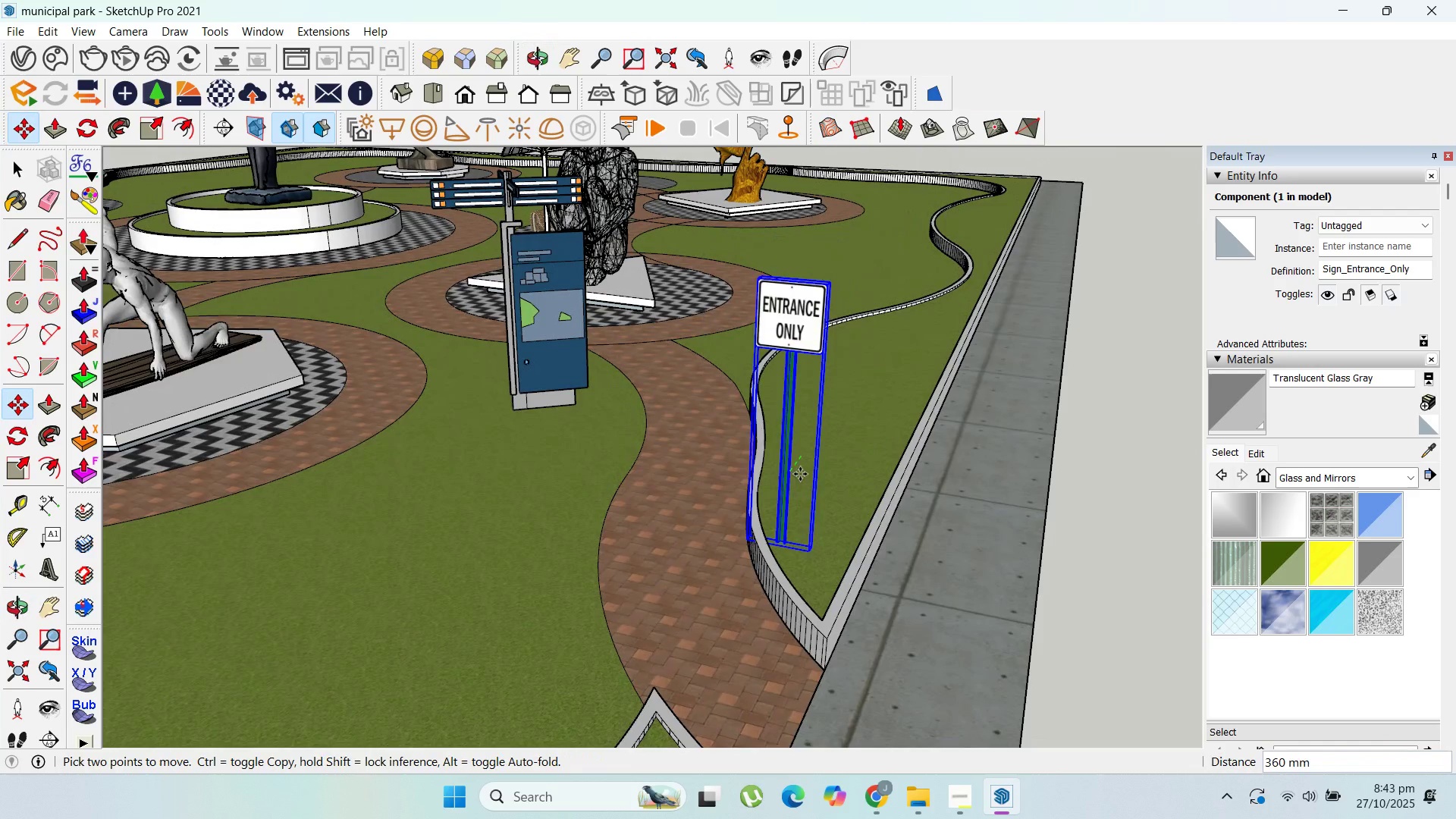 
key(Escape)
 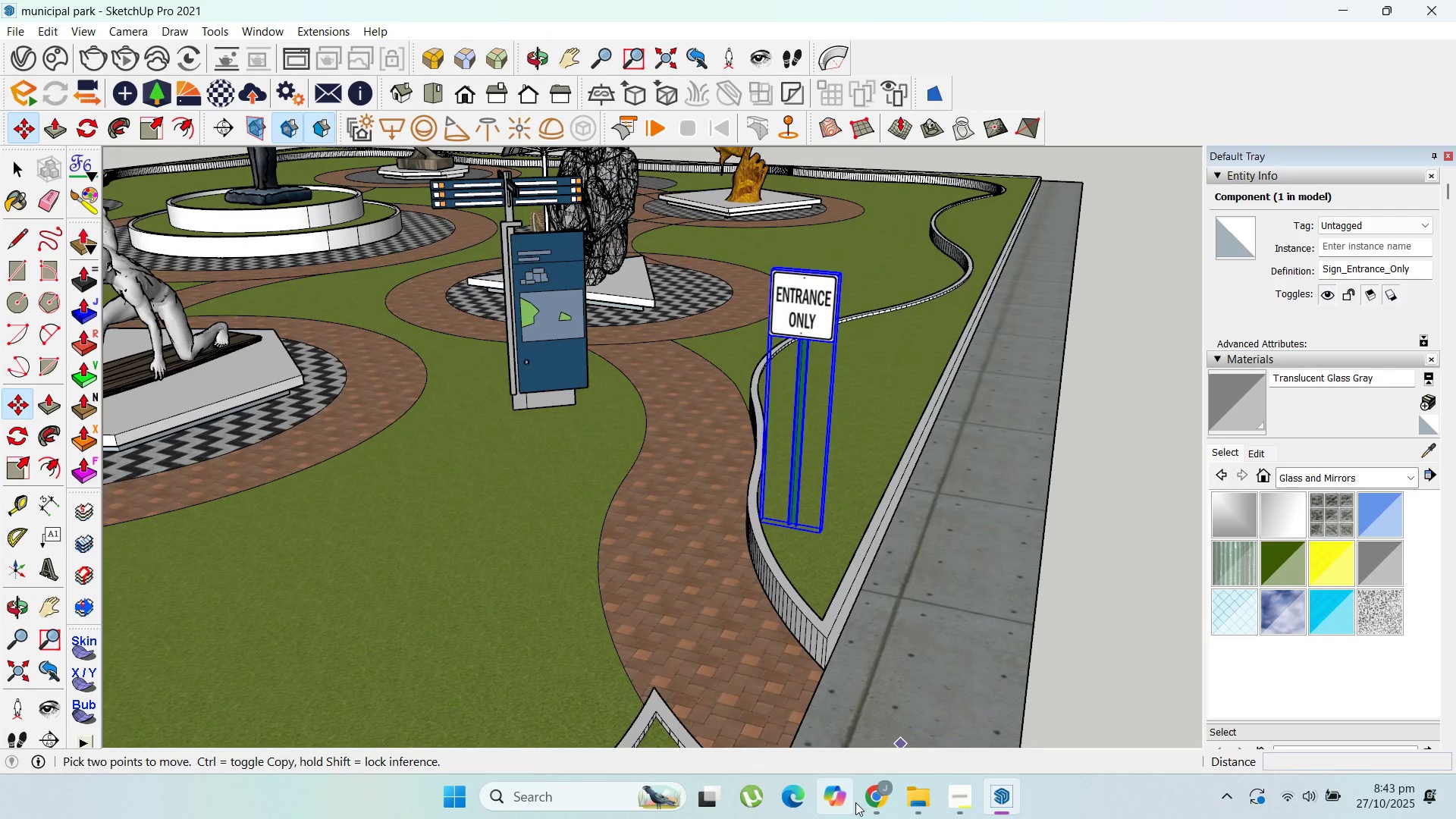 
left_click([882, 795])
 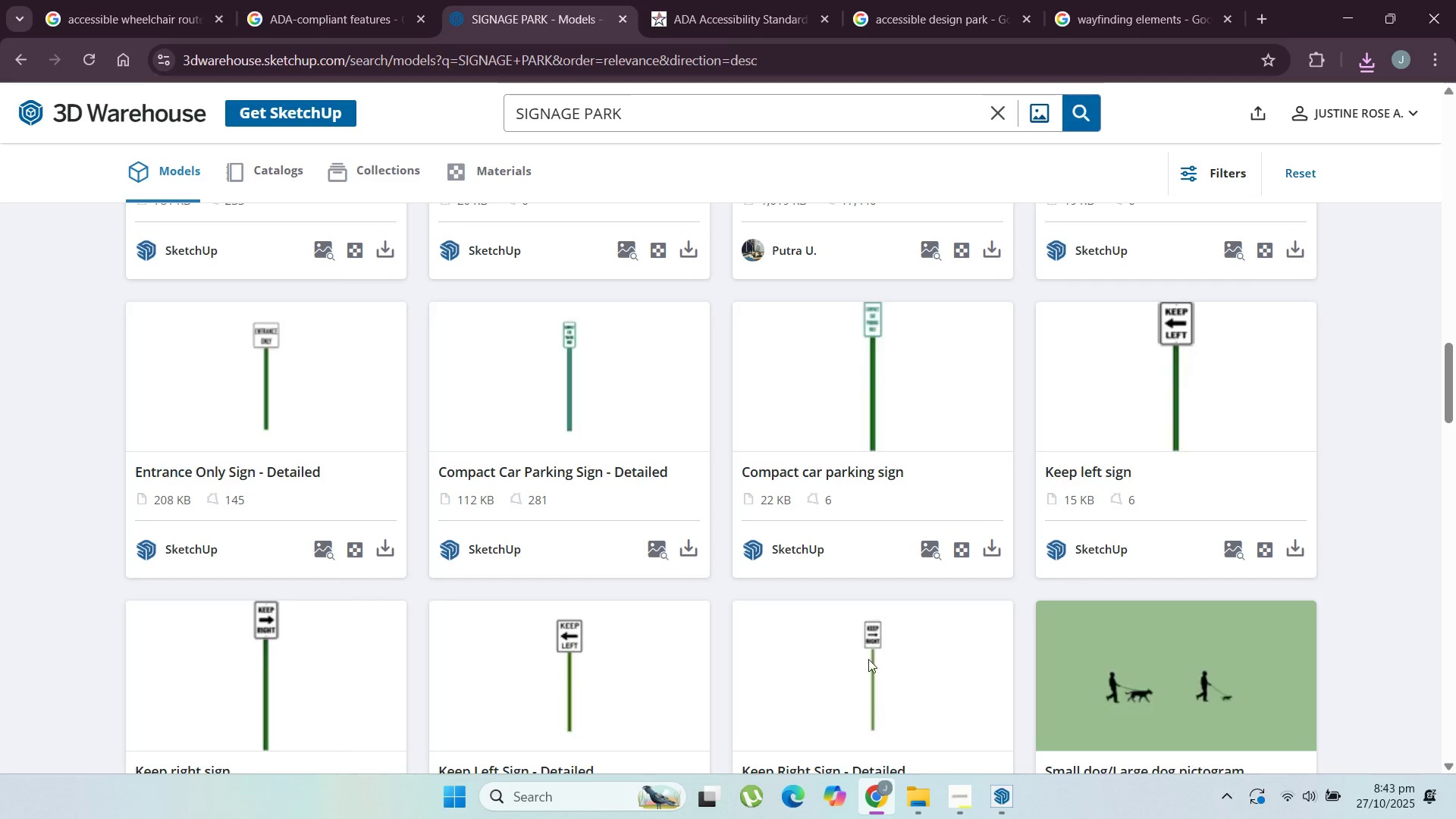 
scroll: coordinate [798, 551], scroll_direction: up, amount: 6.0
 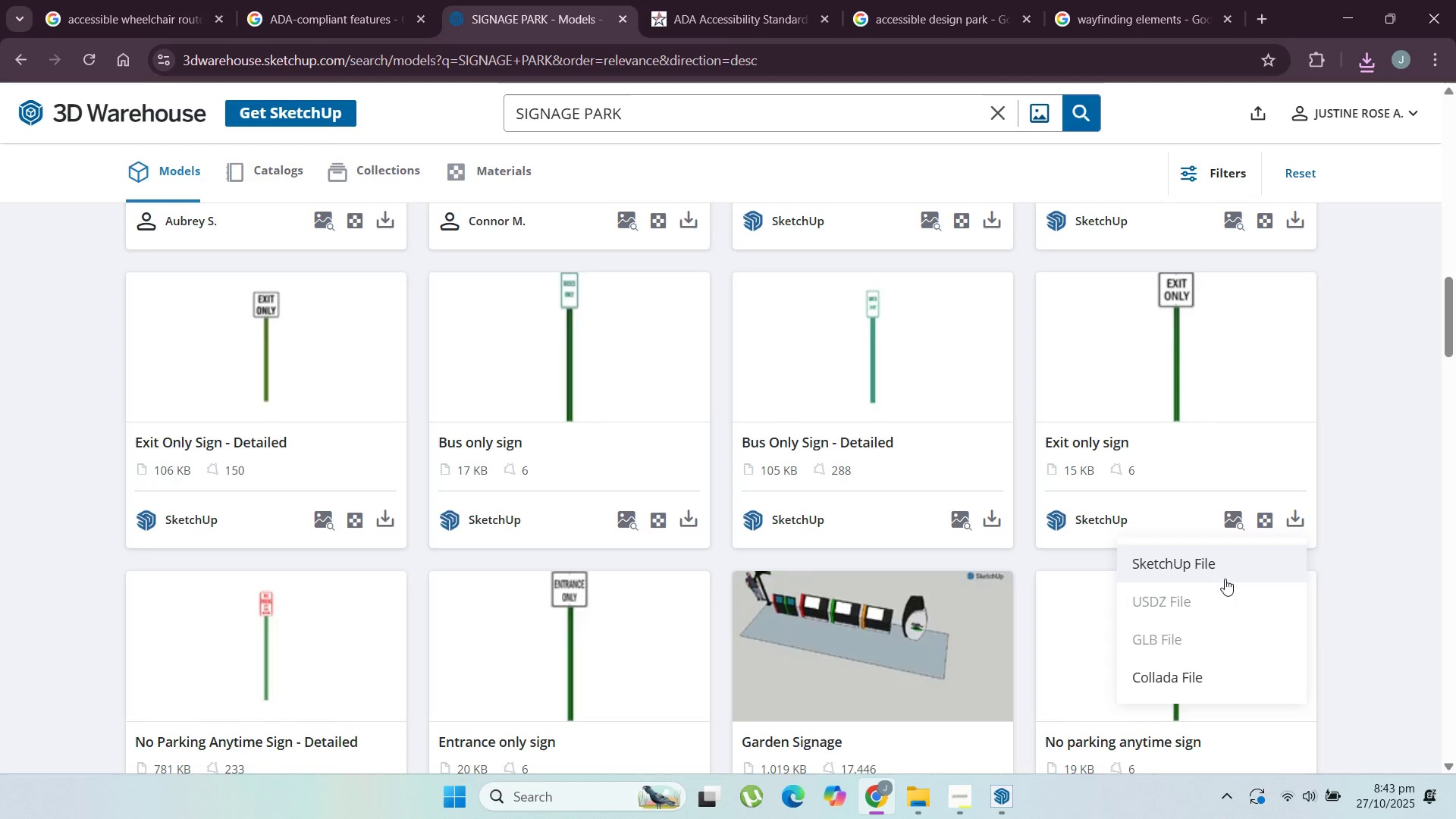 
left_click([1194, 567])
 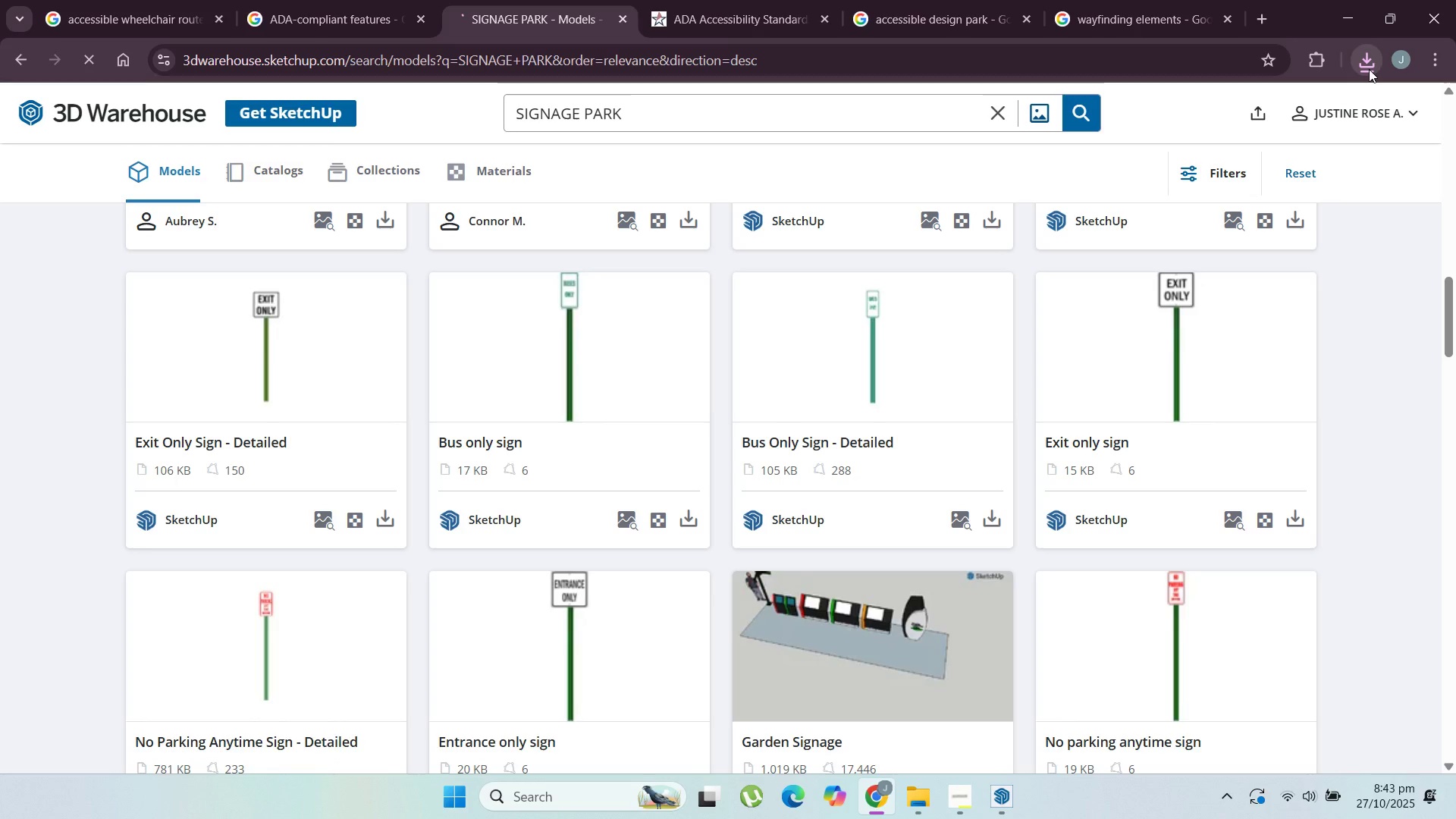 
left_click([1367, 66])
 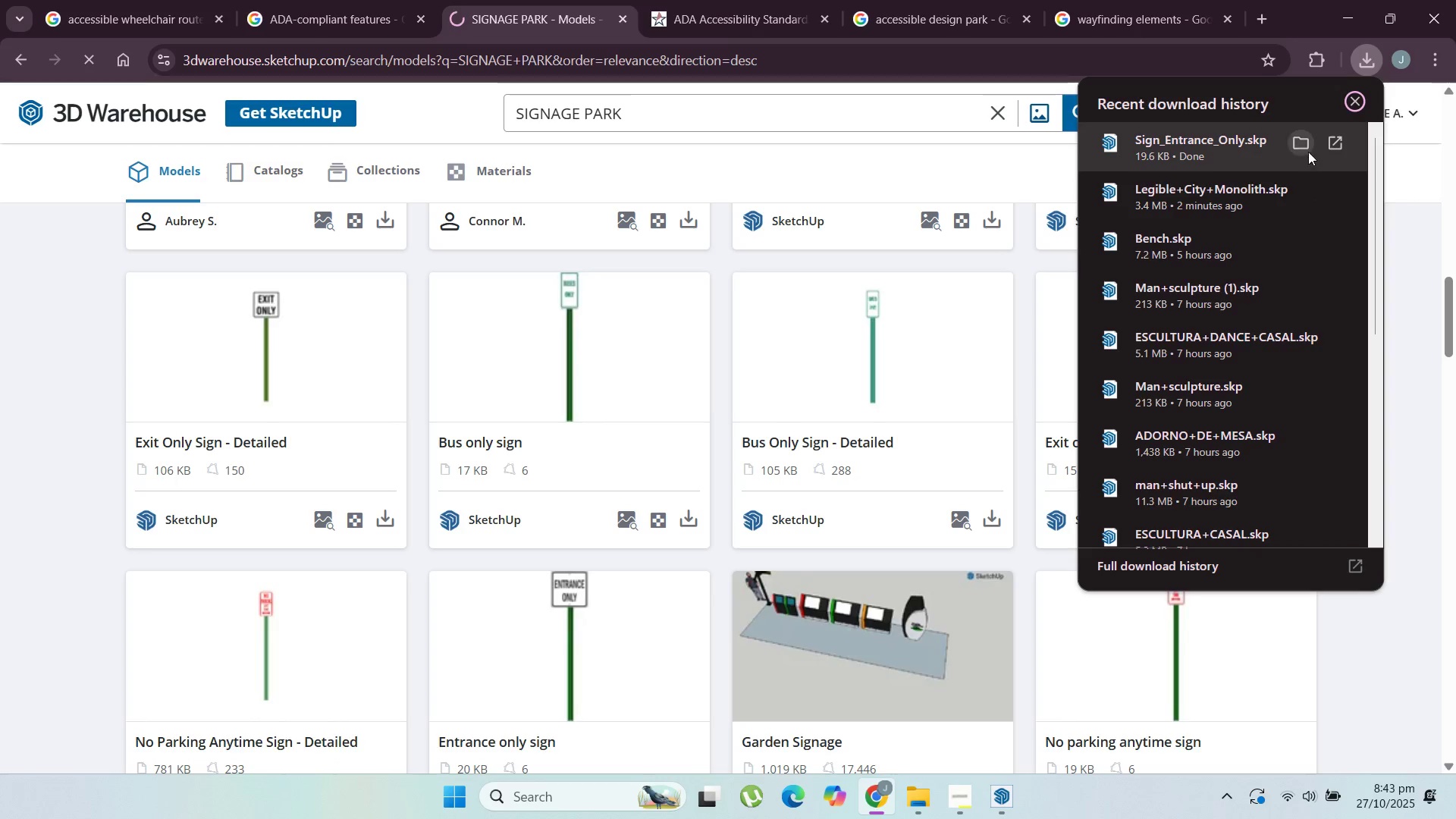 
left_click([1301, 145])
 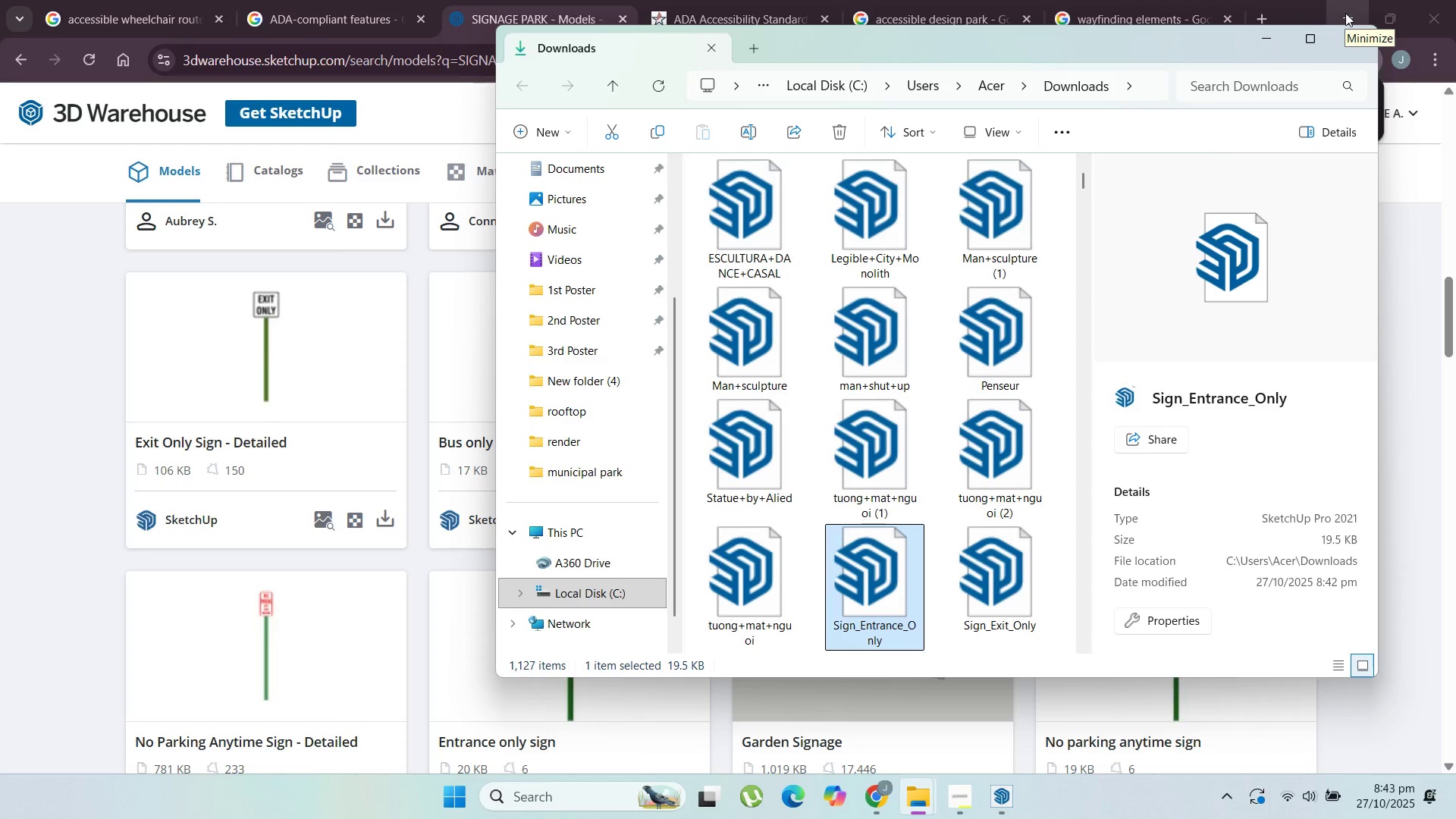 
left_click([1346, 12])
 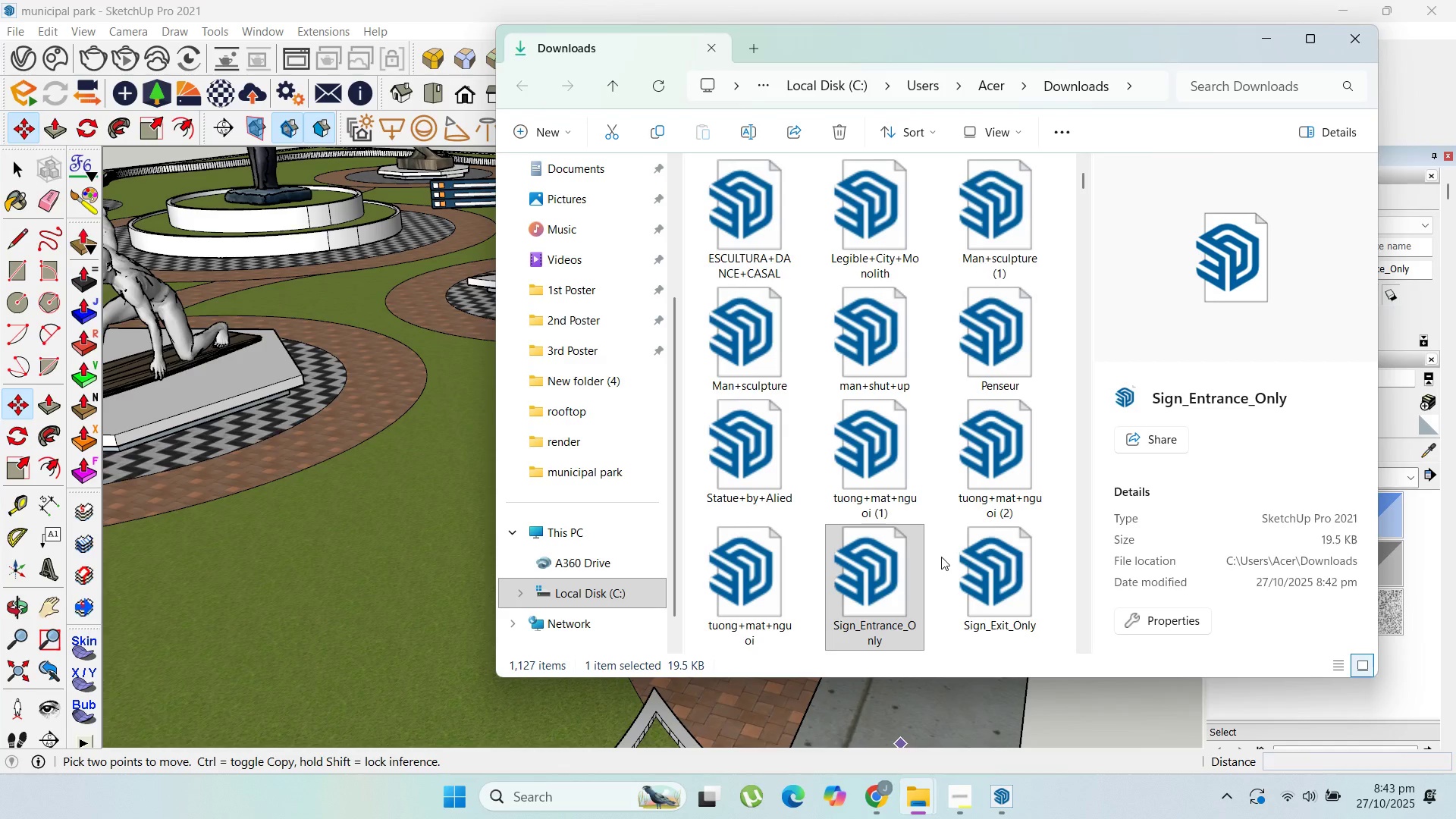 
left_click_drag(start_coordinate=[893, 580], to_coordinate=[403, 457])
 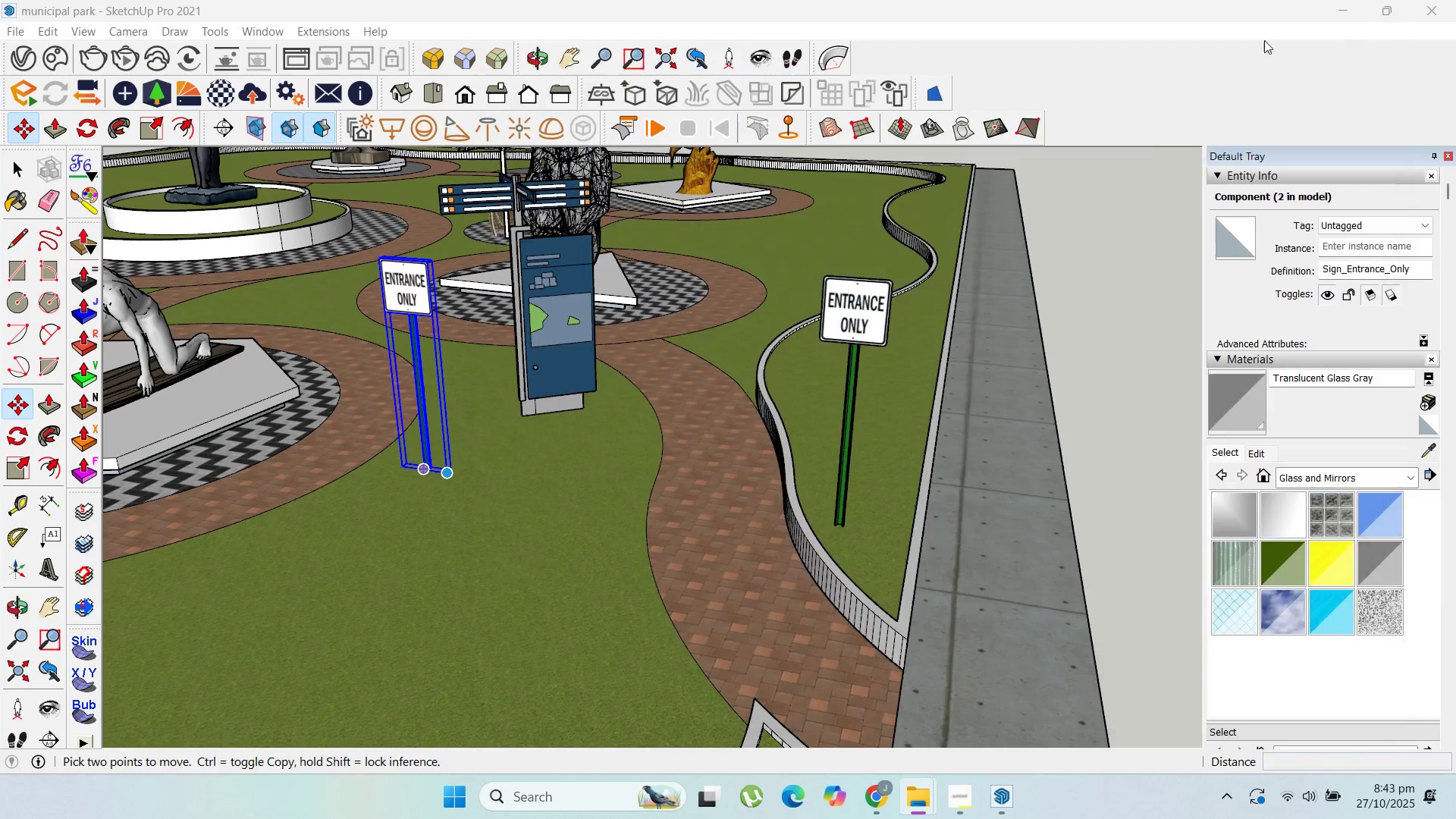 
hold_key(key=ControlLeft, duration=1.45)
 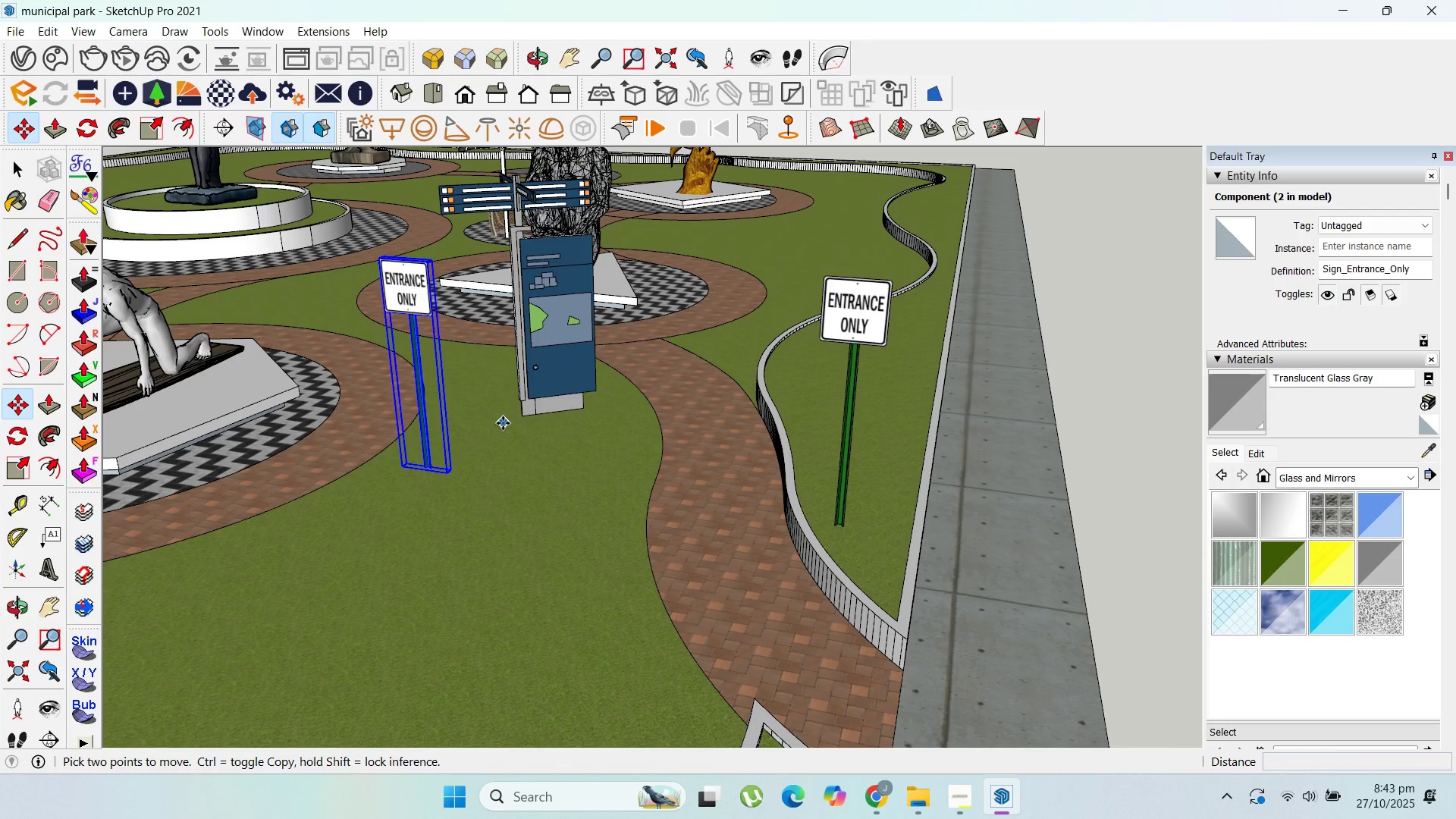 
key(Control+S)
 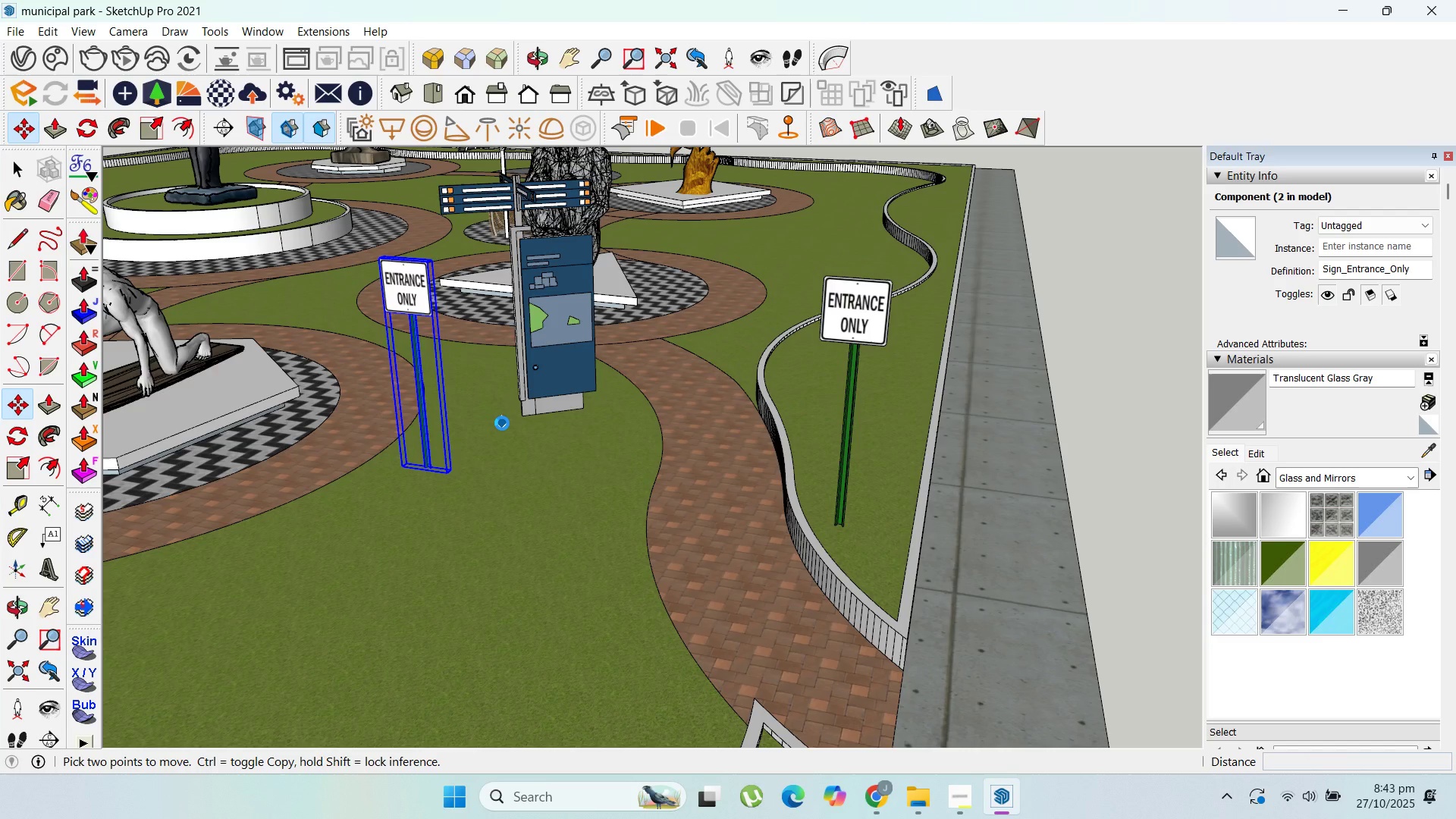 
wait(9.57)
 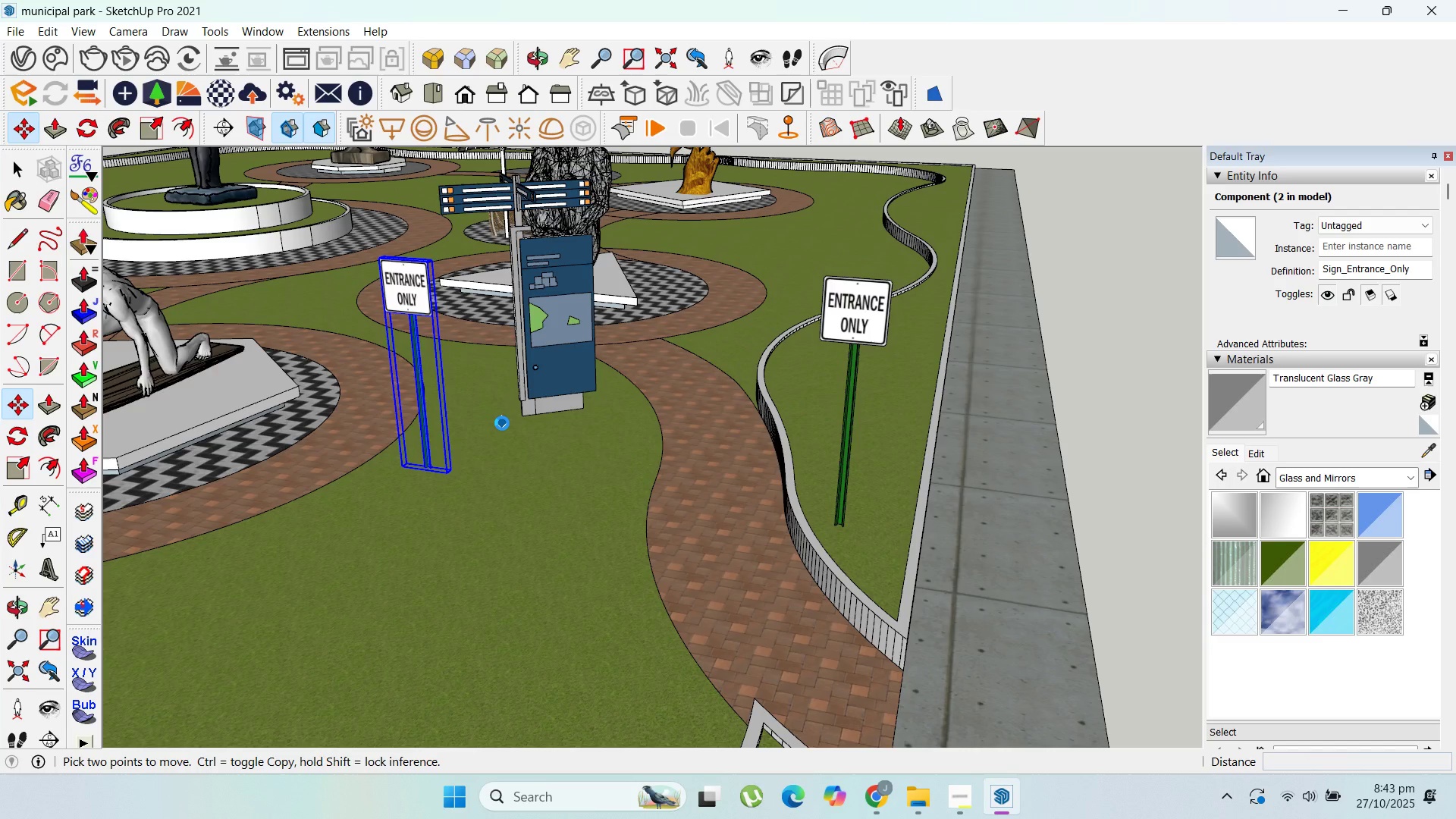 
left_click([455, 477])
 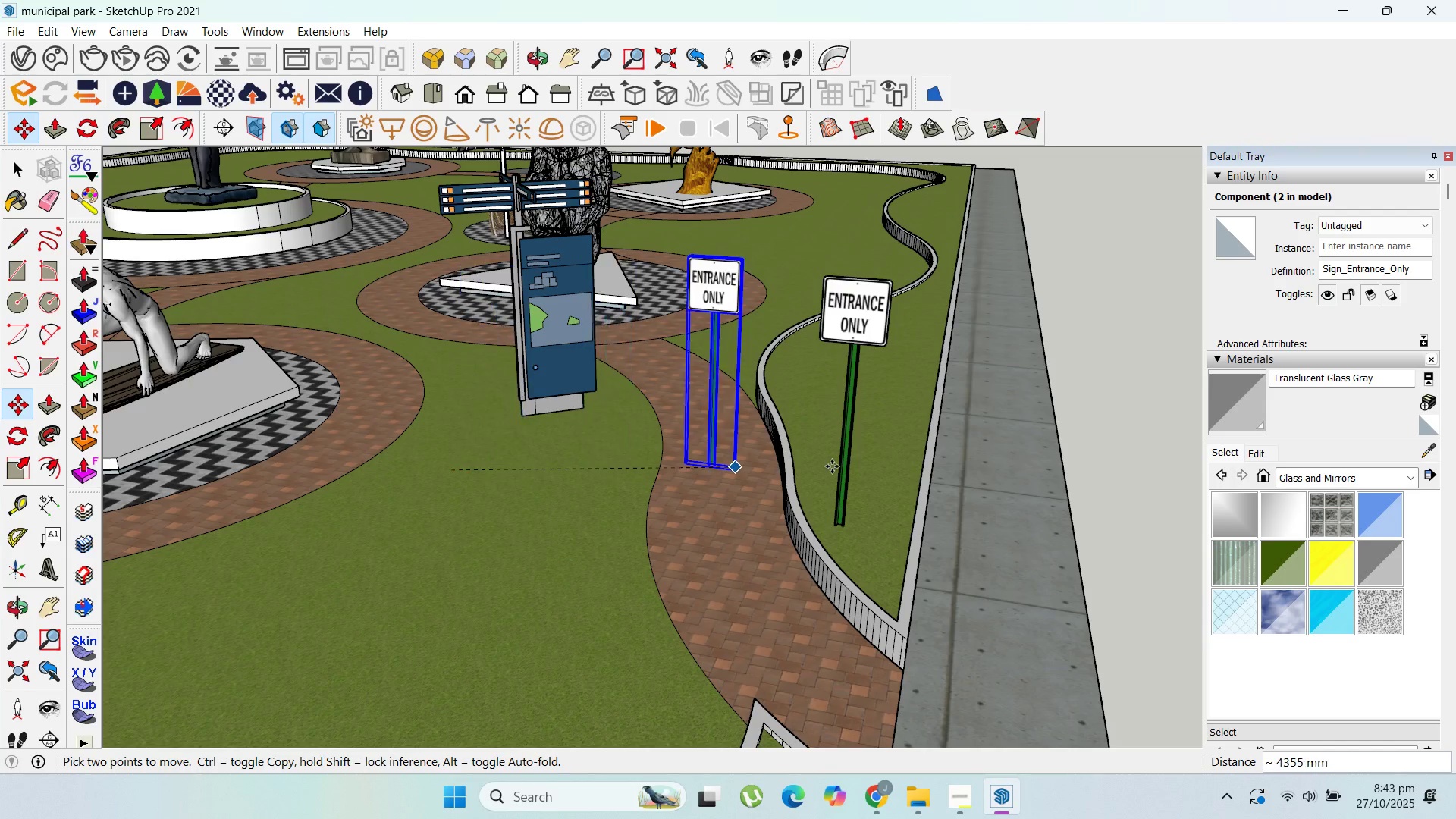 
scroll: coordinate [1138, 473], scroll_direction: down, amount: 21.0
 